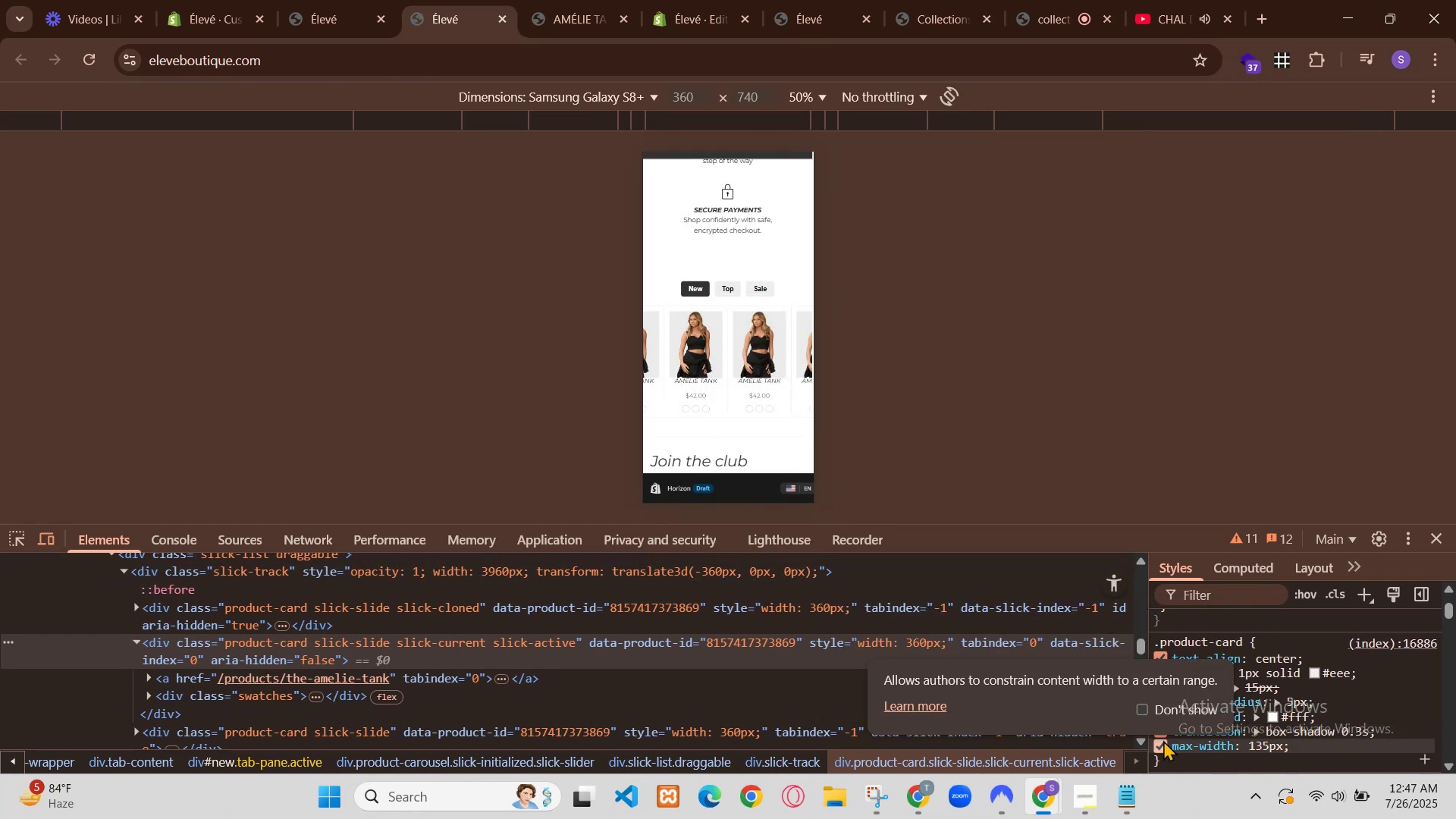 
type(nh hui sahi is screen m image ki pa)
key(Backspace)
key(Backspace)
type(taraha krdo)
 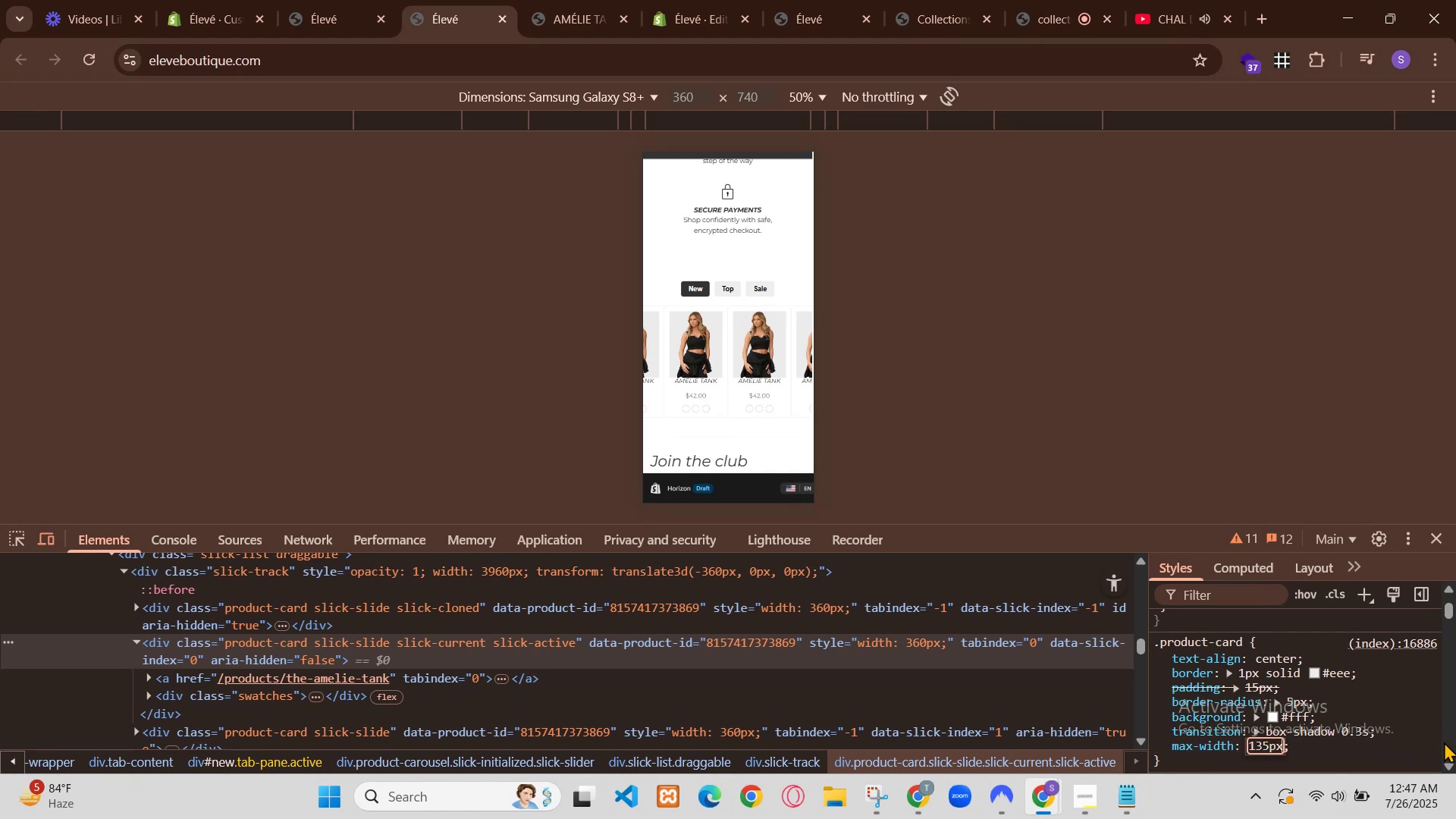 
key(Enter)
 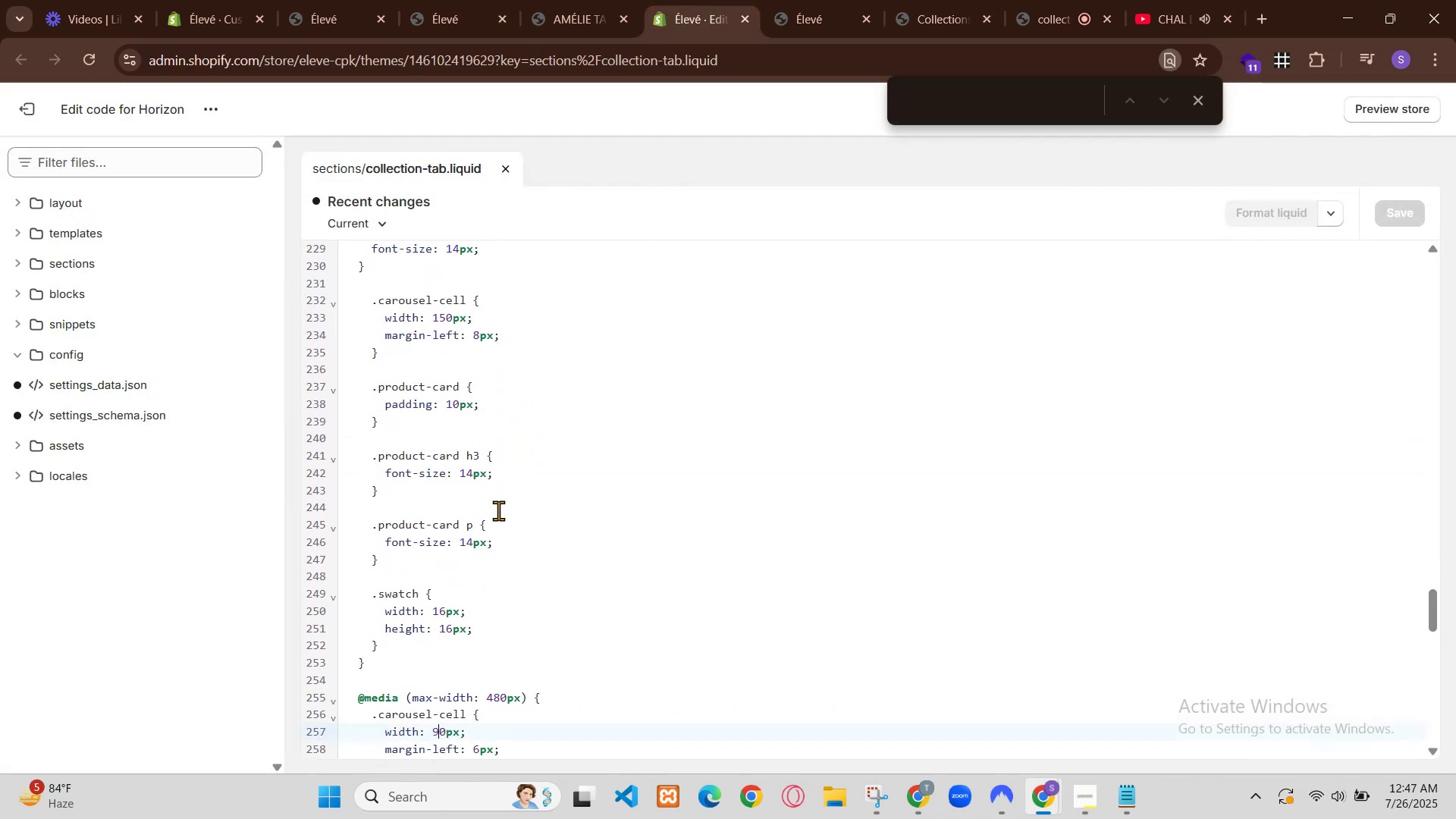 
wait(19.36)
 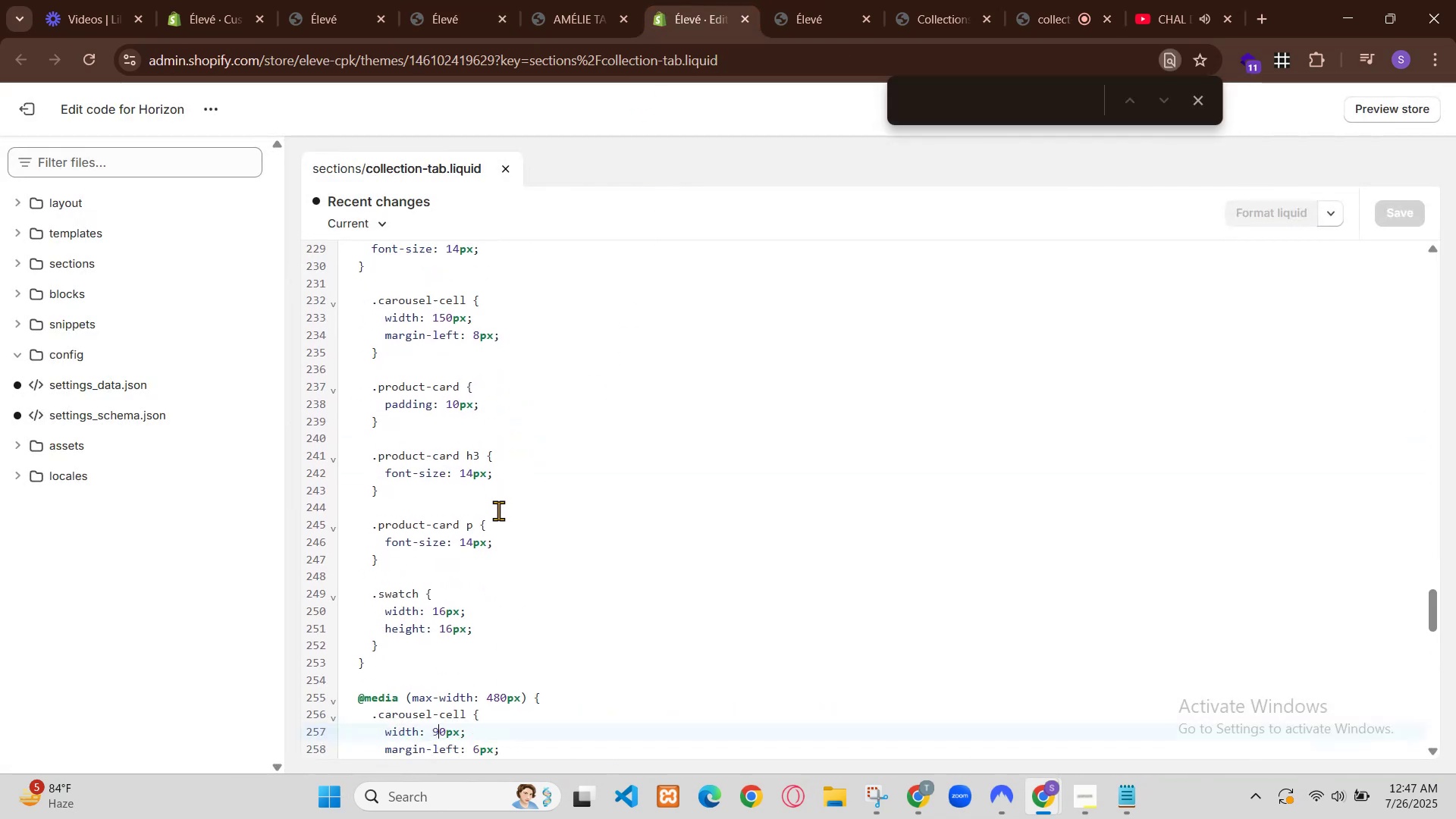 
scroll: coordinate [610, 481], scroll_direction: down, amount: 9.0
 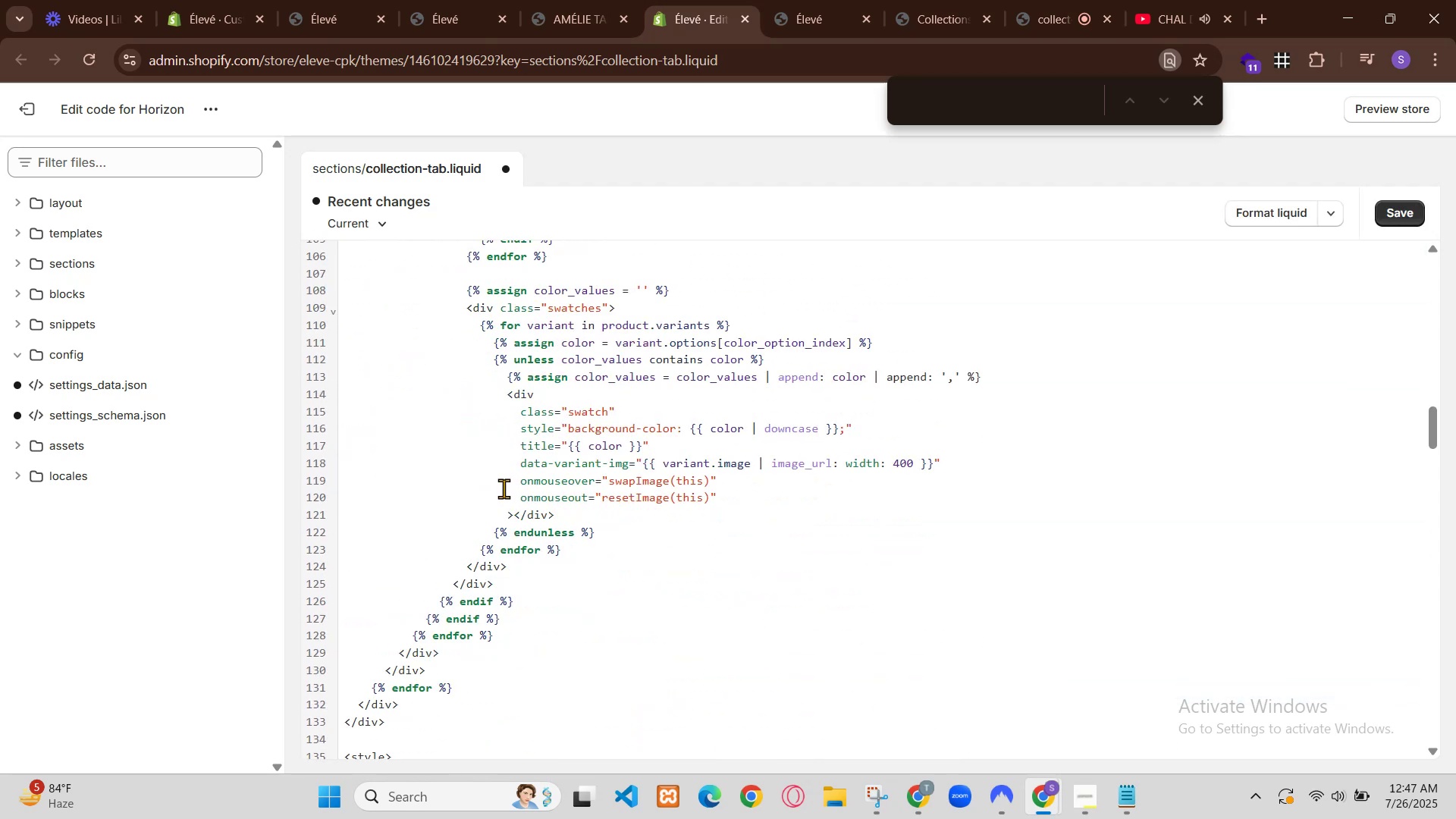 
scroll: coordinate [627, 488], scroll_direction: up, amount: 4.0
 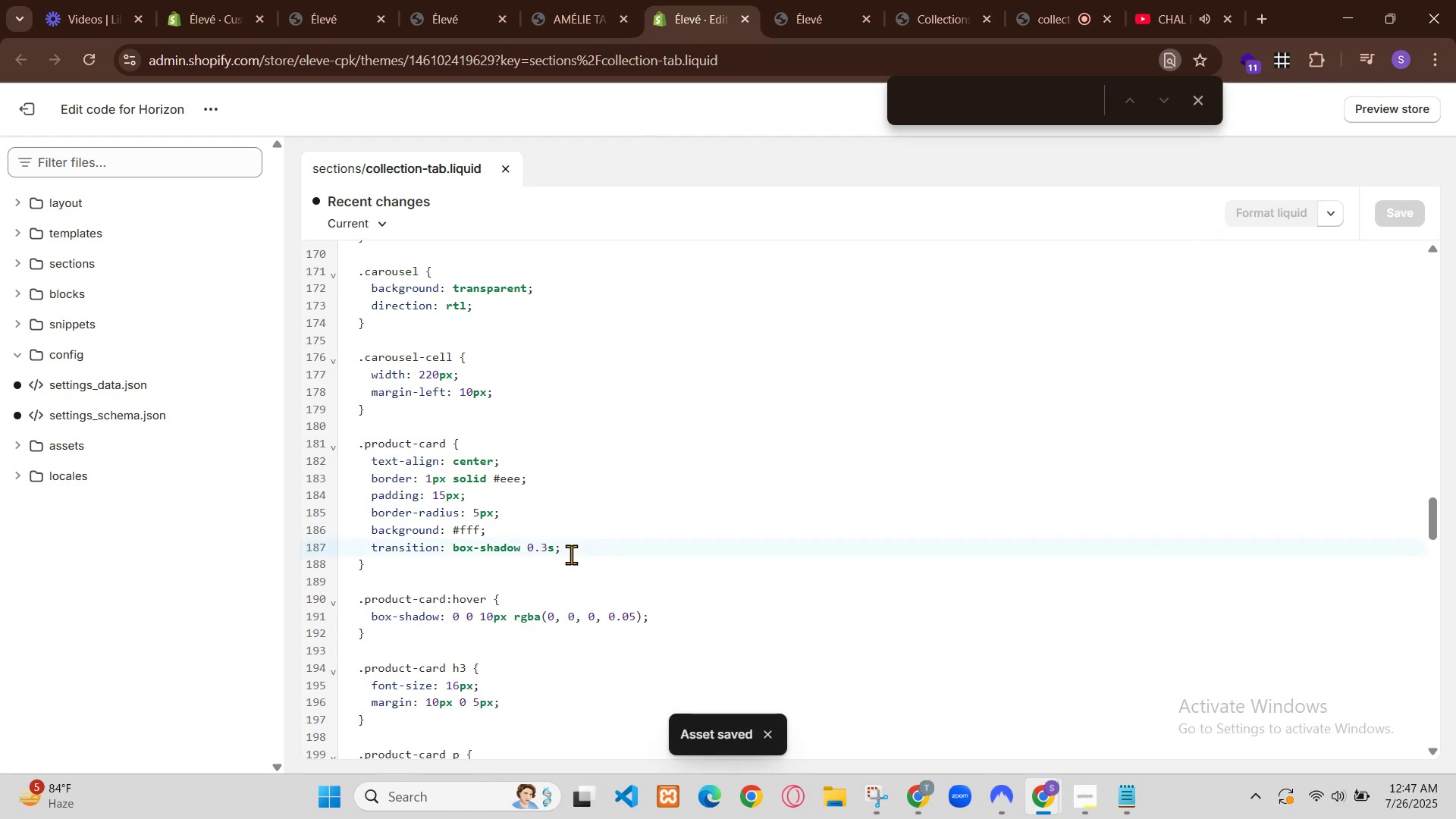 
left_click([1048, 805])
 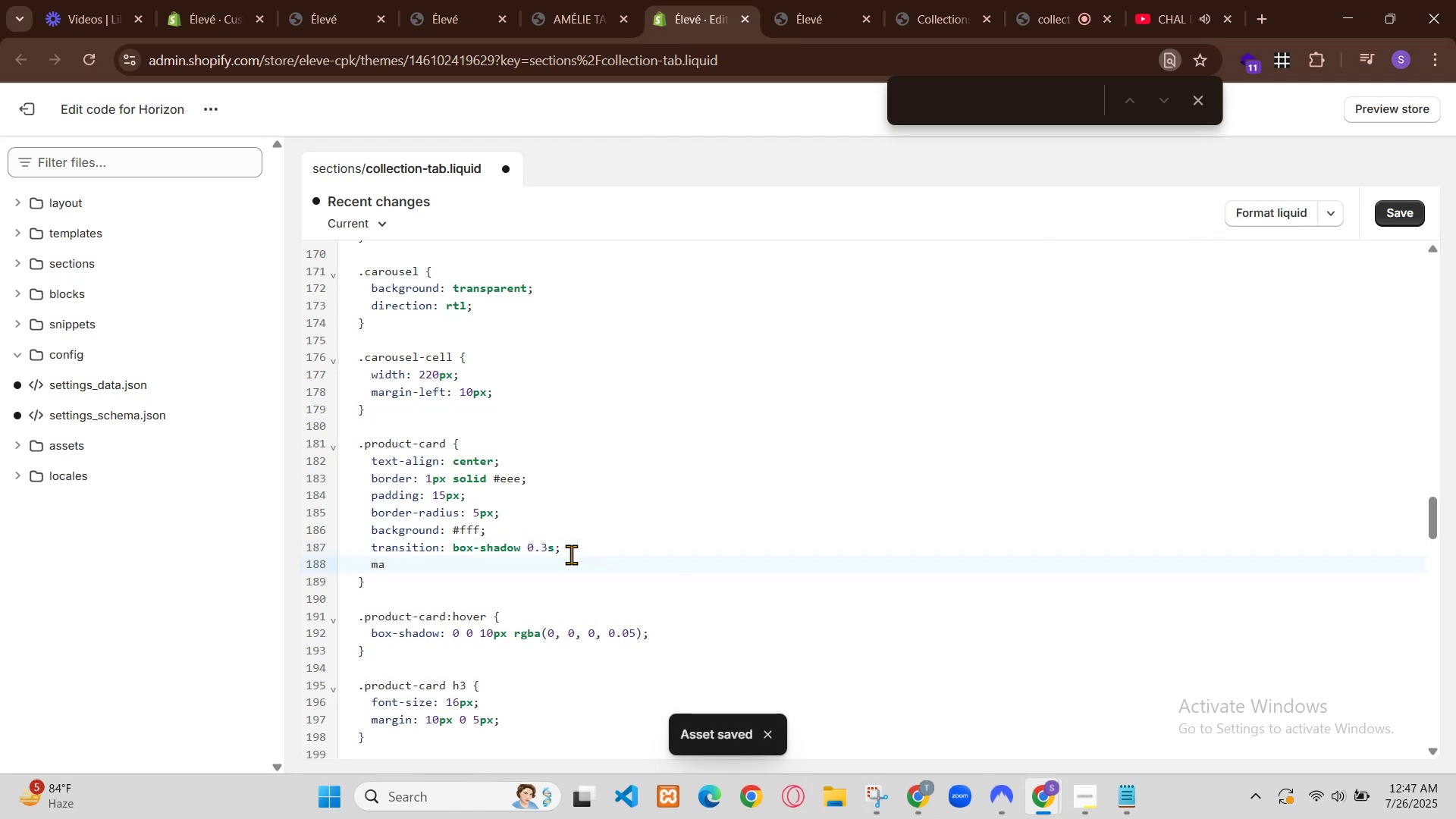 
left_click([919, 797])
 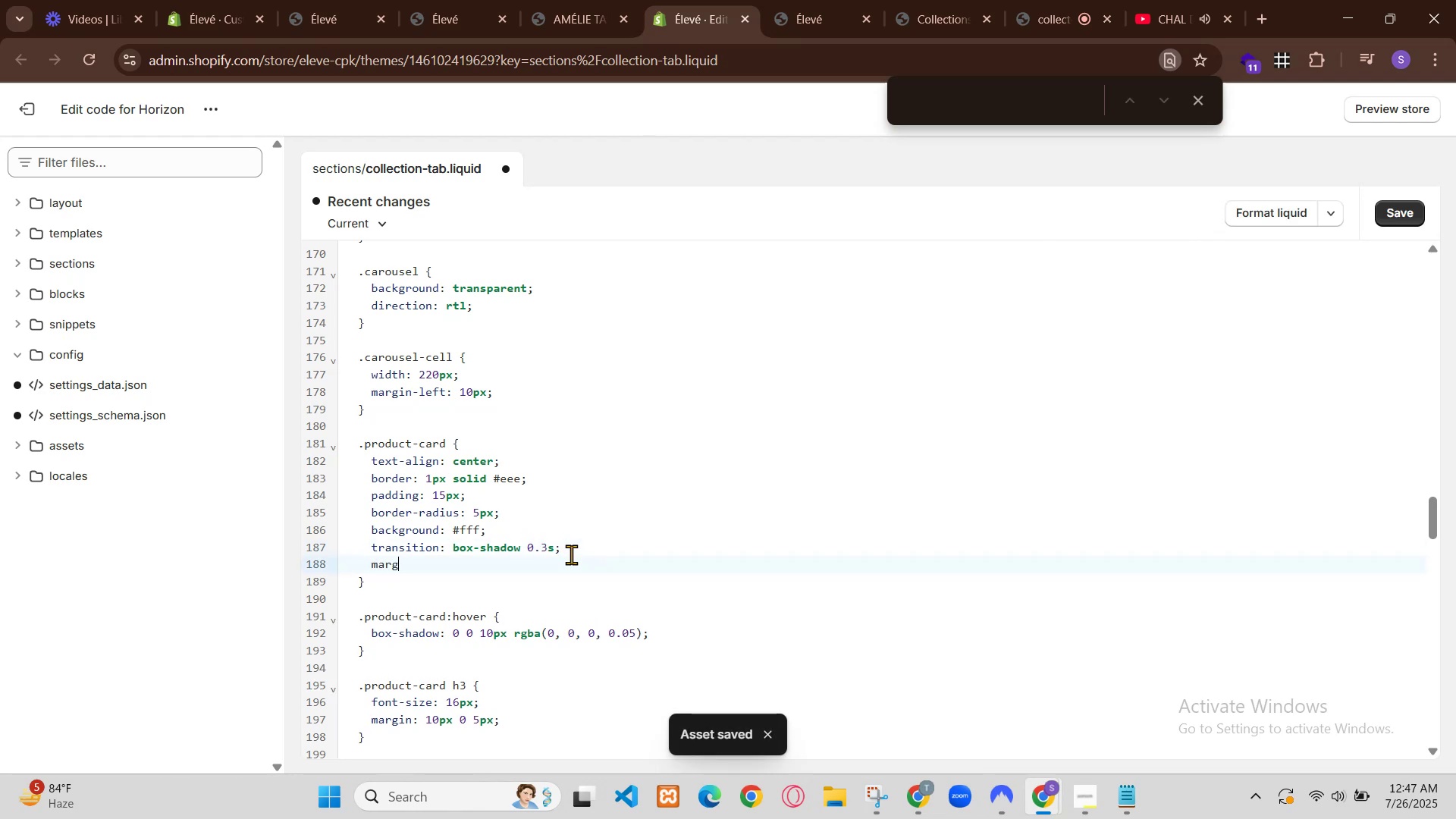 
left_click([1046, 787])
 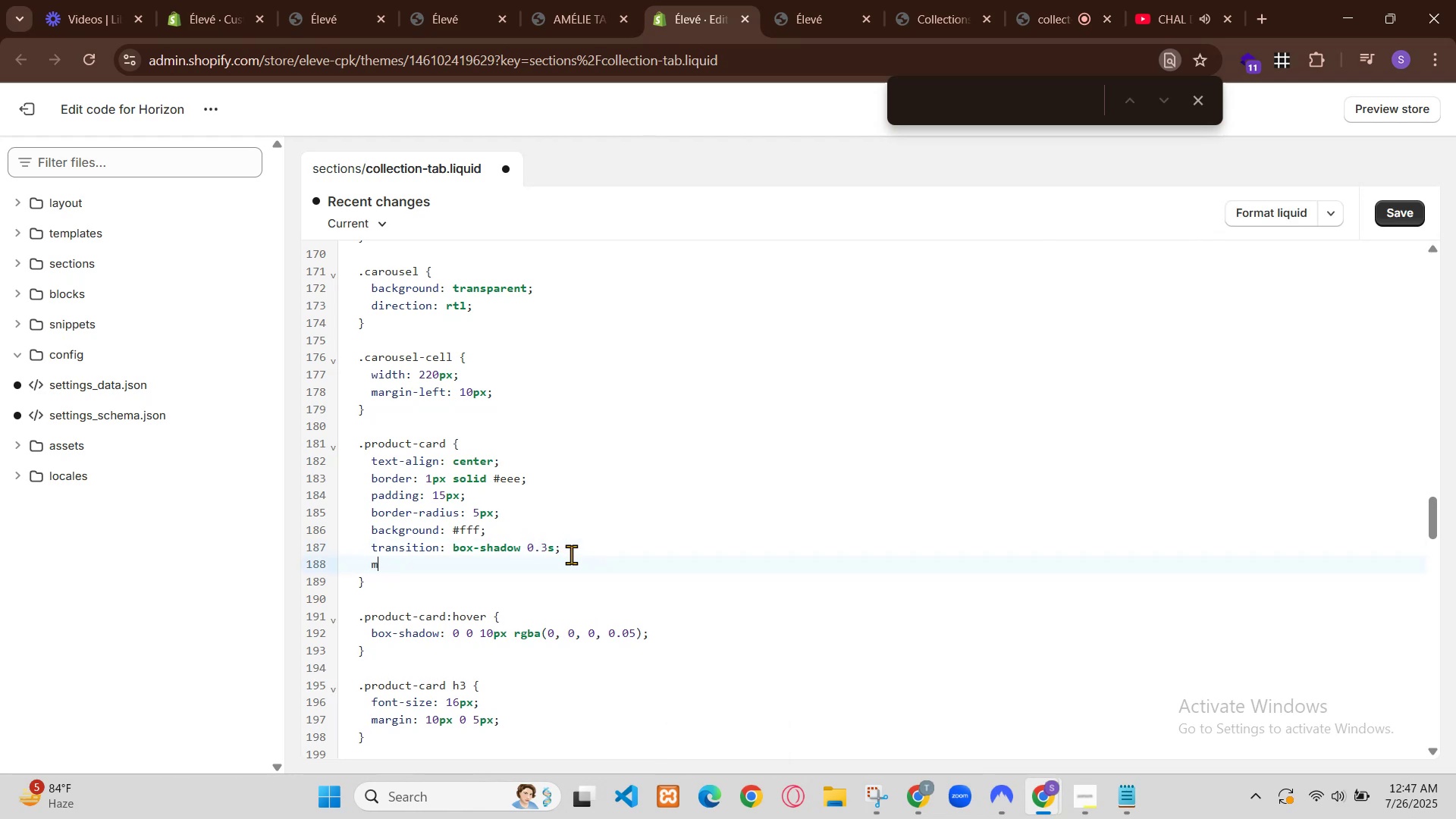 
left_click([1011, 0])
 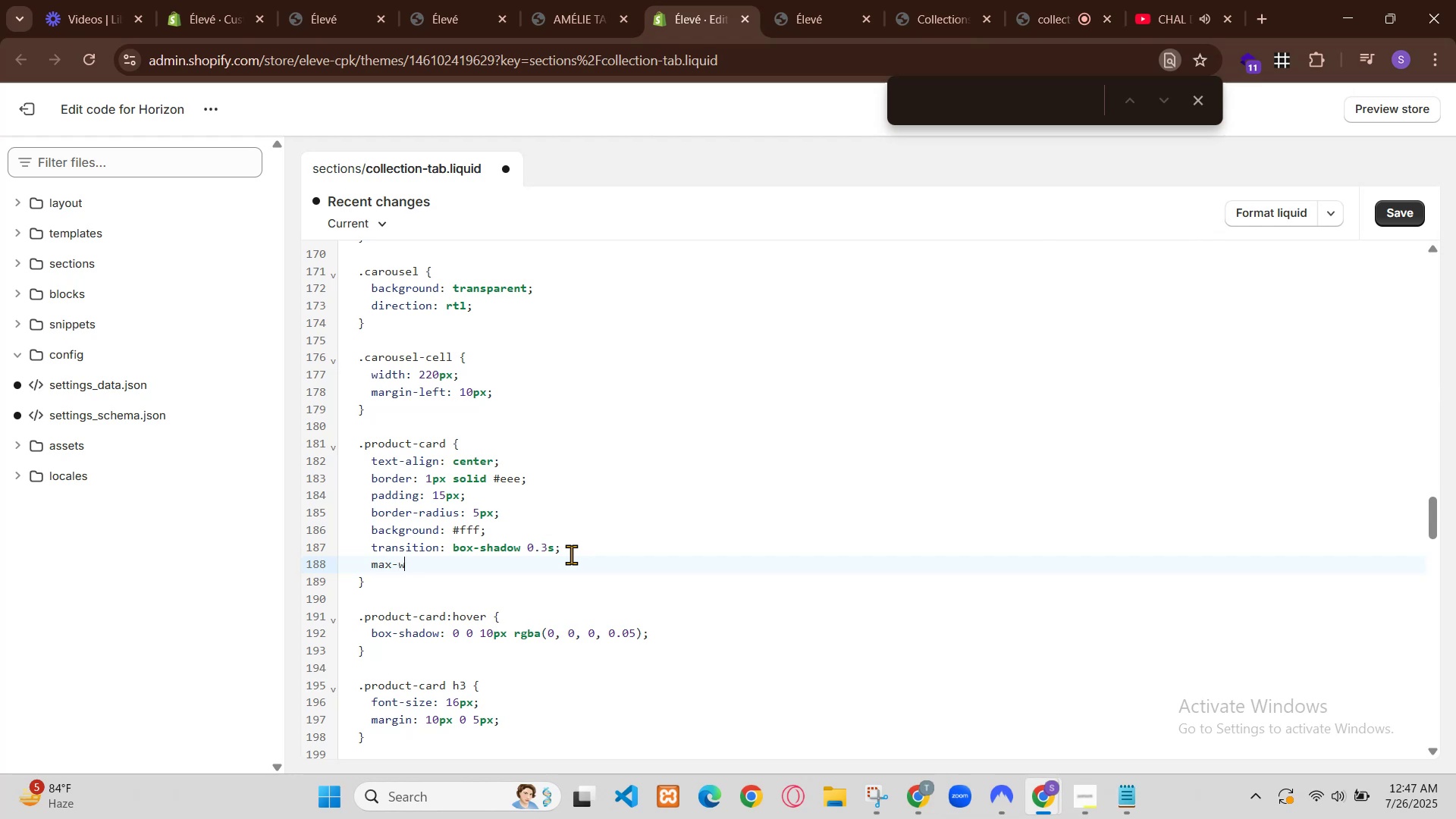 
left_click([670, 0])
 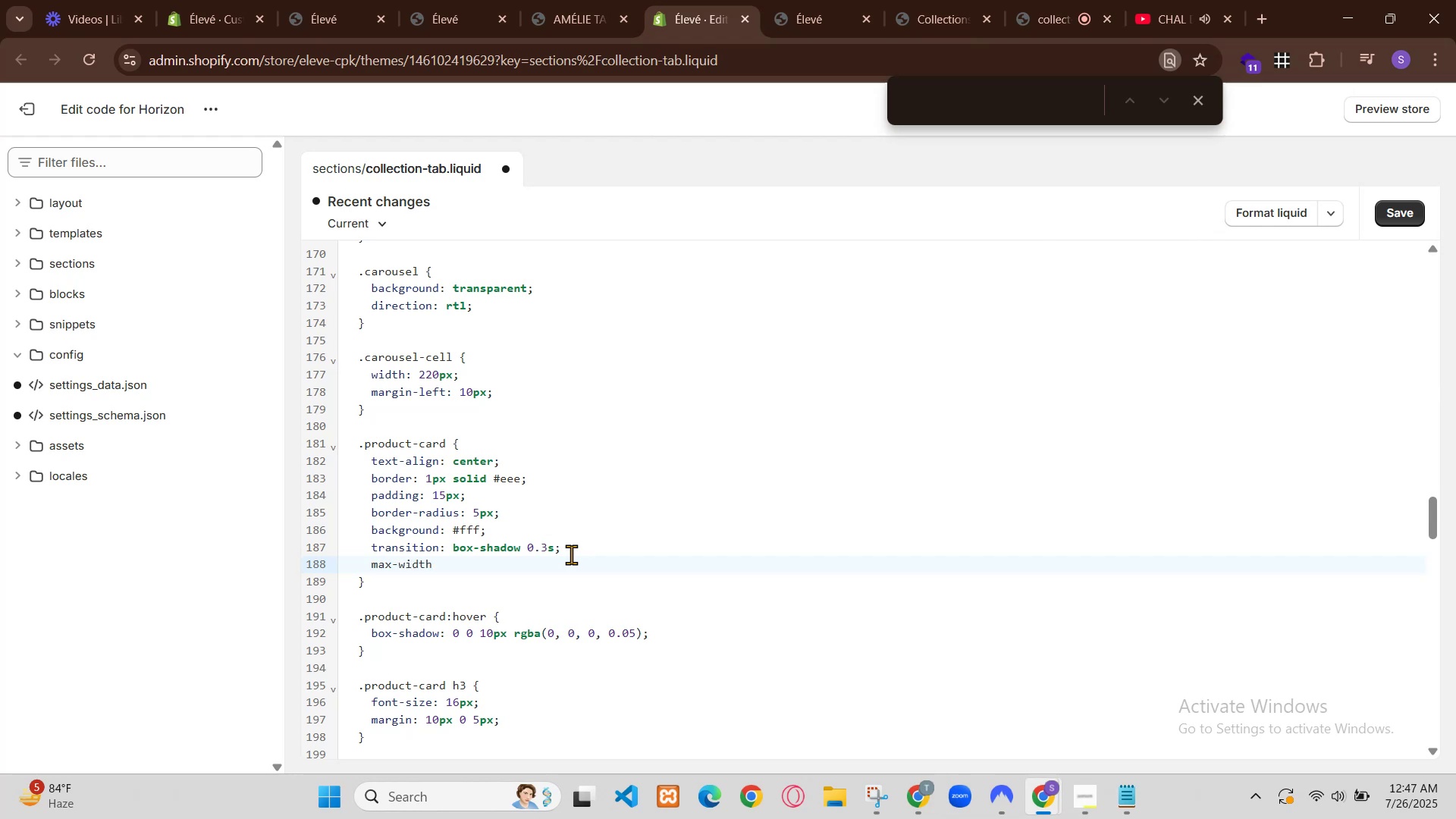 
left_click([368, 3])
 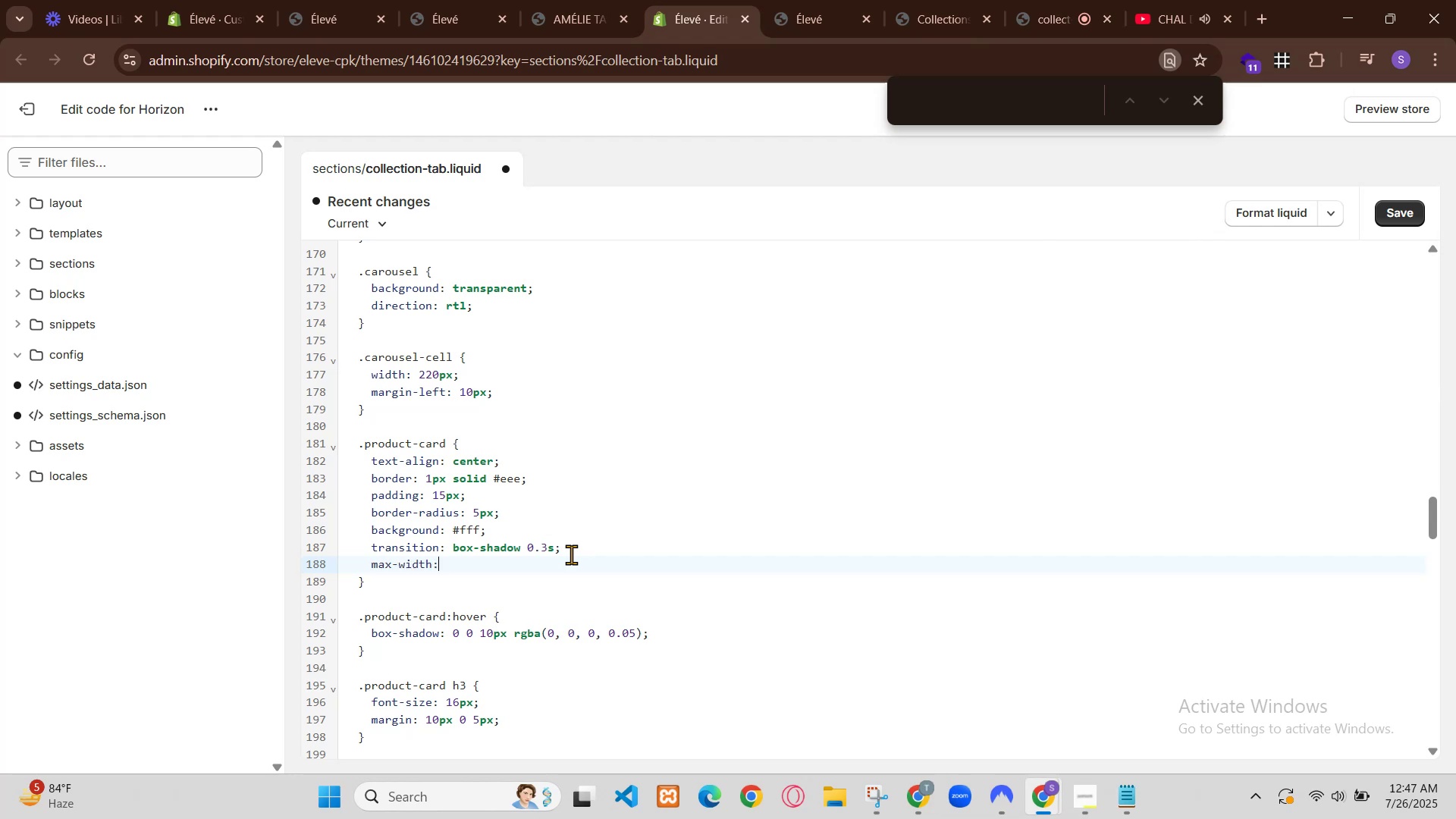 
left_click([247, 0])
 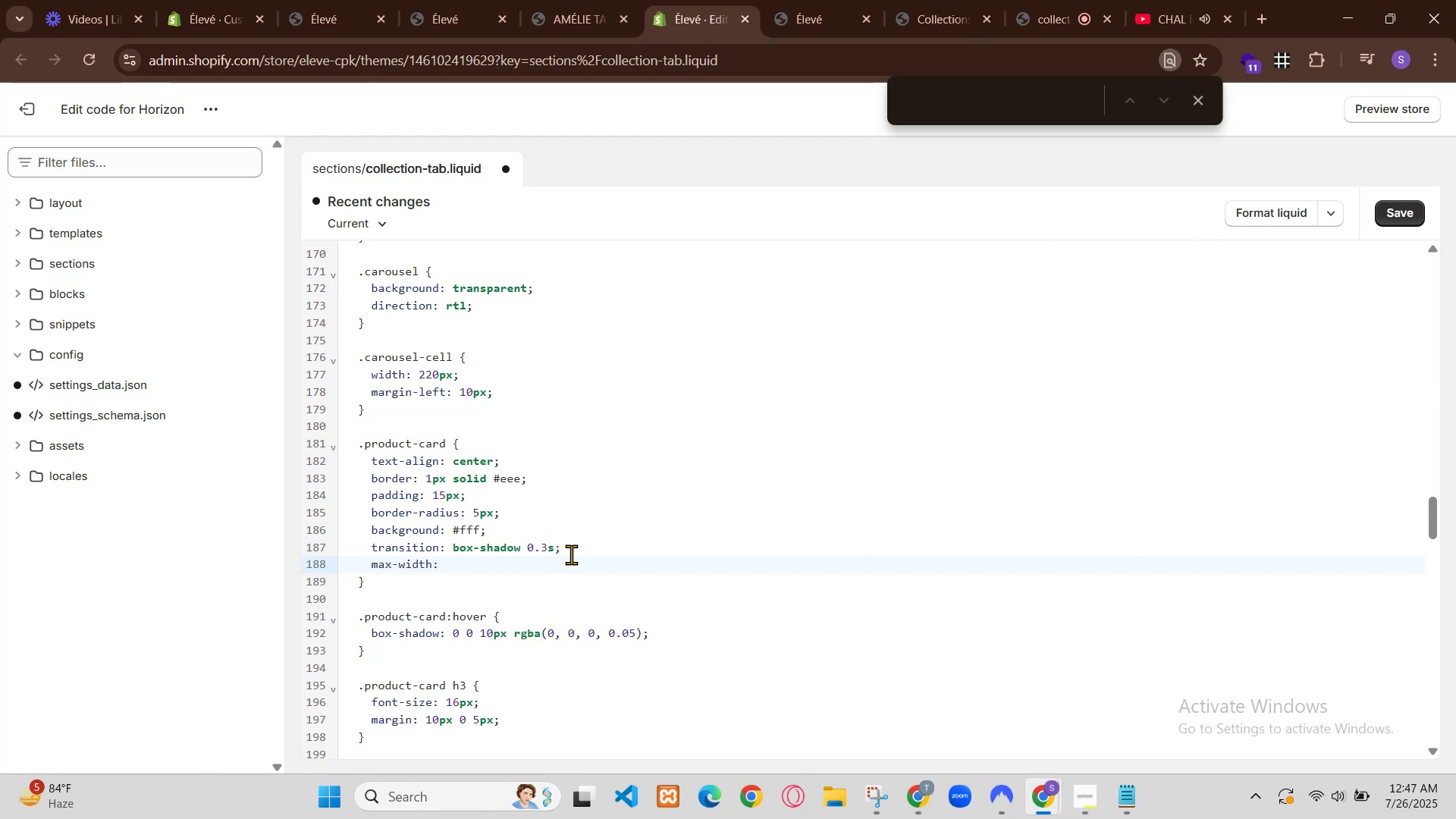 
left_click([112, 0])
 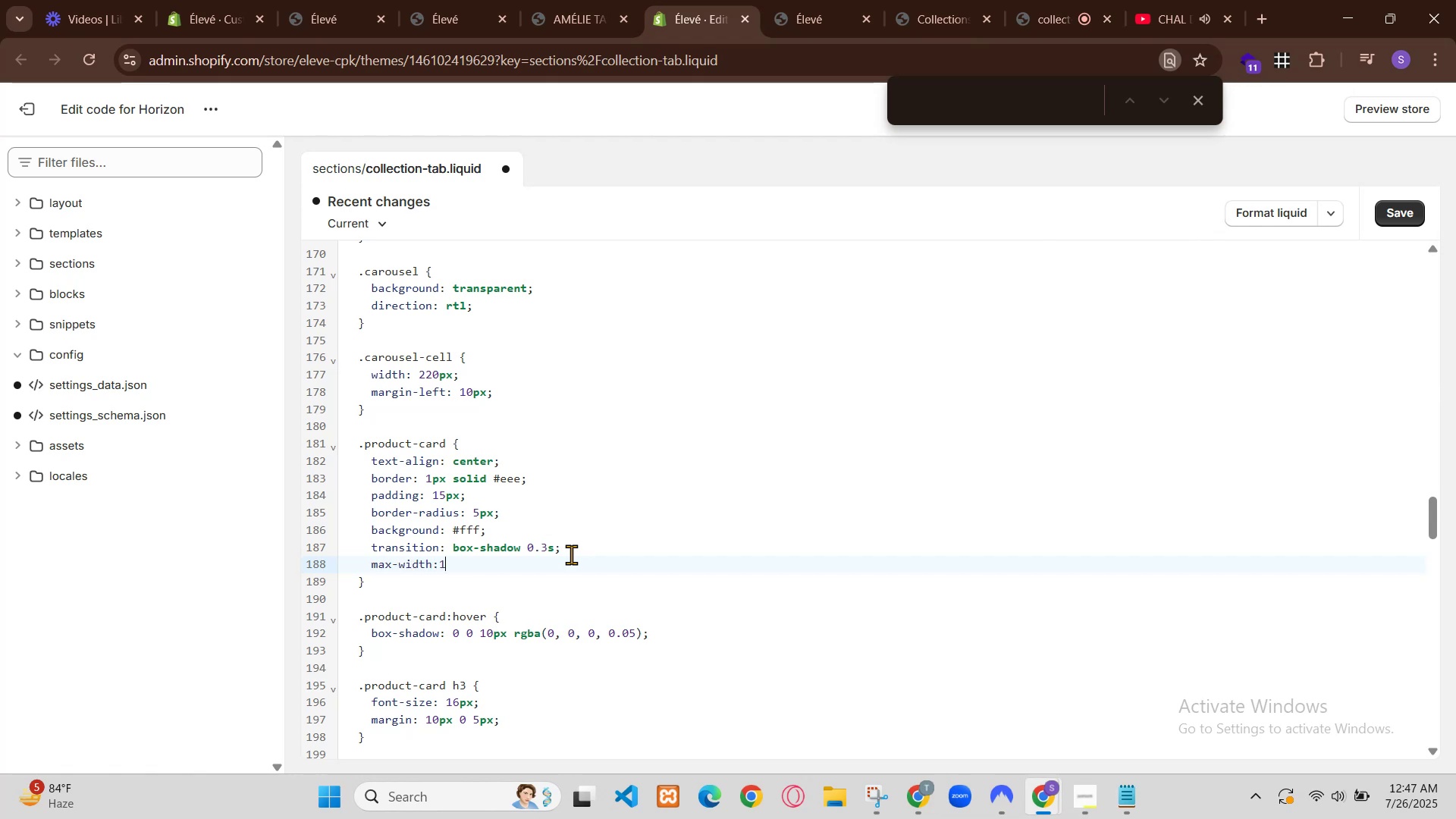 
left_click([350, 0])
 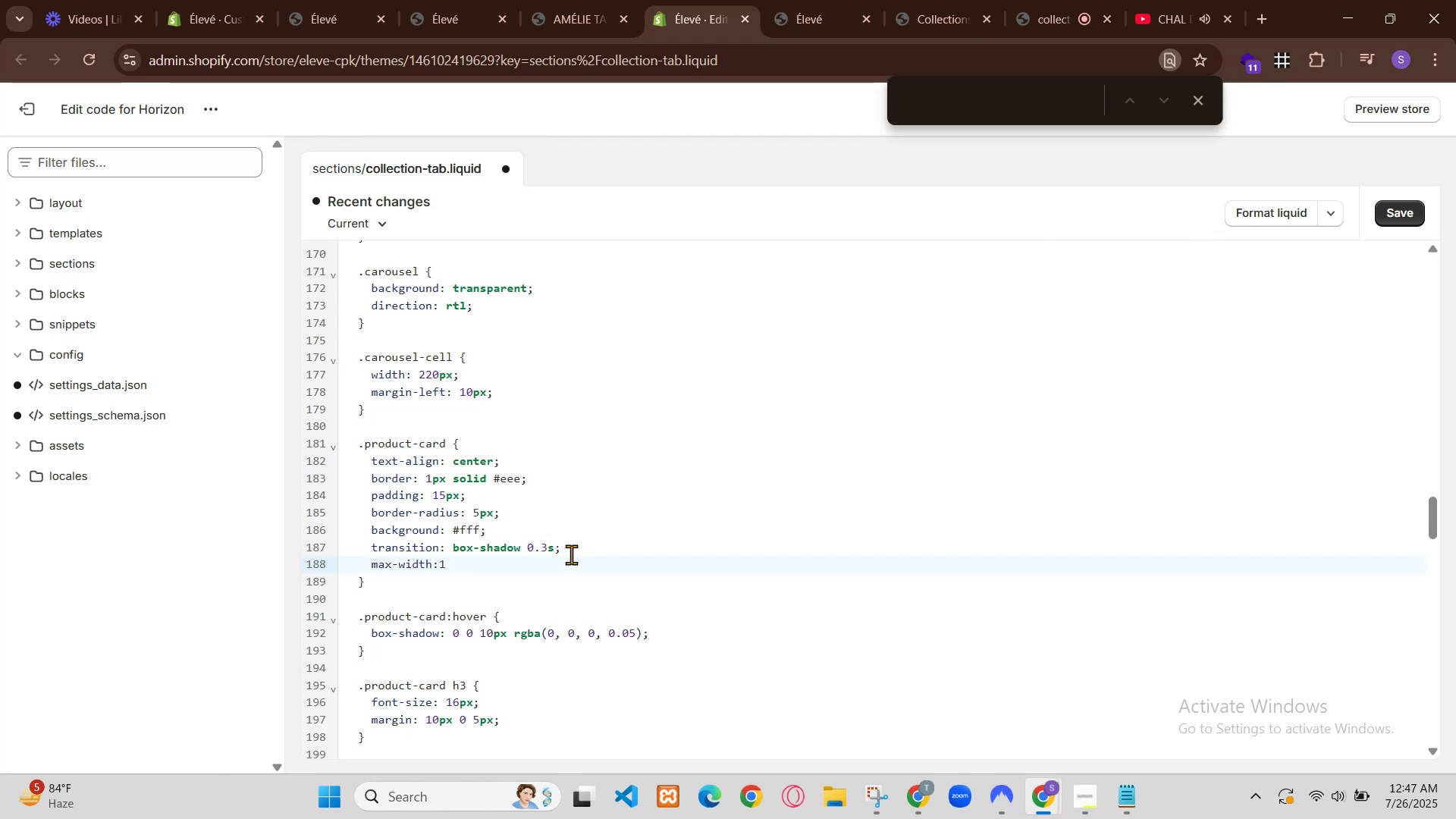 
left_click([757, 0])
 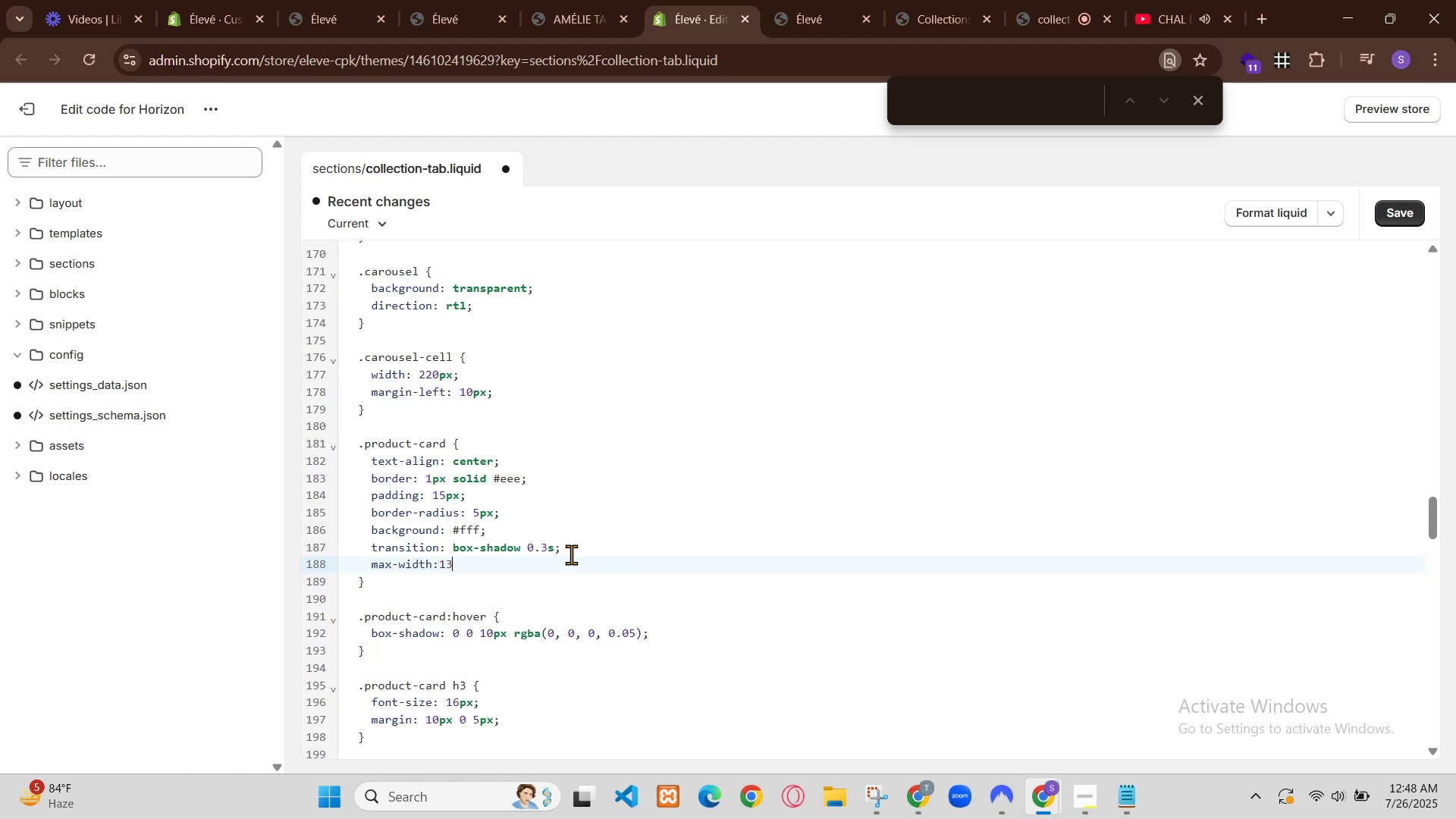 
left_click([505, 0])
 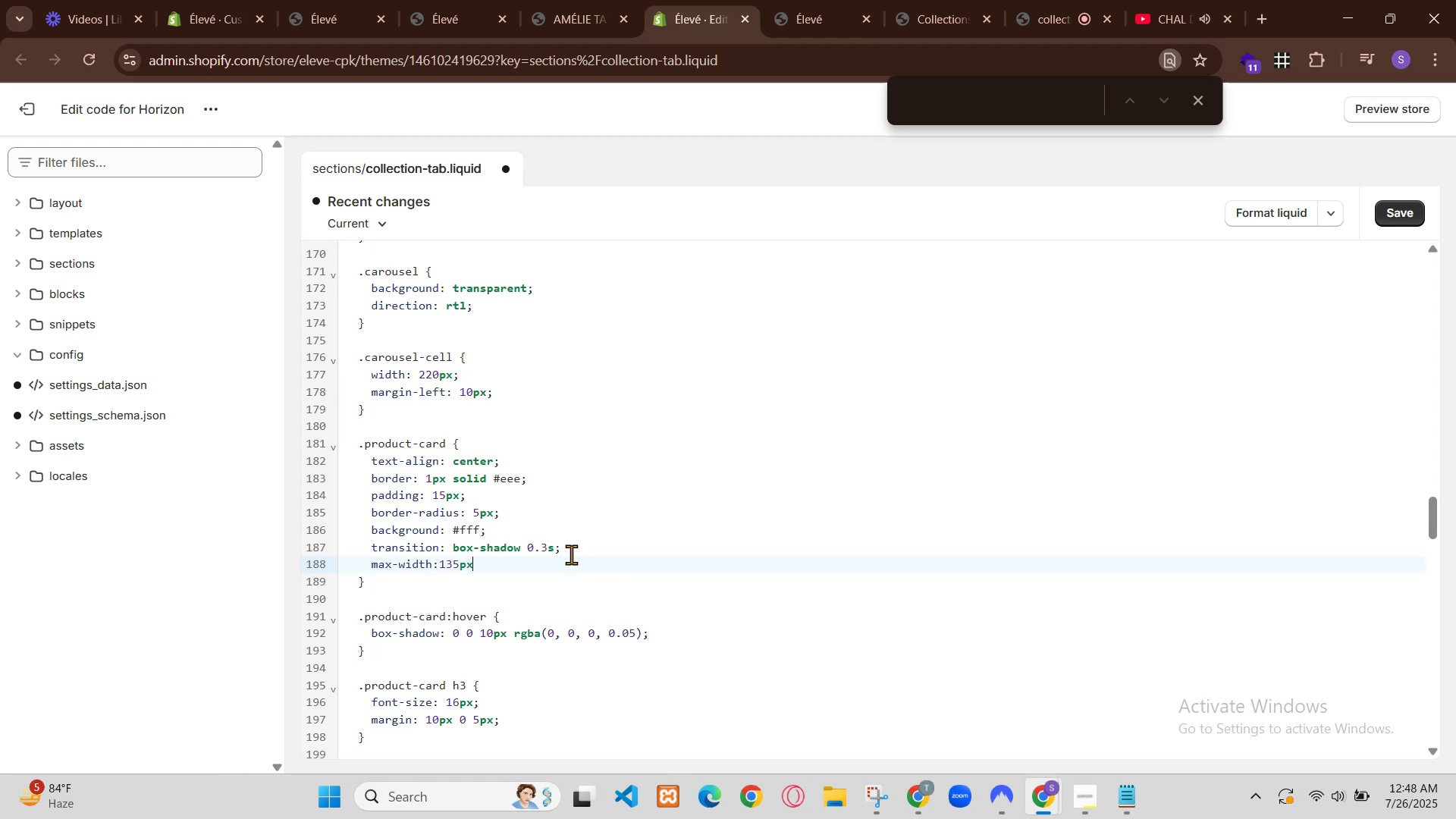 
left_click([444, 673])
 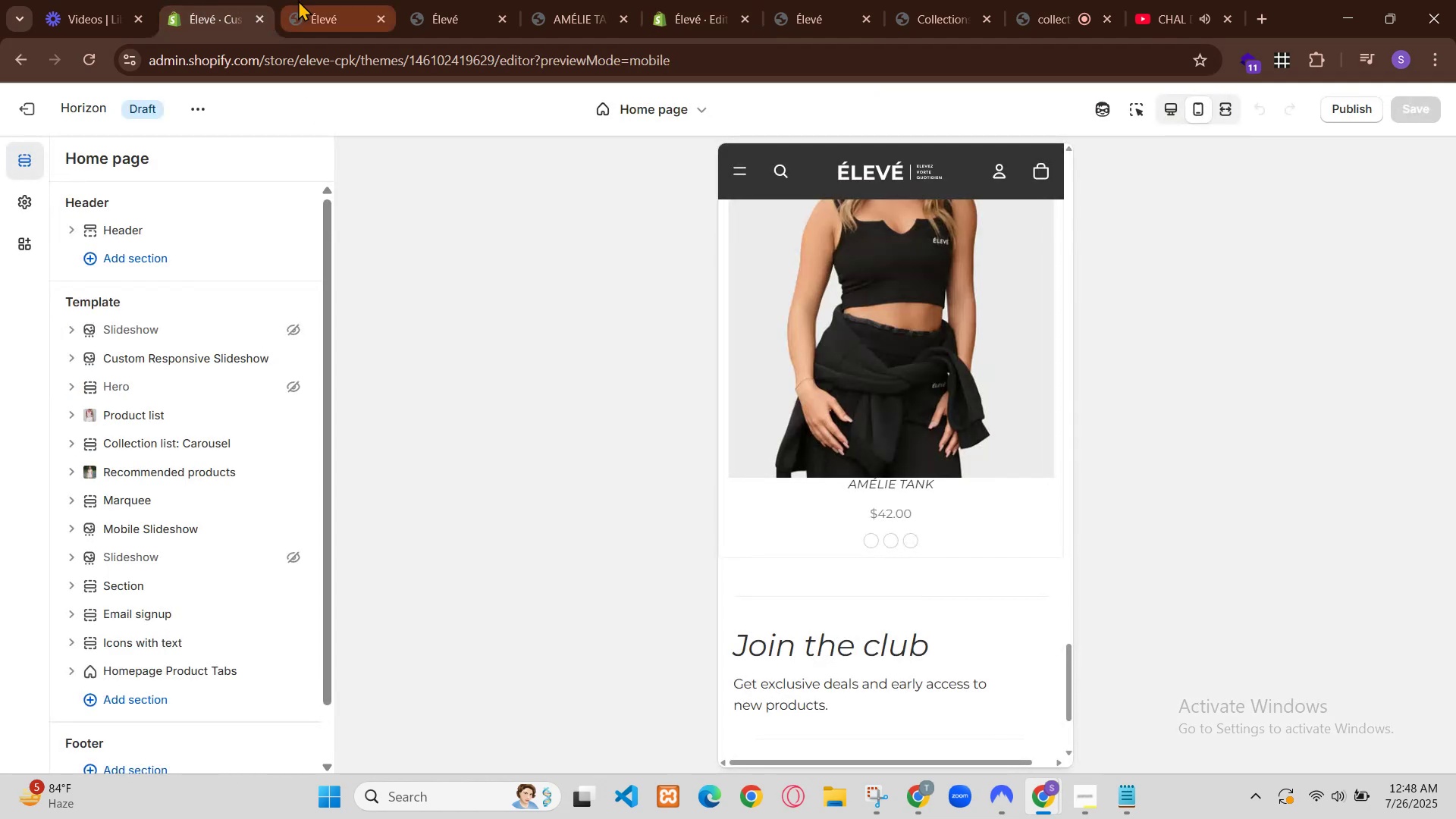 
left_click([387, 644])
 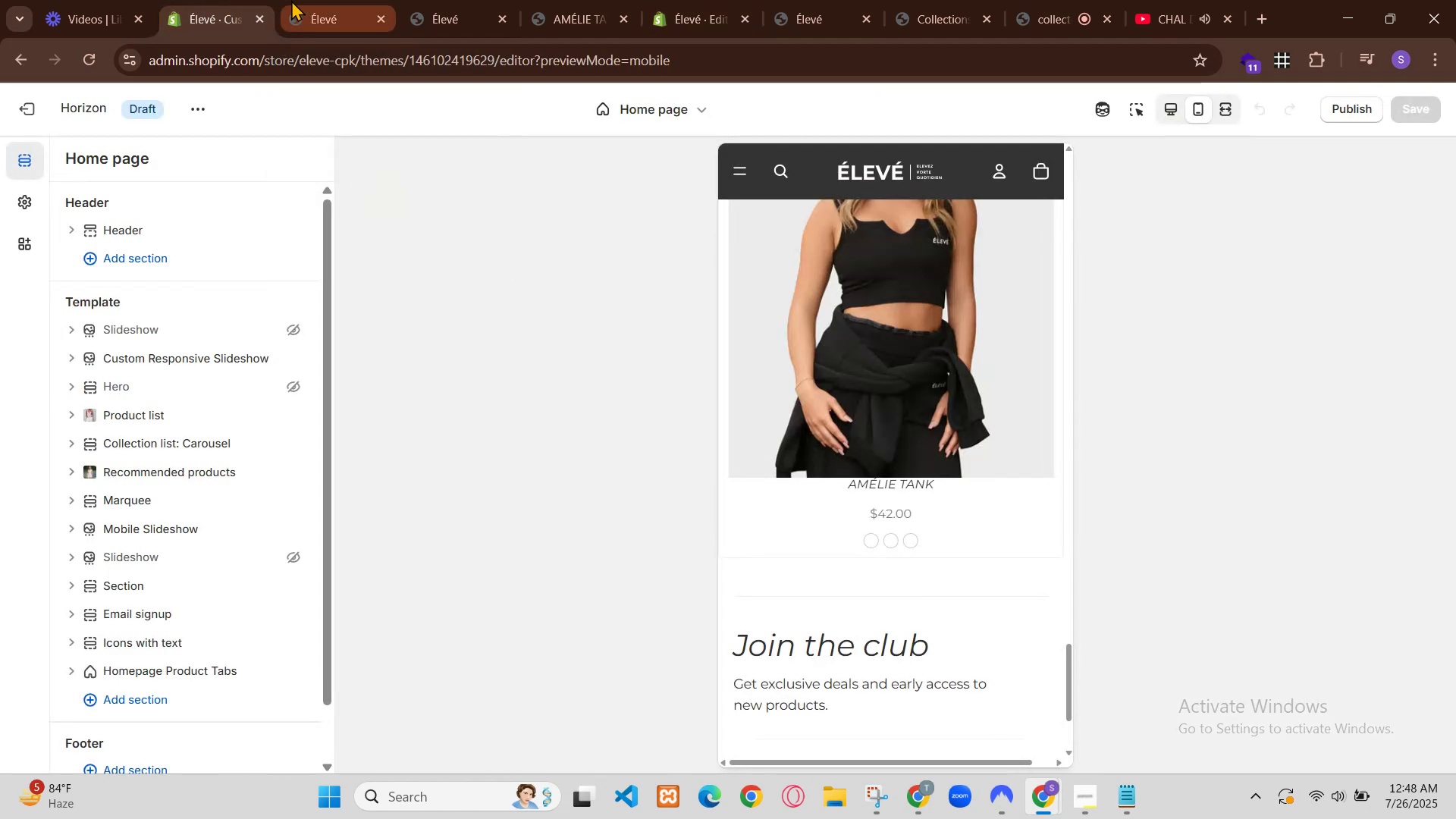 
scroll: coordinate [393, 639], scroll_direction: up, amount: 2.0
 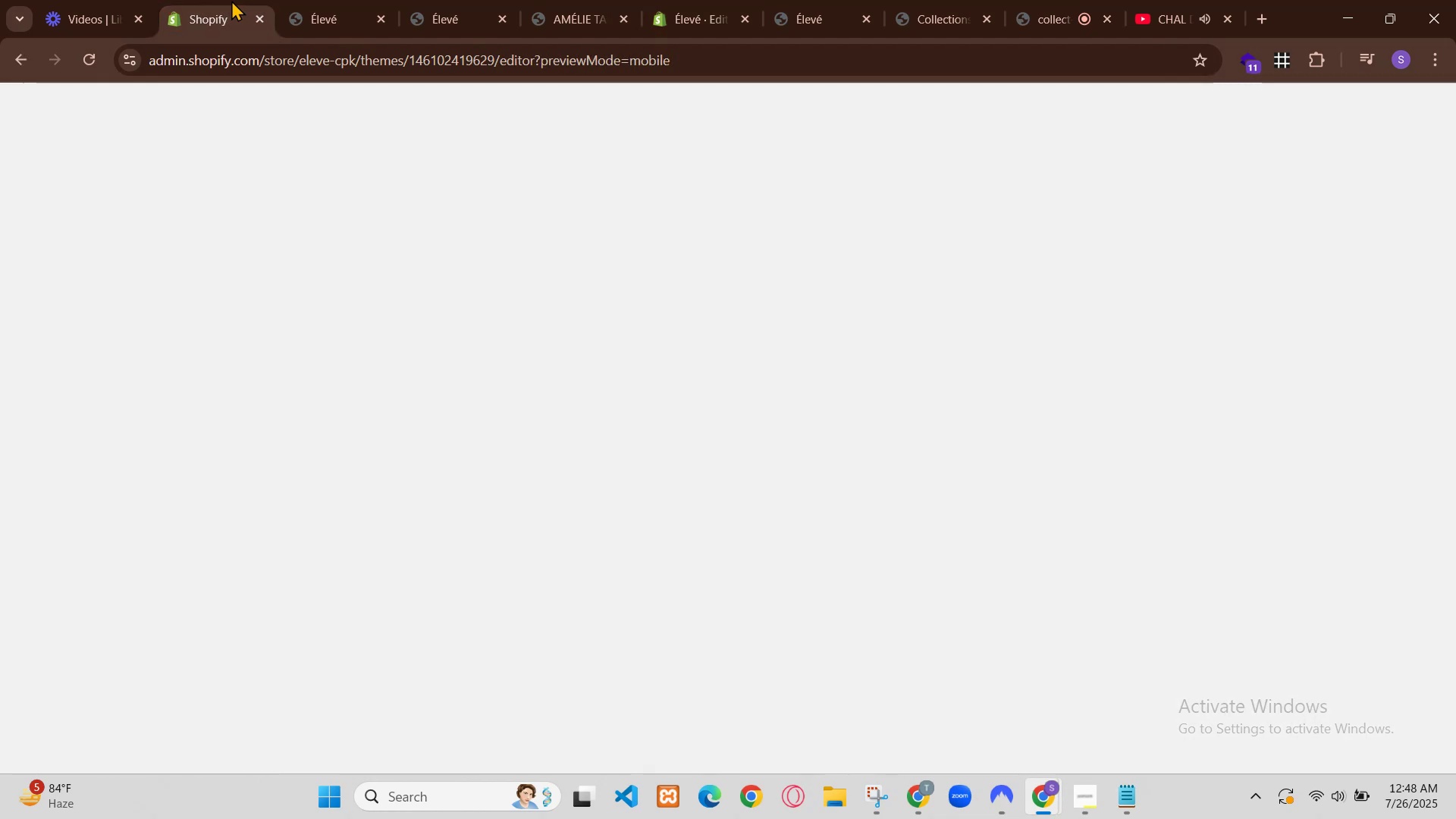 
scroll: coordinate [393, 639], scroll_direction: down, amount: 3.0
 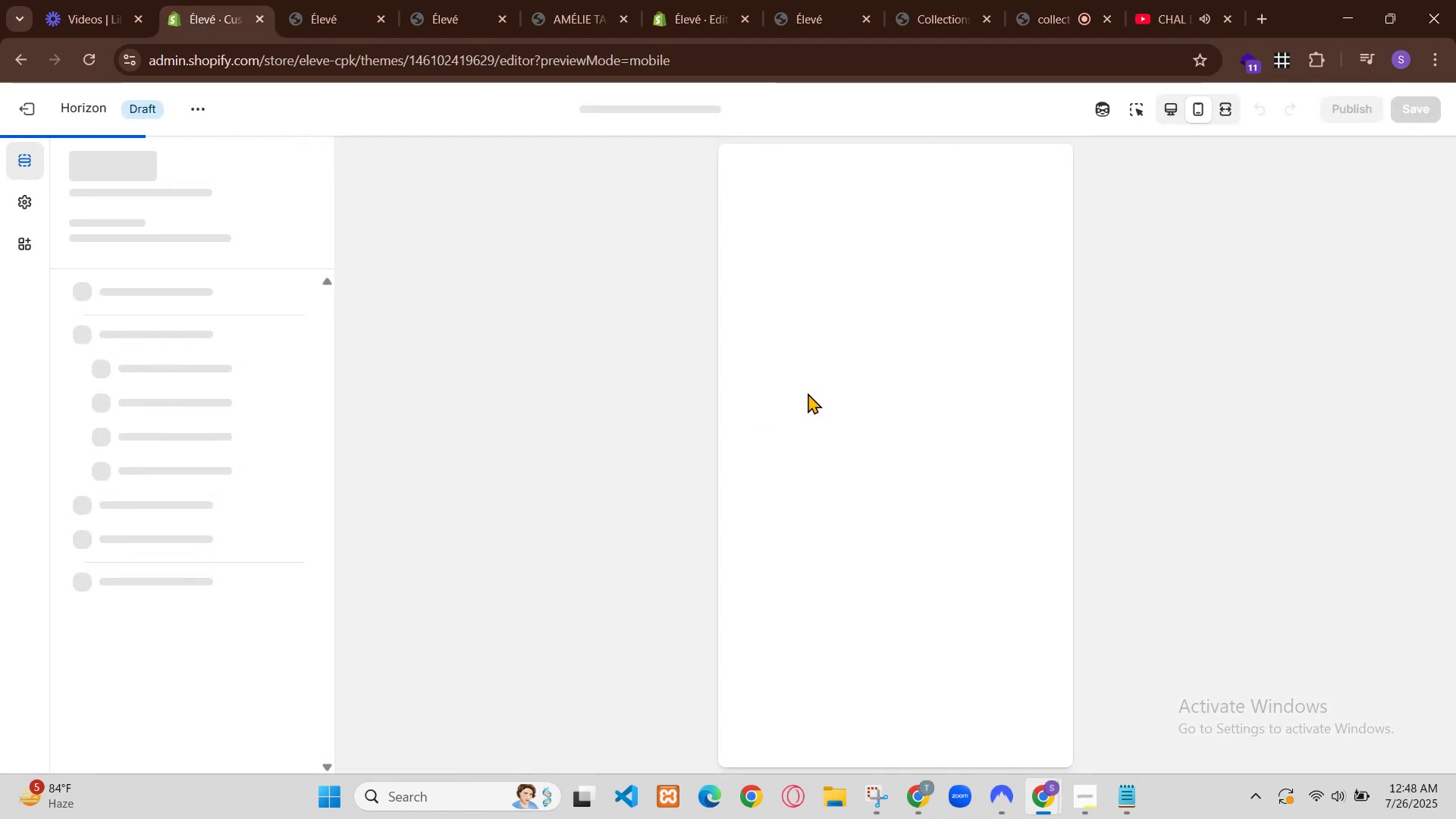 
left_click([1043, 811])
 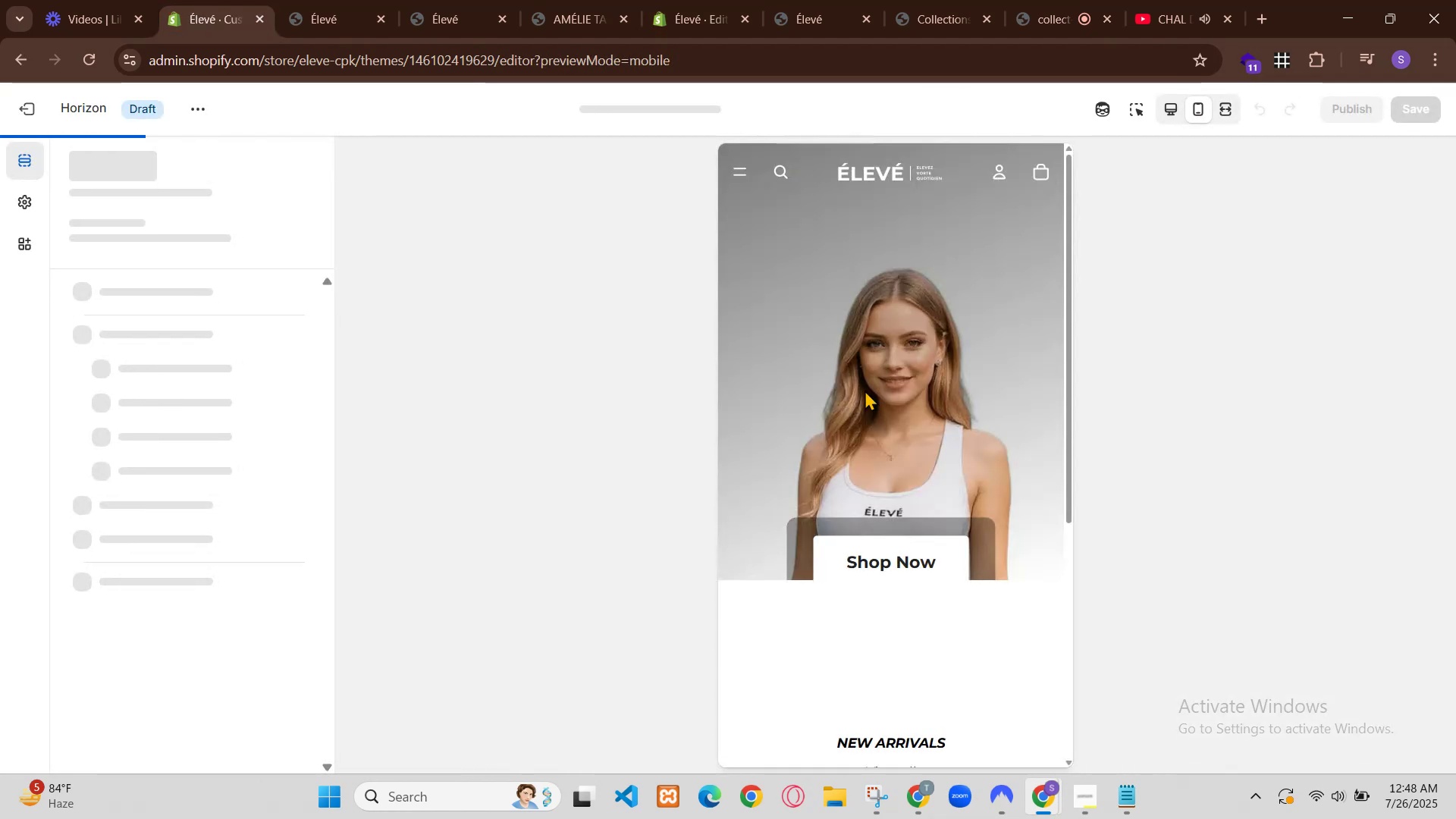 
scroll: coordinate [598, 535], scroll_direction: down, amount: 3.0
 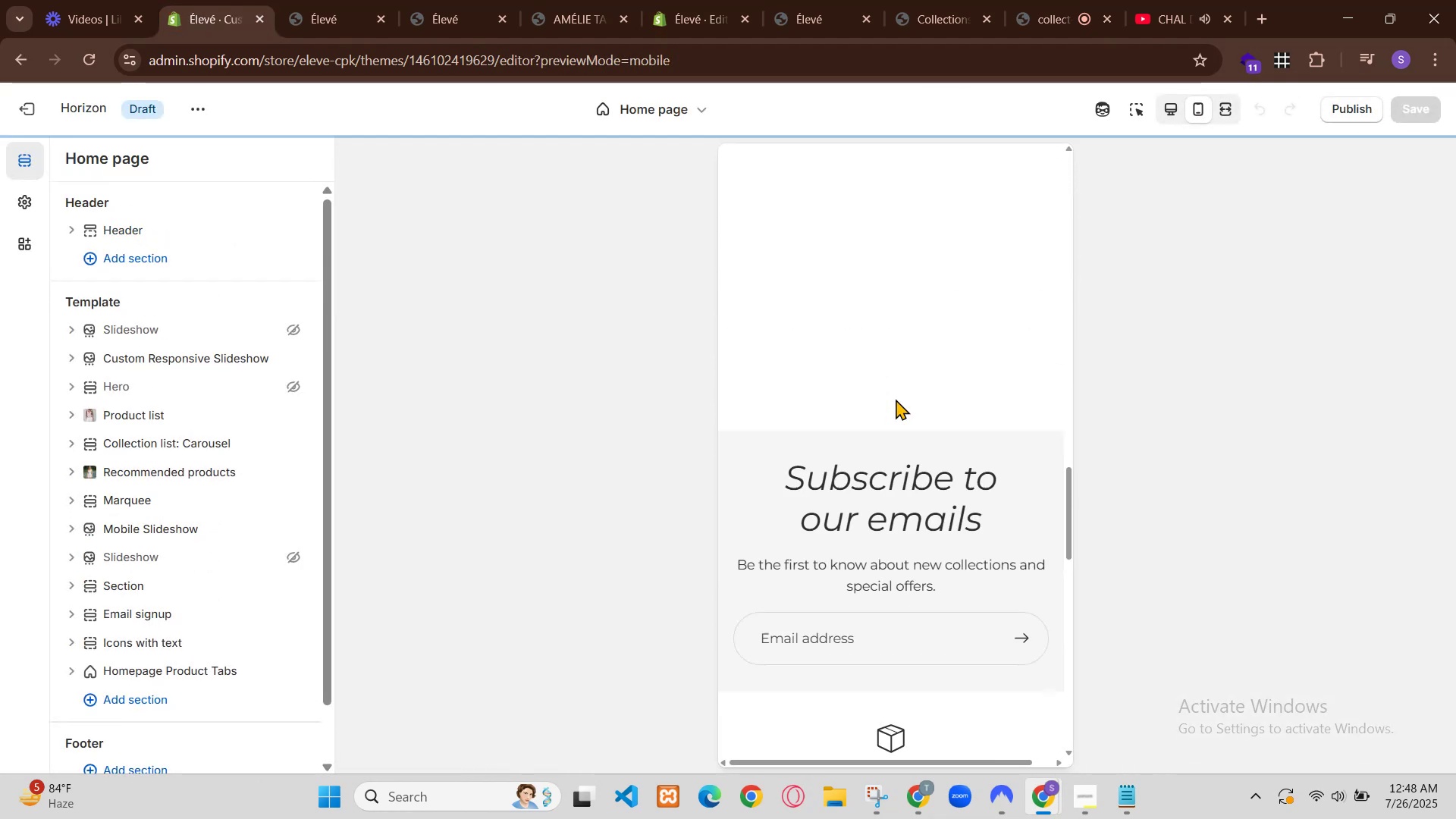 
left_click([433, 645])
 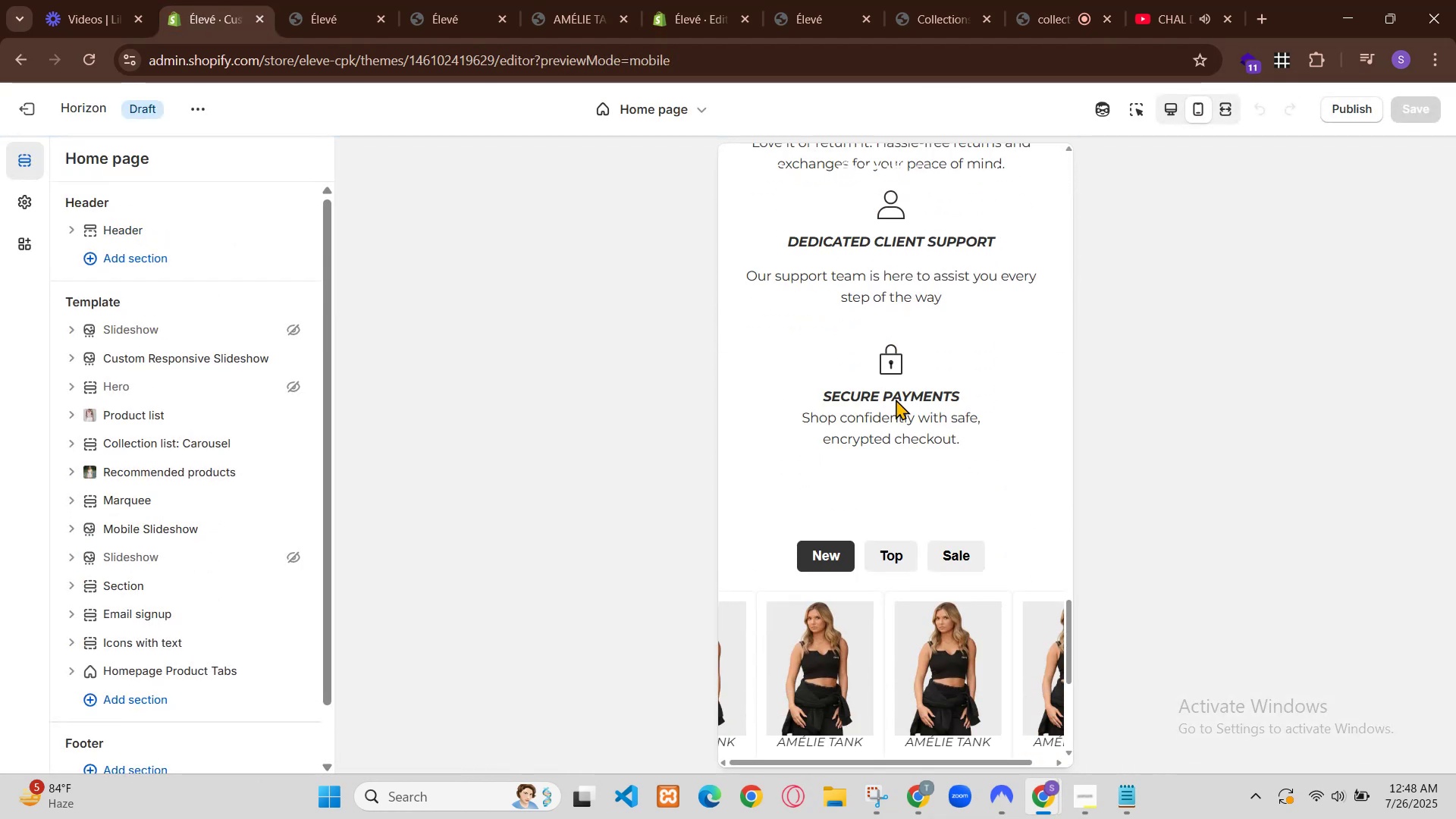 
key(Enter)
 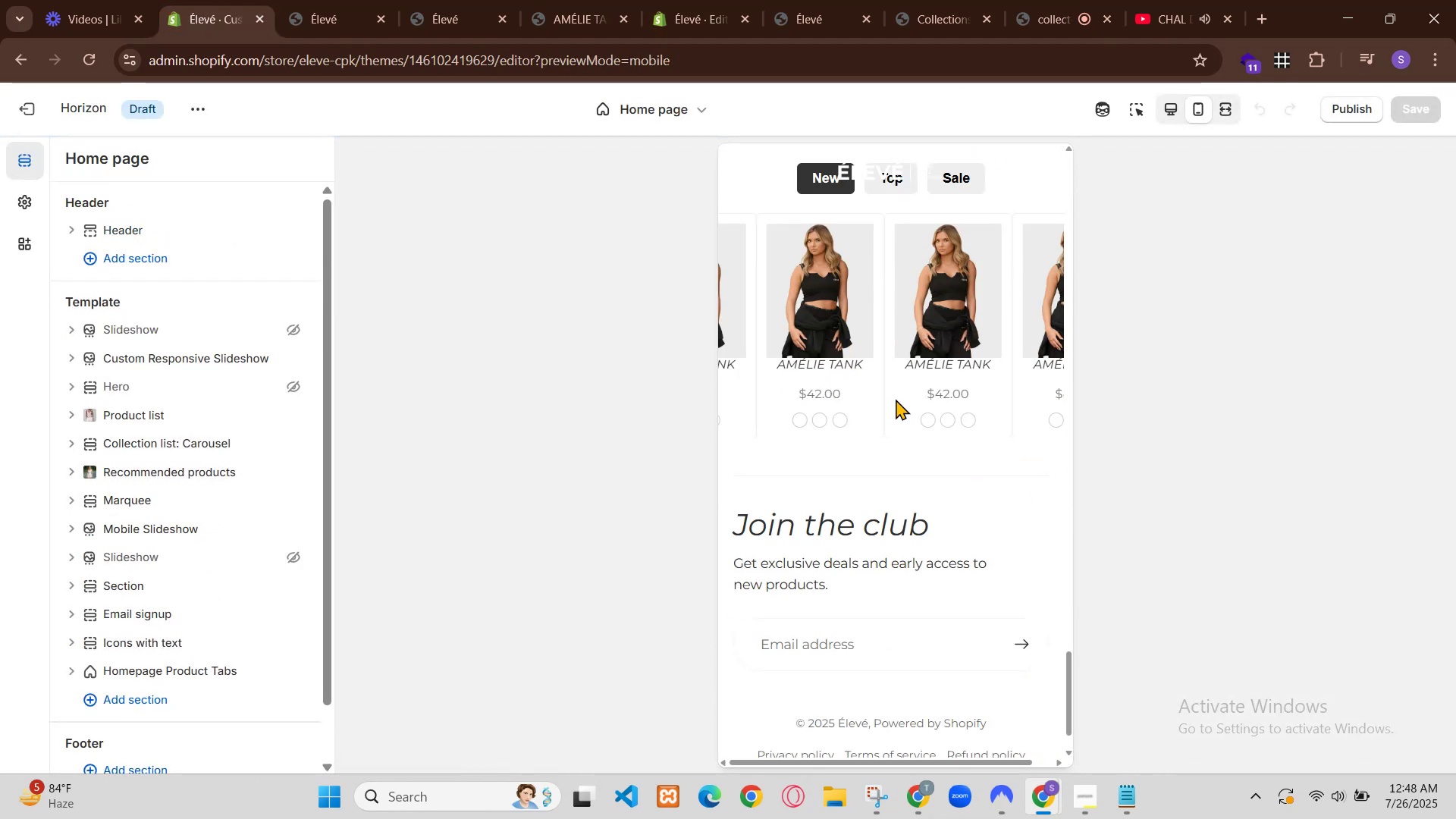 
key(Enter)
 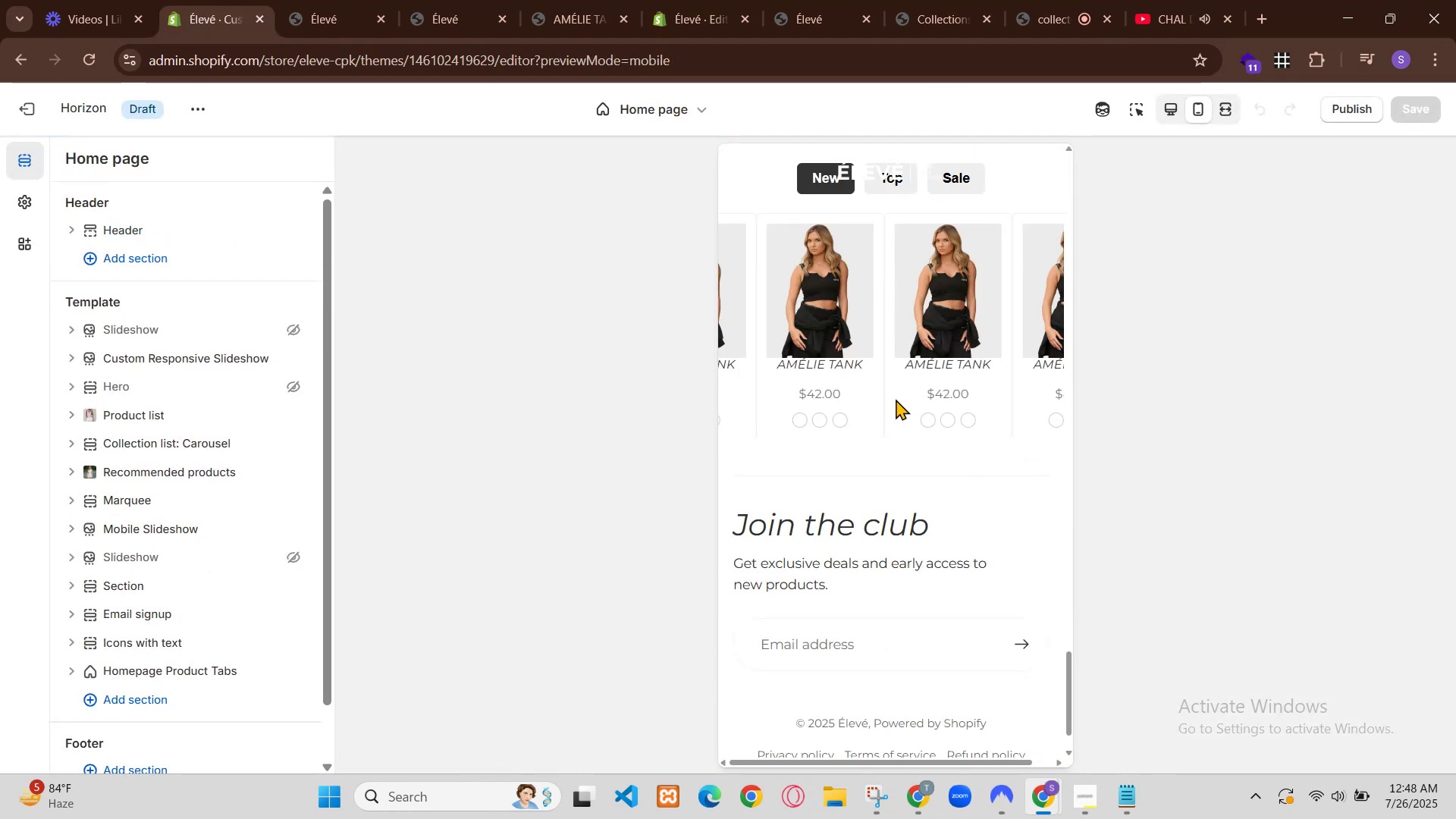 
key(Control+V)
 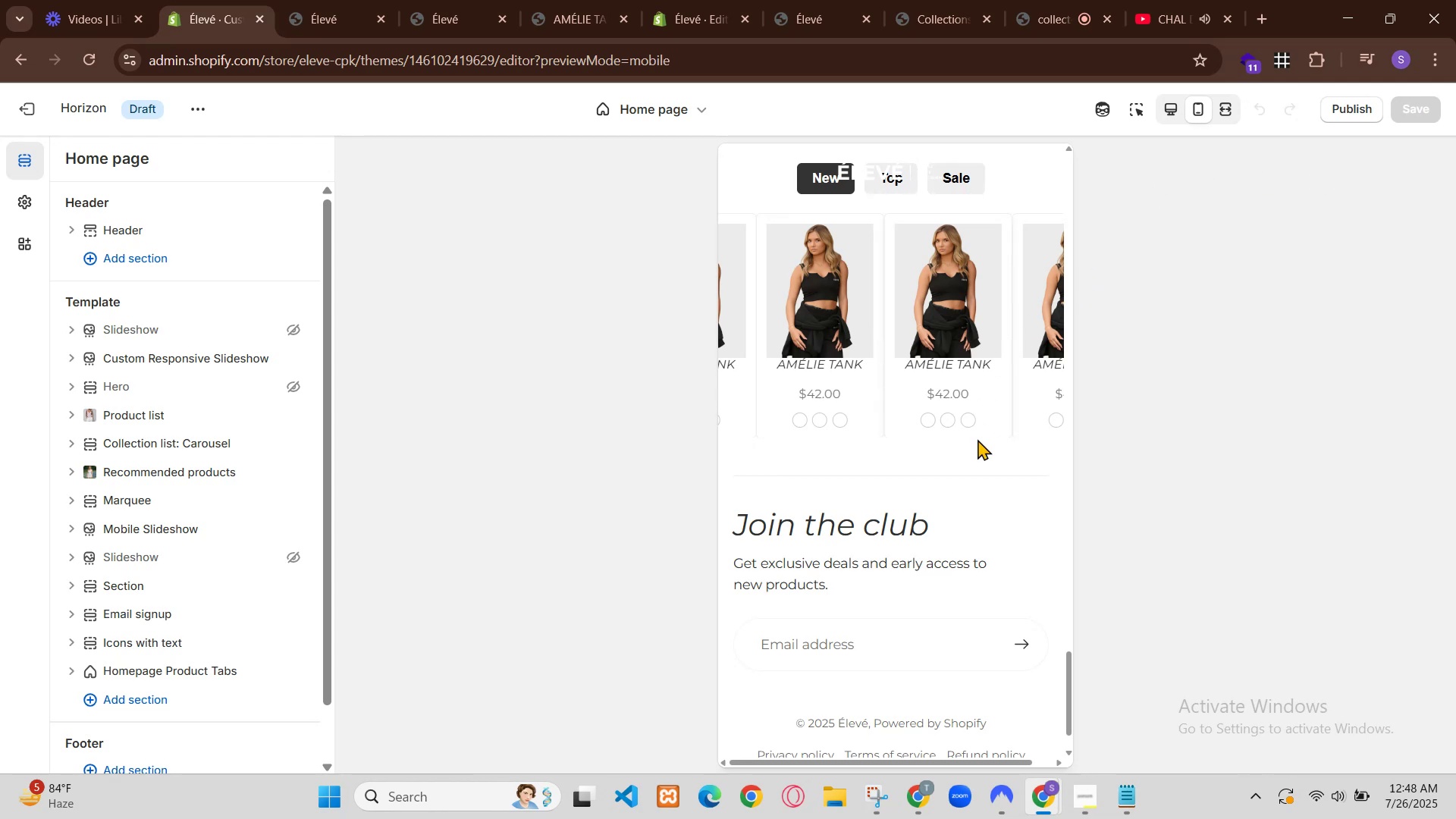 
scroll: coordinate [579, 477], scroll_direction: up, amount: 2.0
 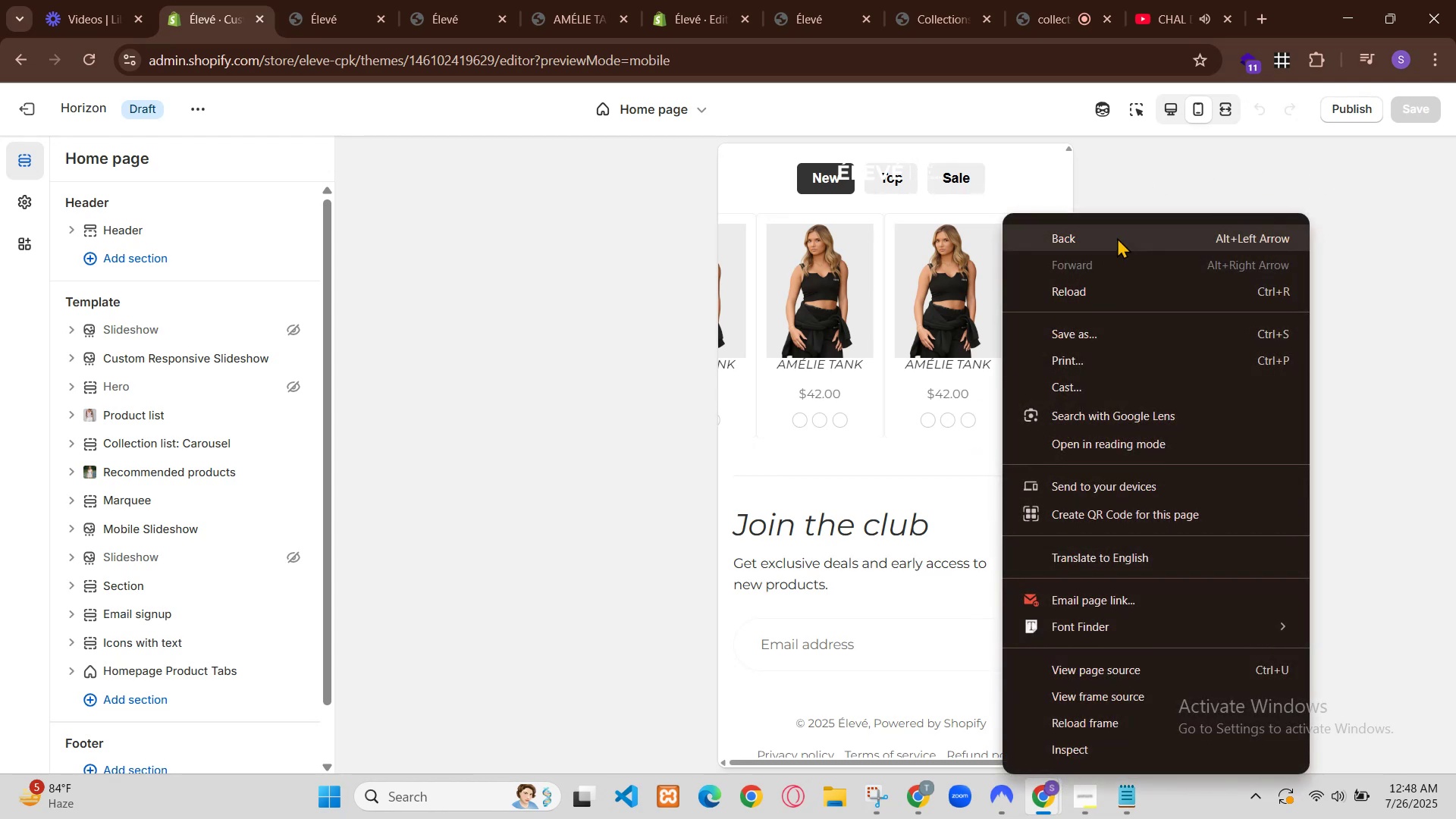 
hold_key(key=ControlLeft, duration=0.6)
 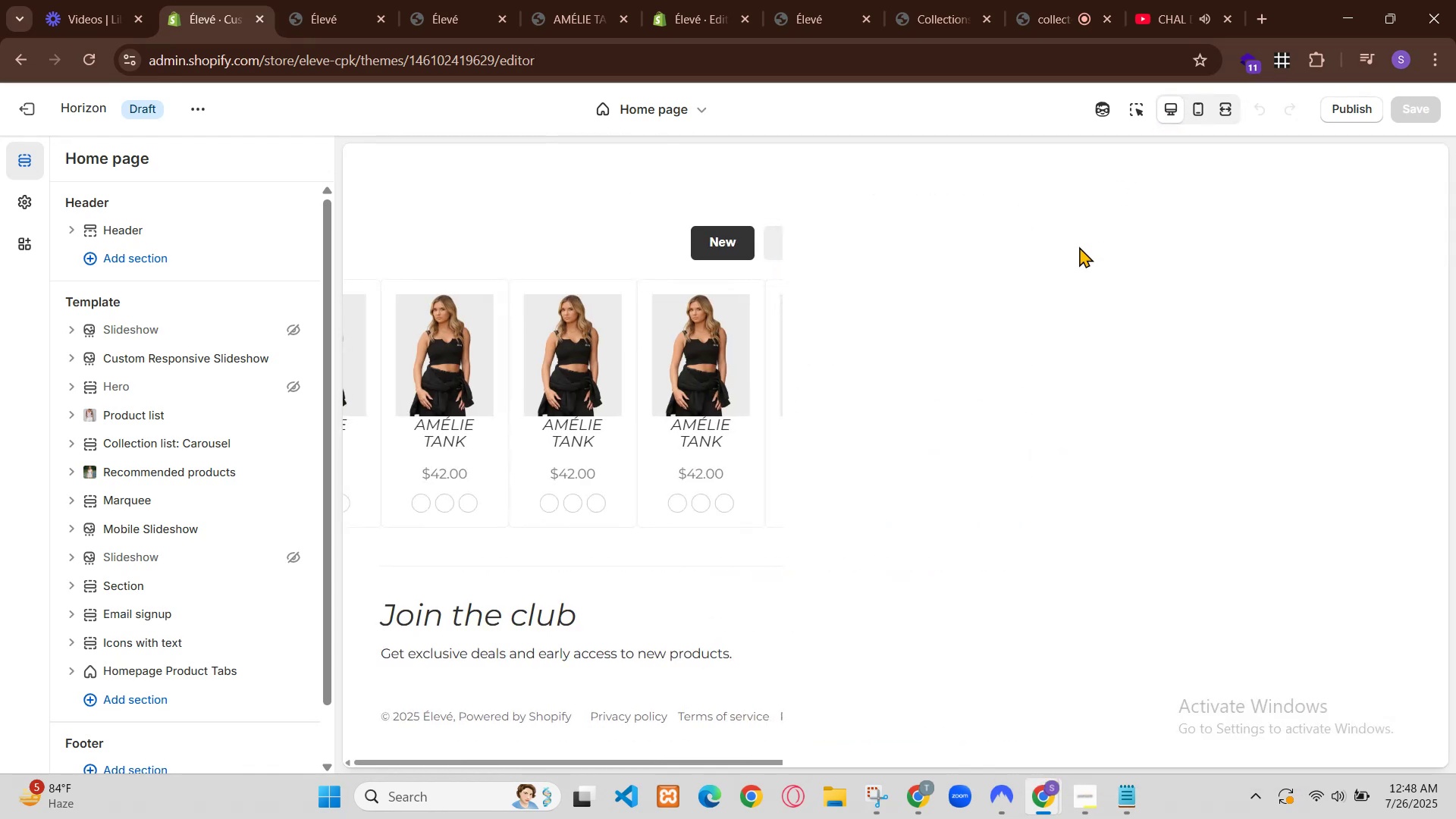 
hold_key(key=S, duration=0.32)
 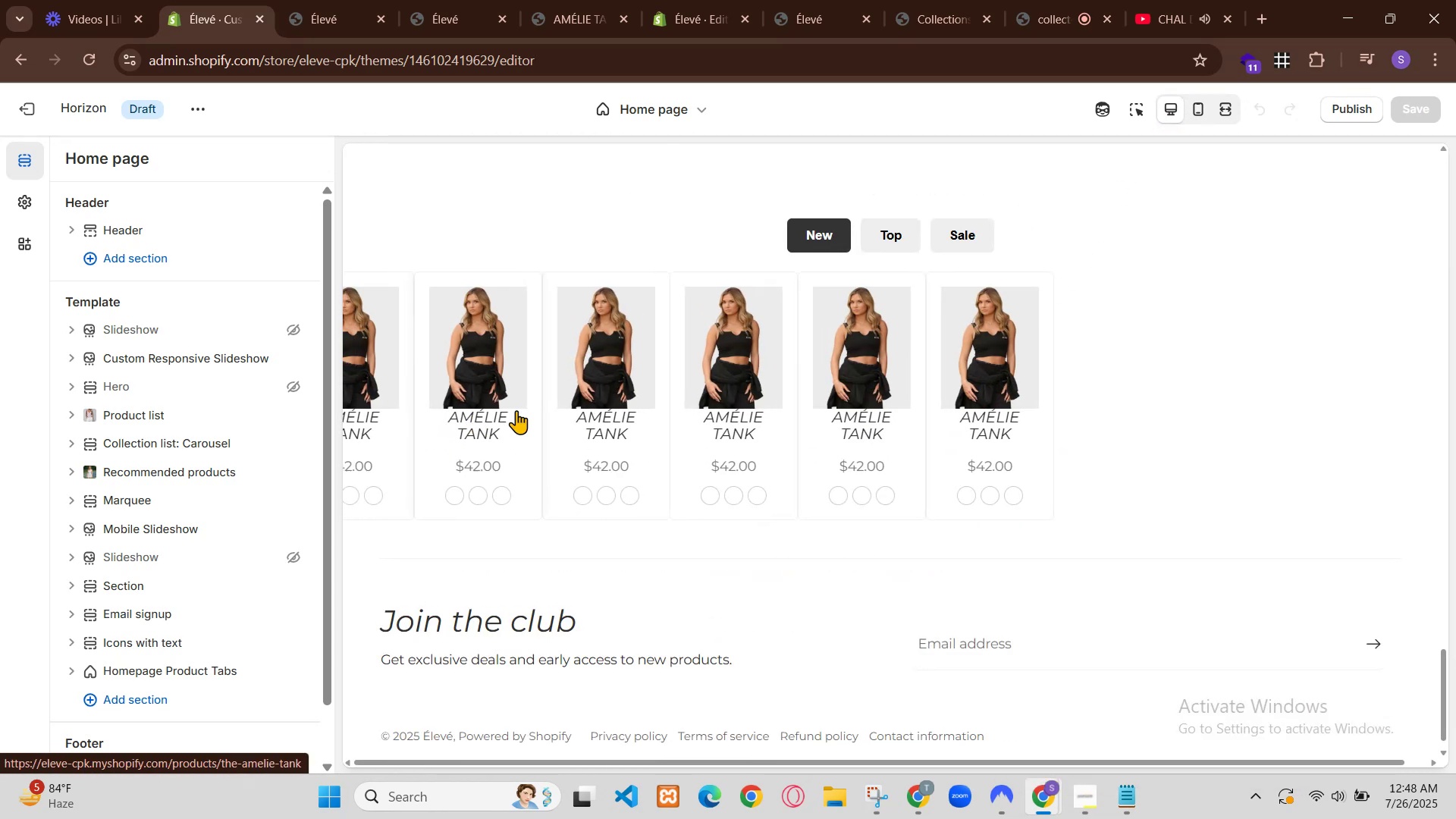 
left_click([237, 0])
 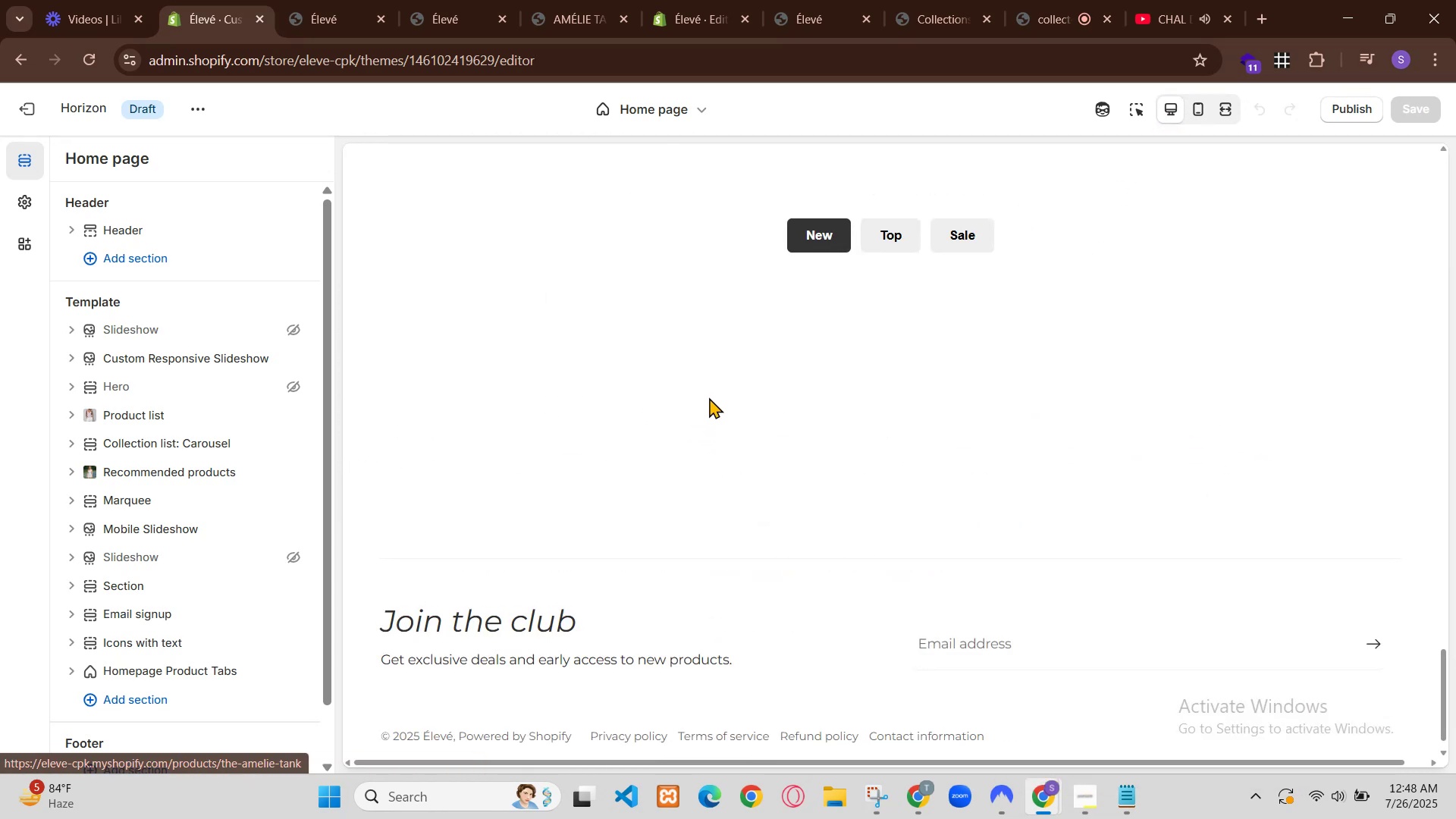 
key(Control+R)
 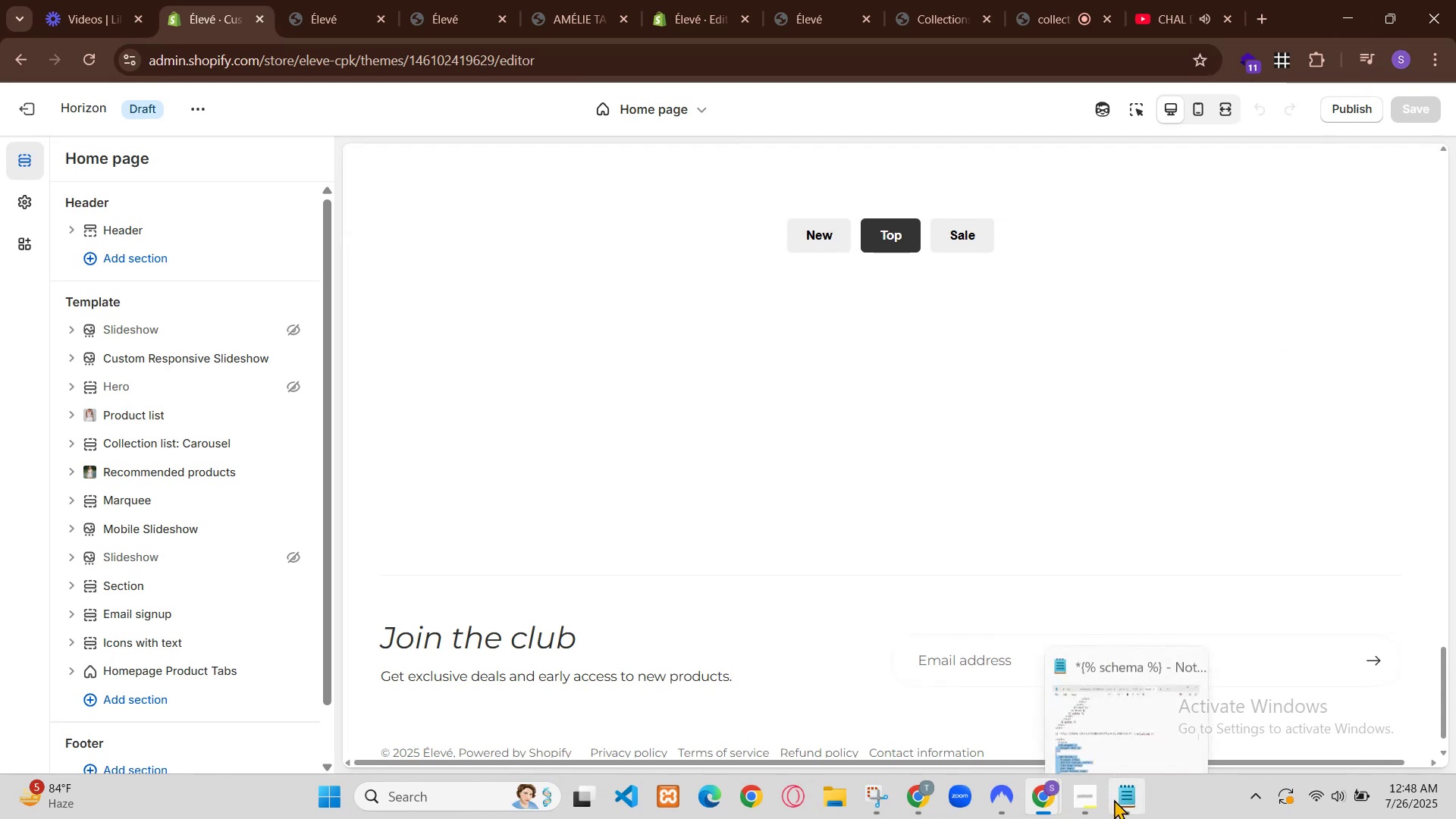 
wait(19.18)
 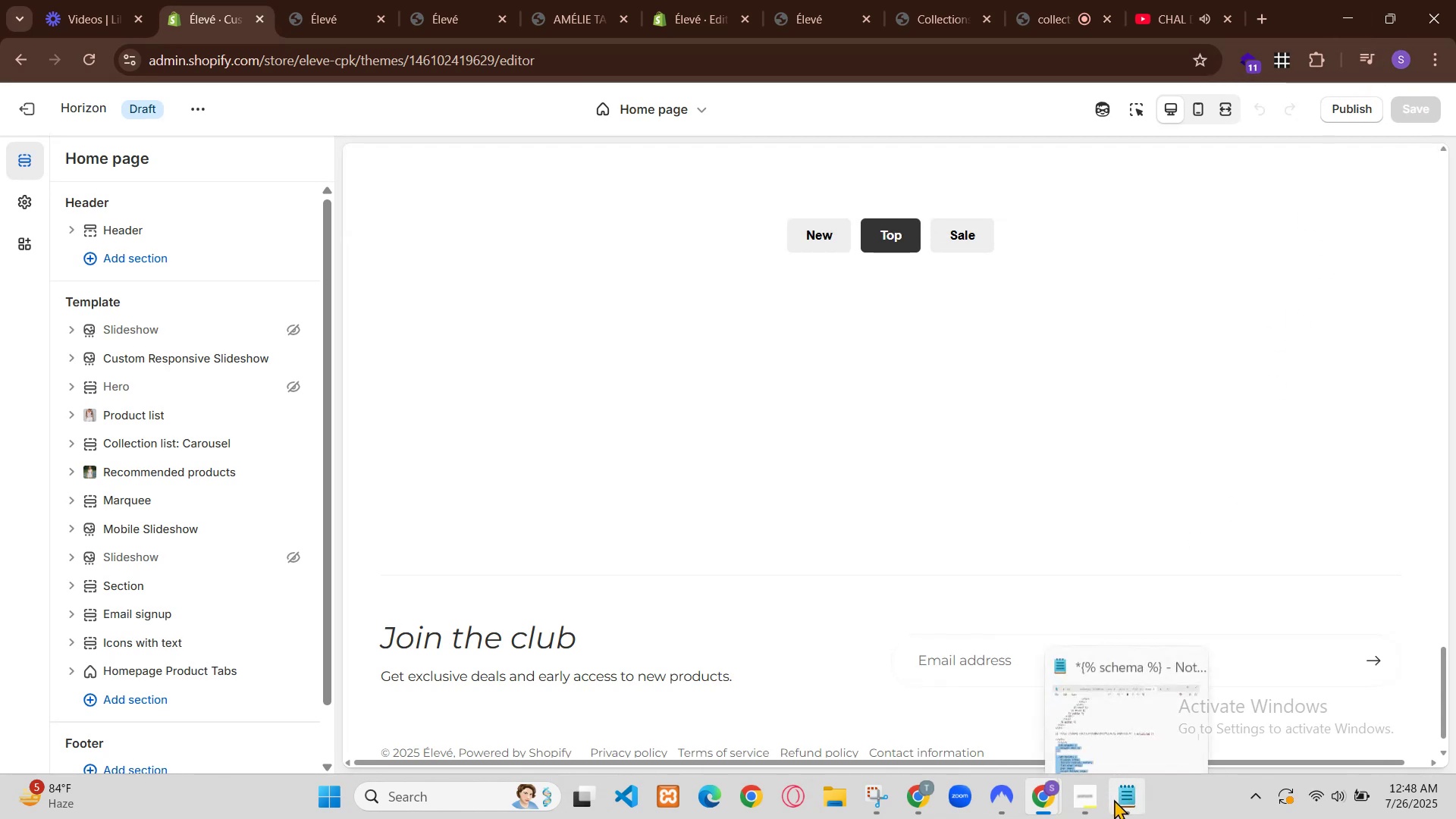 
scroll: coordinate [877, 578], scroll_direction: down, amount: 19.0
 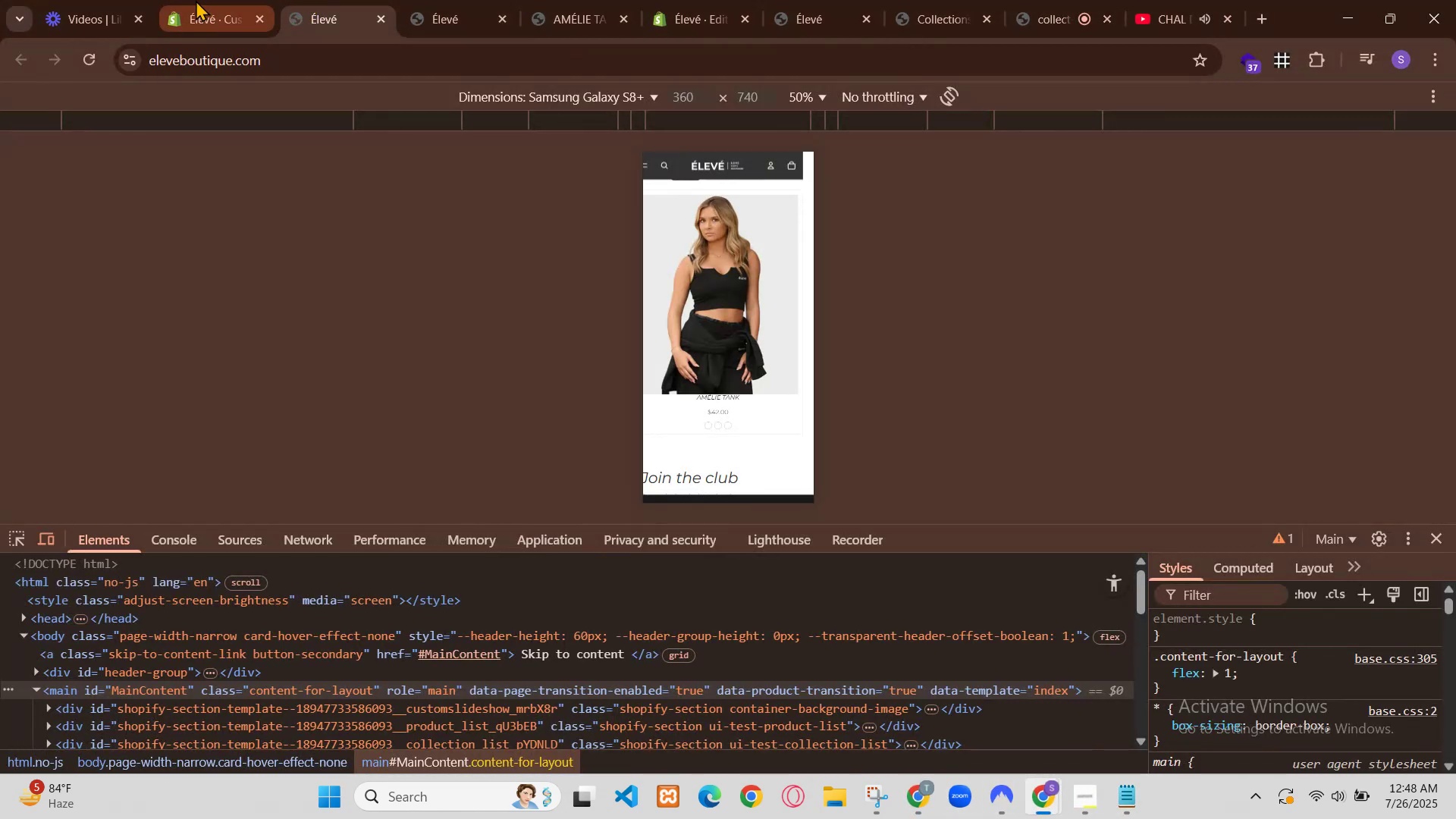 
scroll: coordinate [877, 578], scroll_direction: up, amount: 2.0
 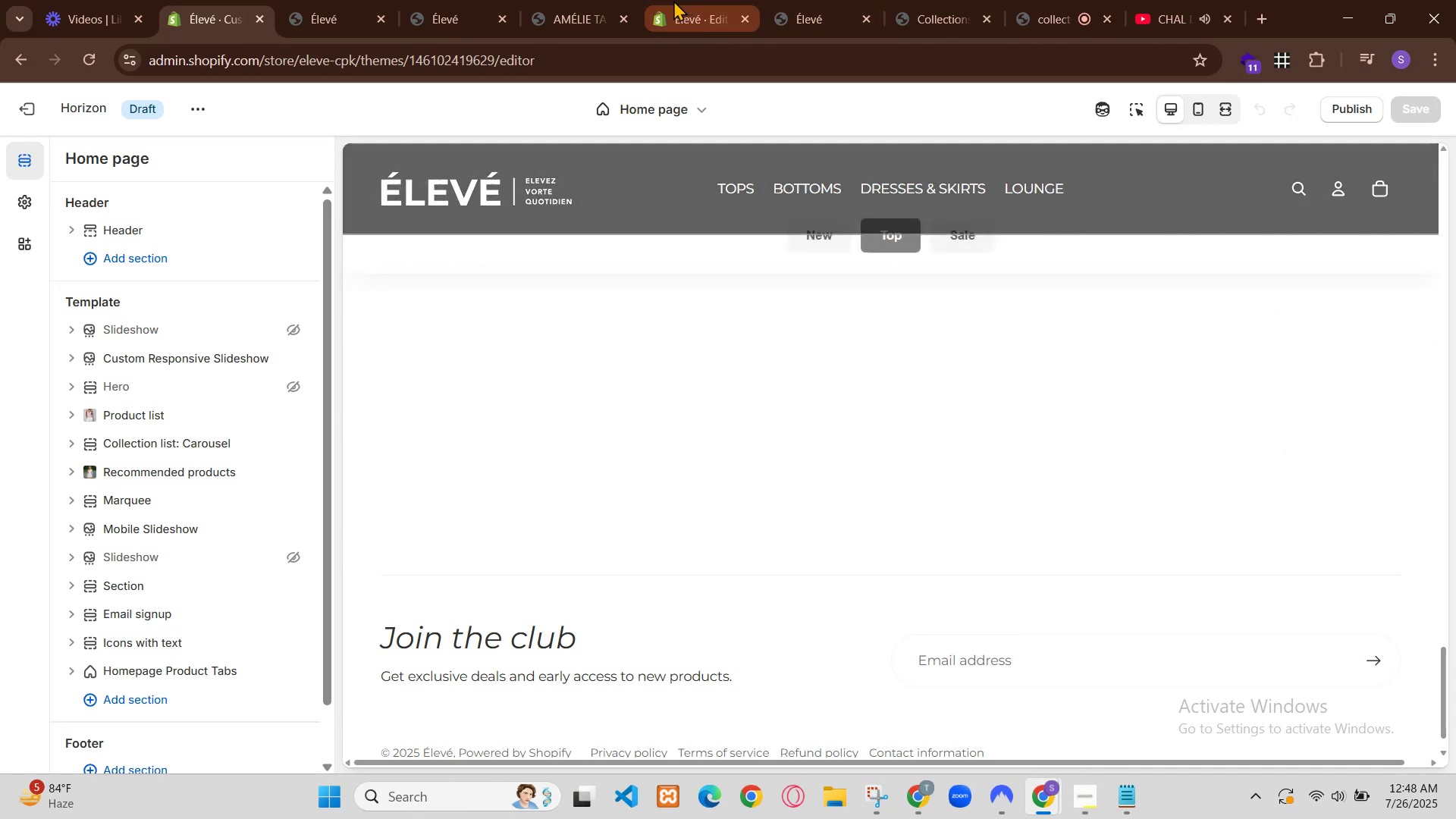 
left_click([886, 312])
 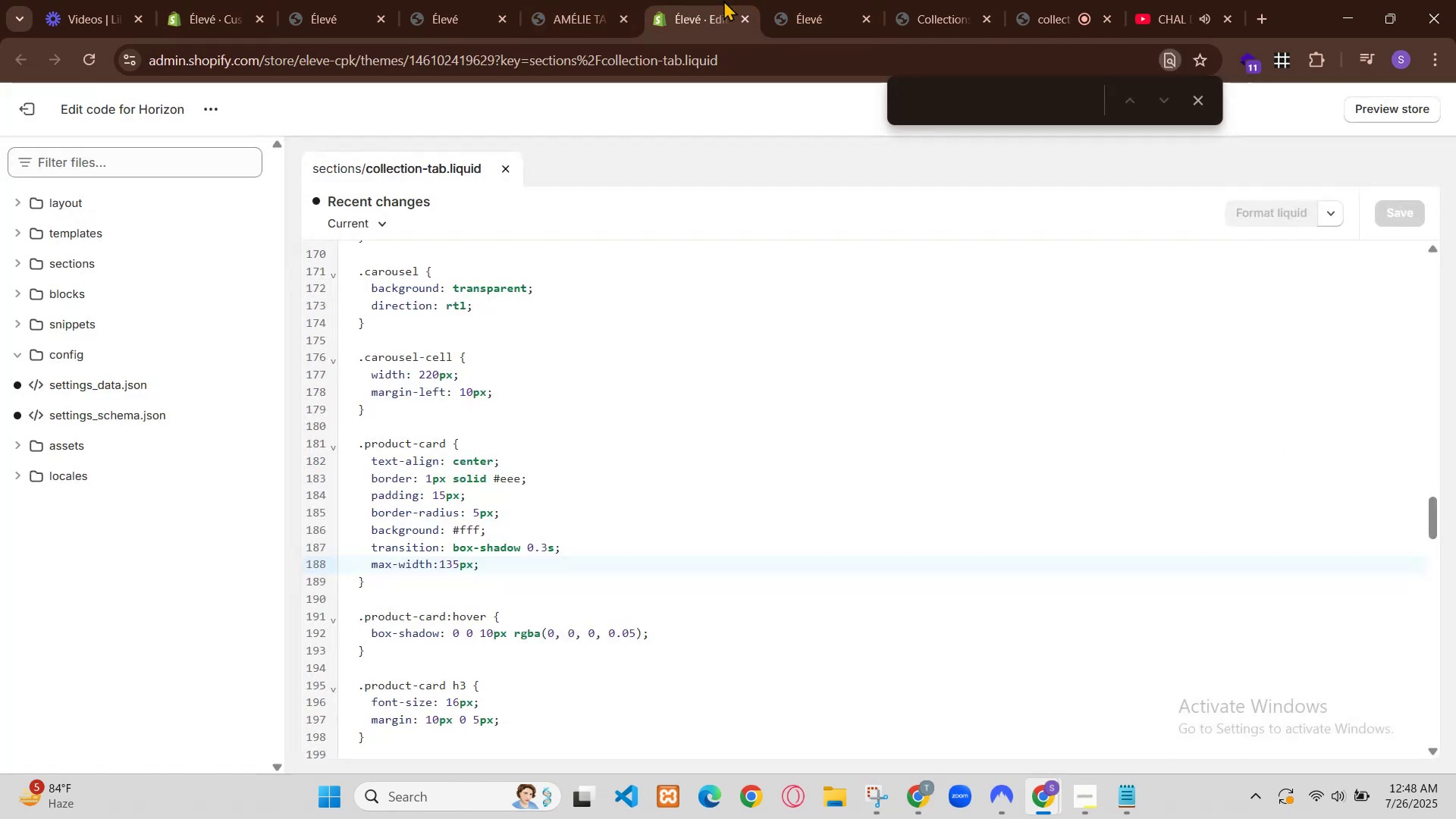 
left_click([949, 311])
 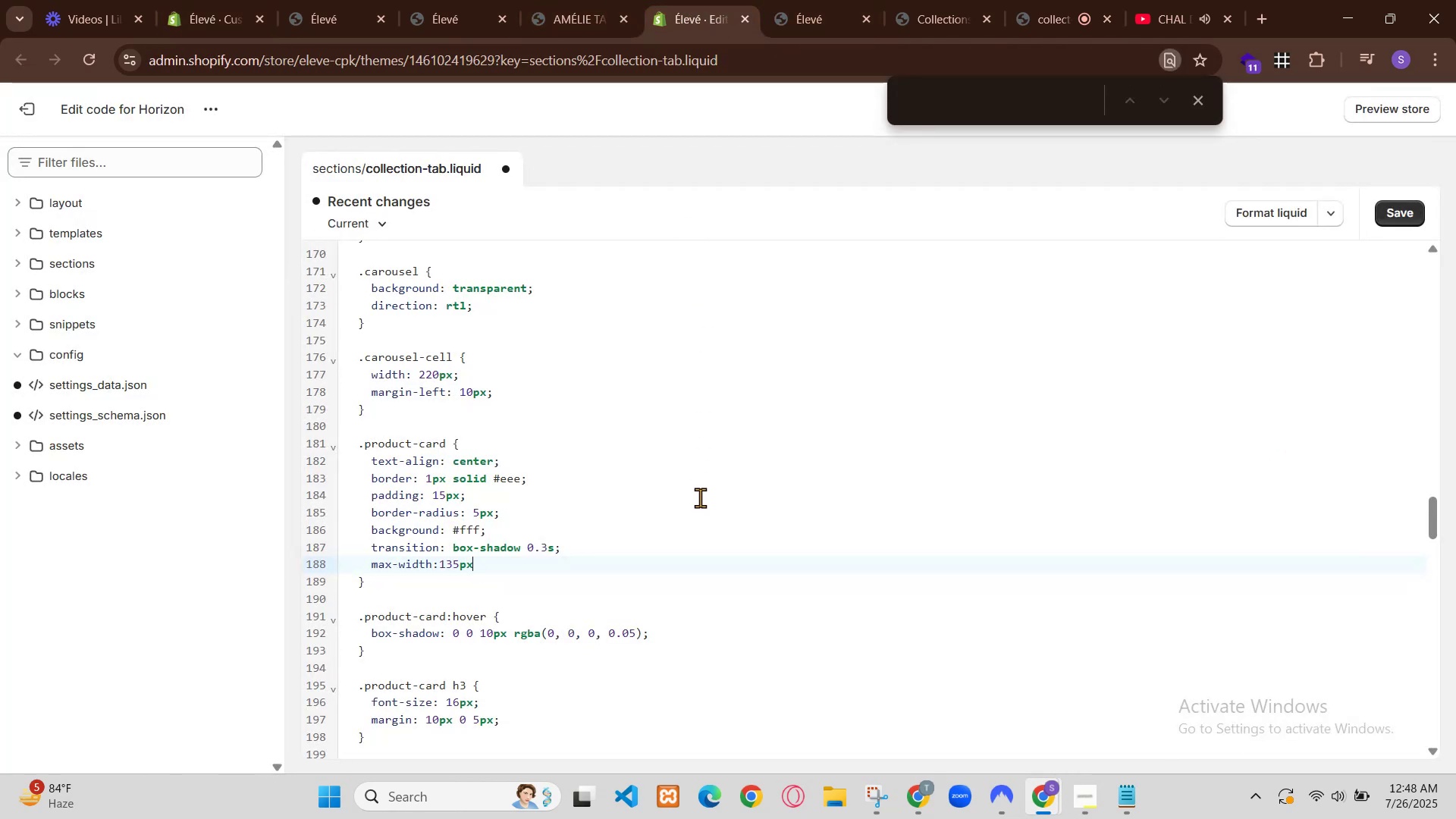 
left_click([894, 333])
 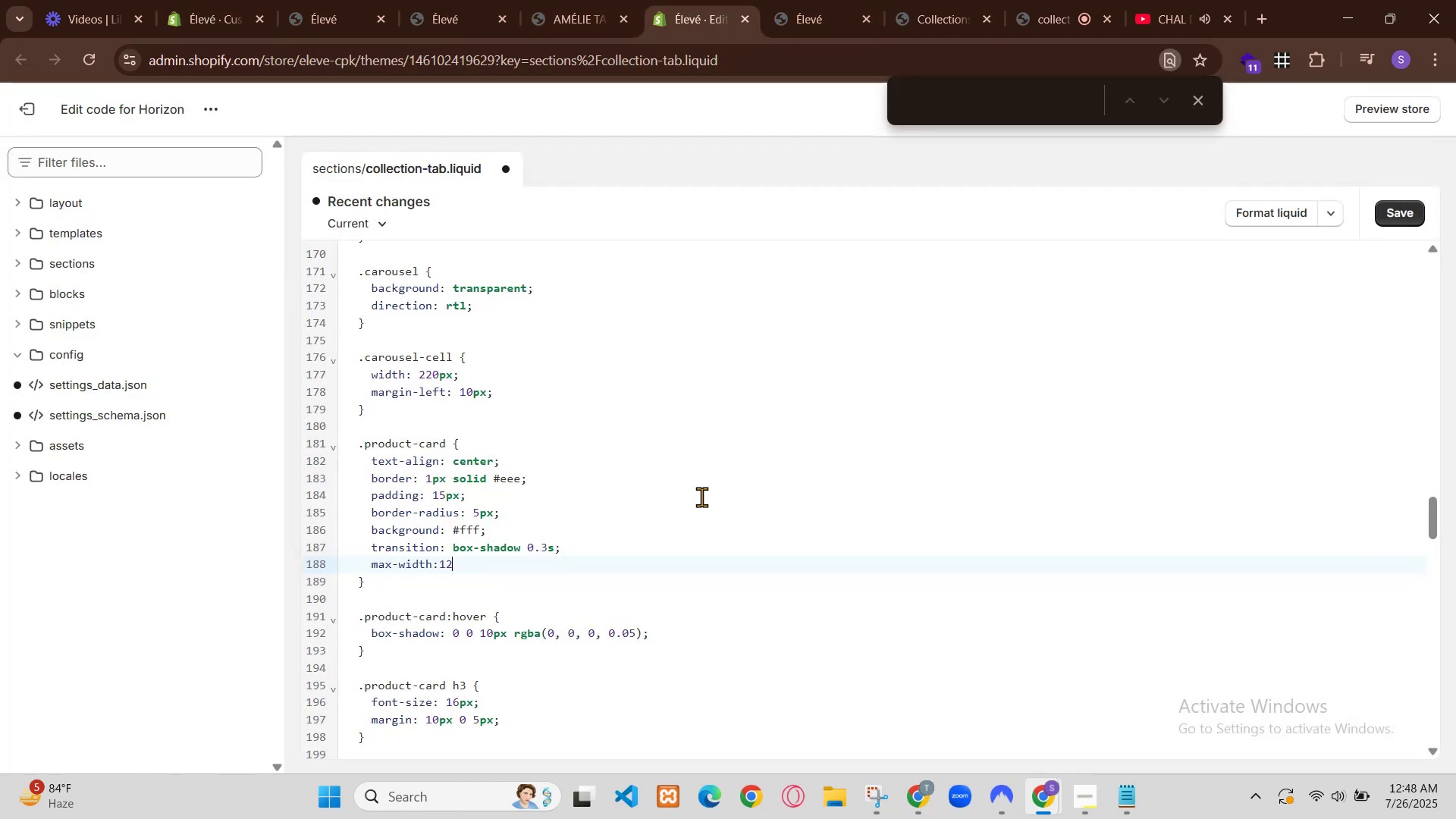 
scroll: coordinate [893, 441], scroll_direction: down, amount: 2.0
 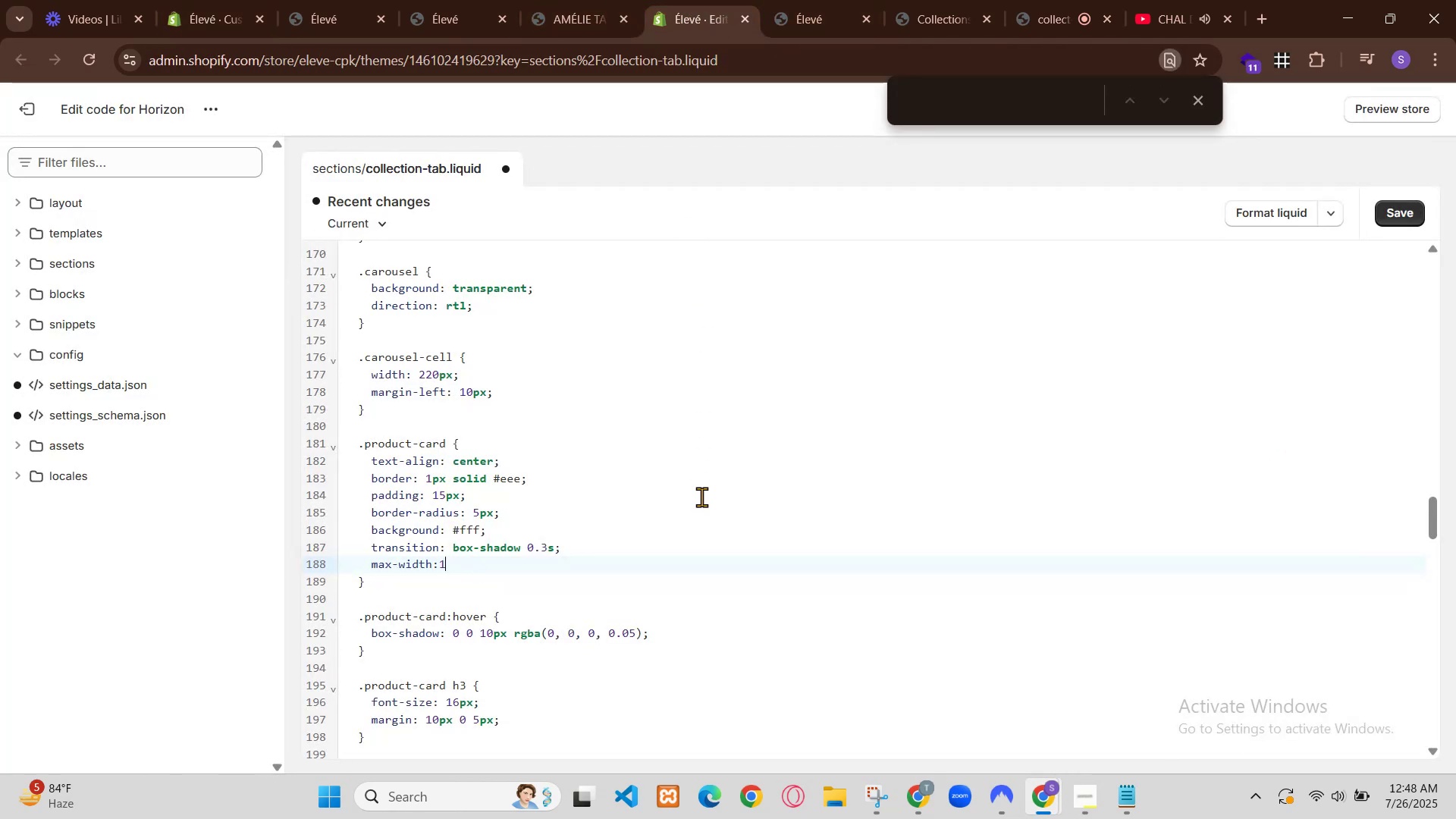 
scroll: coordinate [841, 418], scroll_direction: up, amount: 3.0
 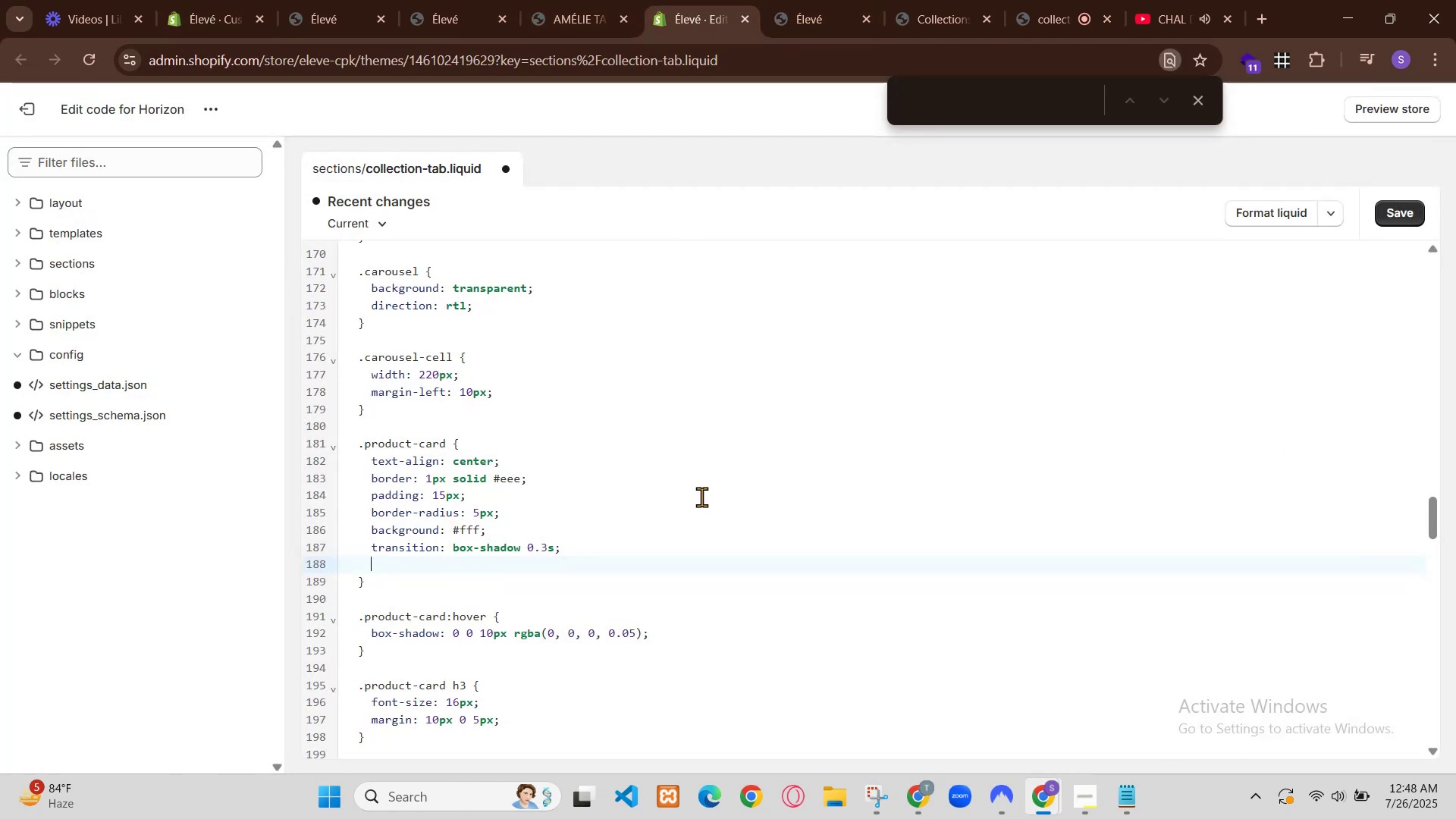 
left_click([830, 564])
 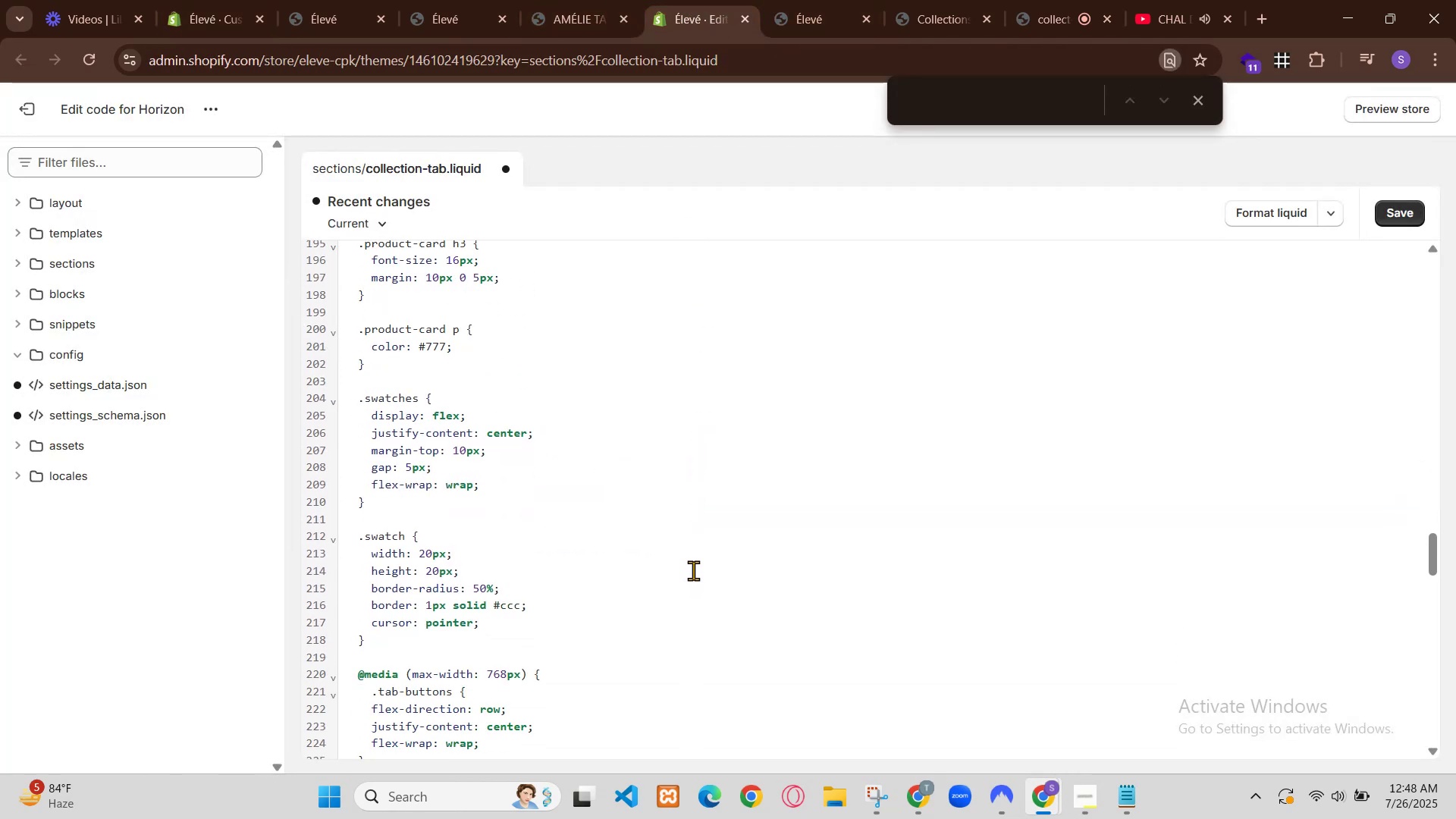 
left_click([371, 0])
 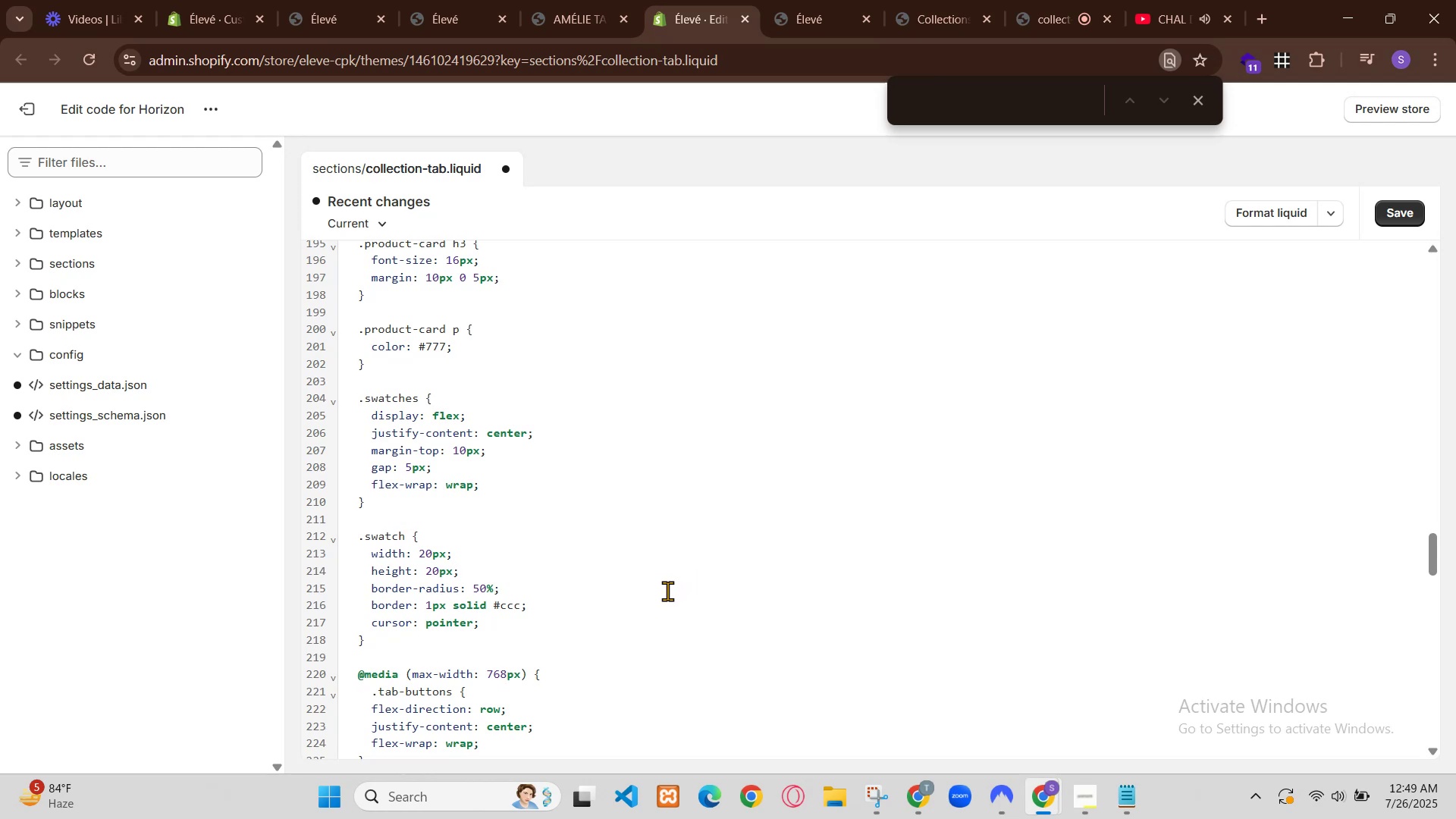 
left_click([814, 0])
 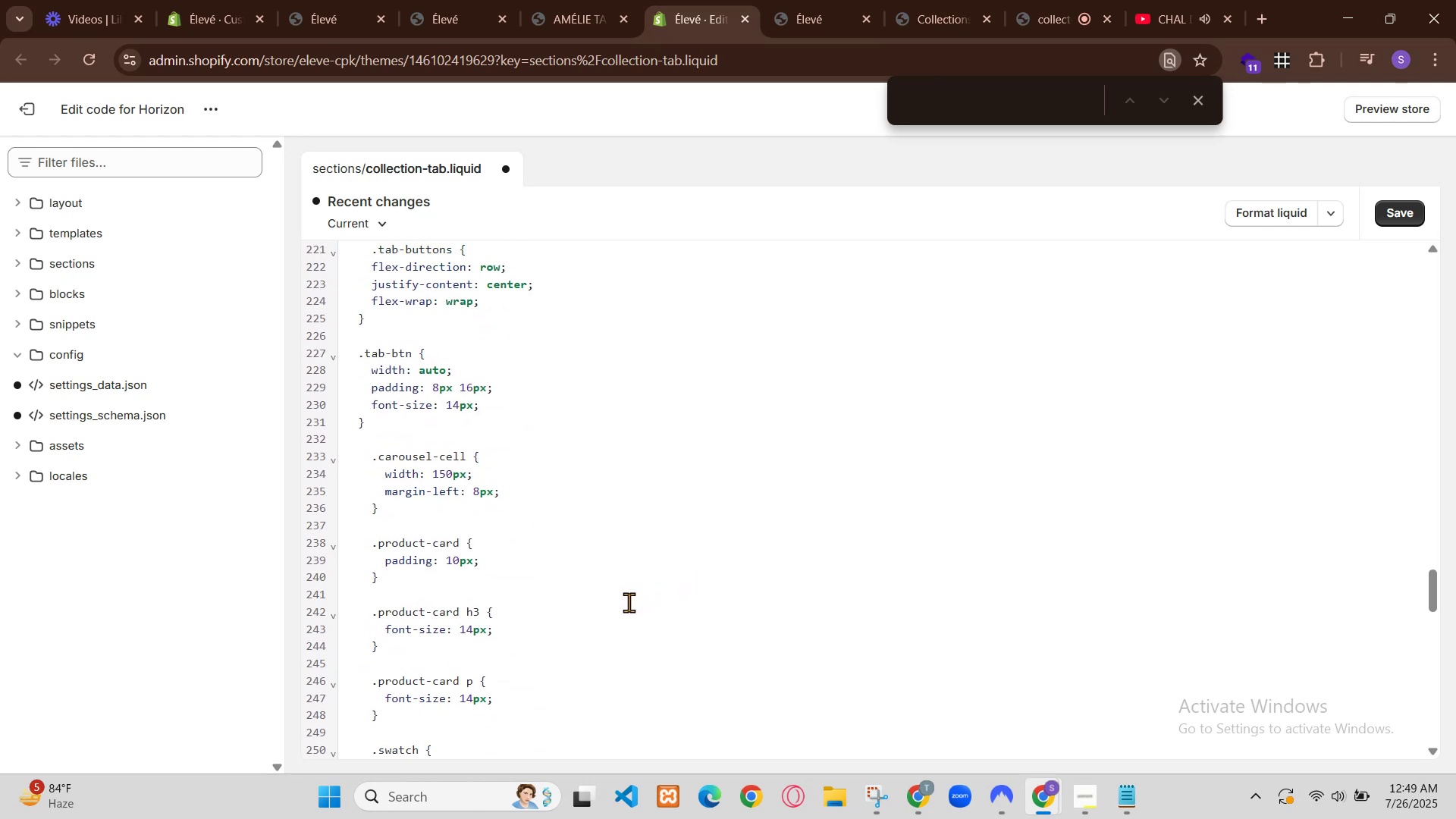 
left_click([900, 1])
 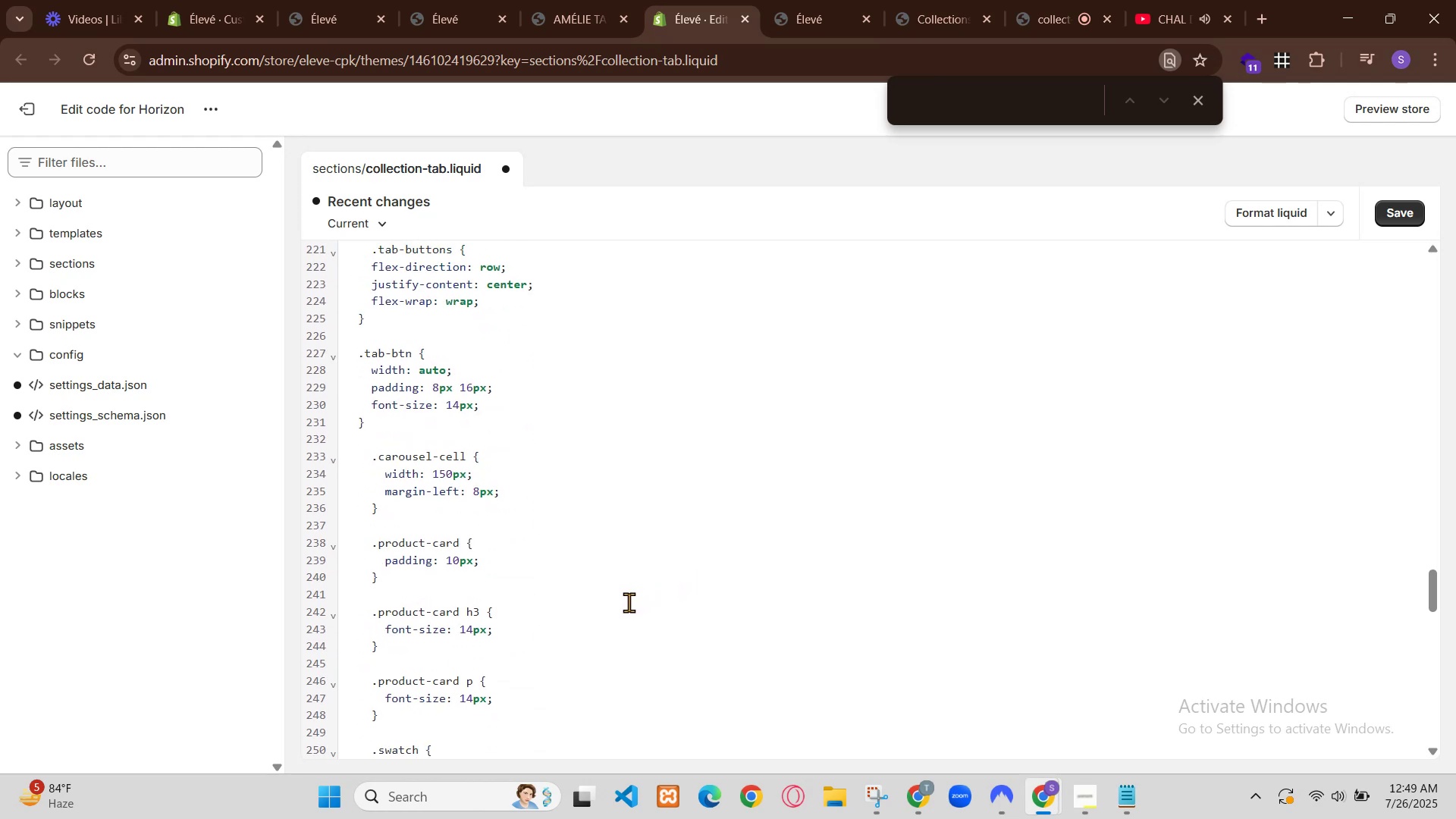 
left_click([709, 3])
 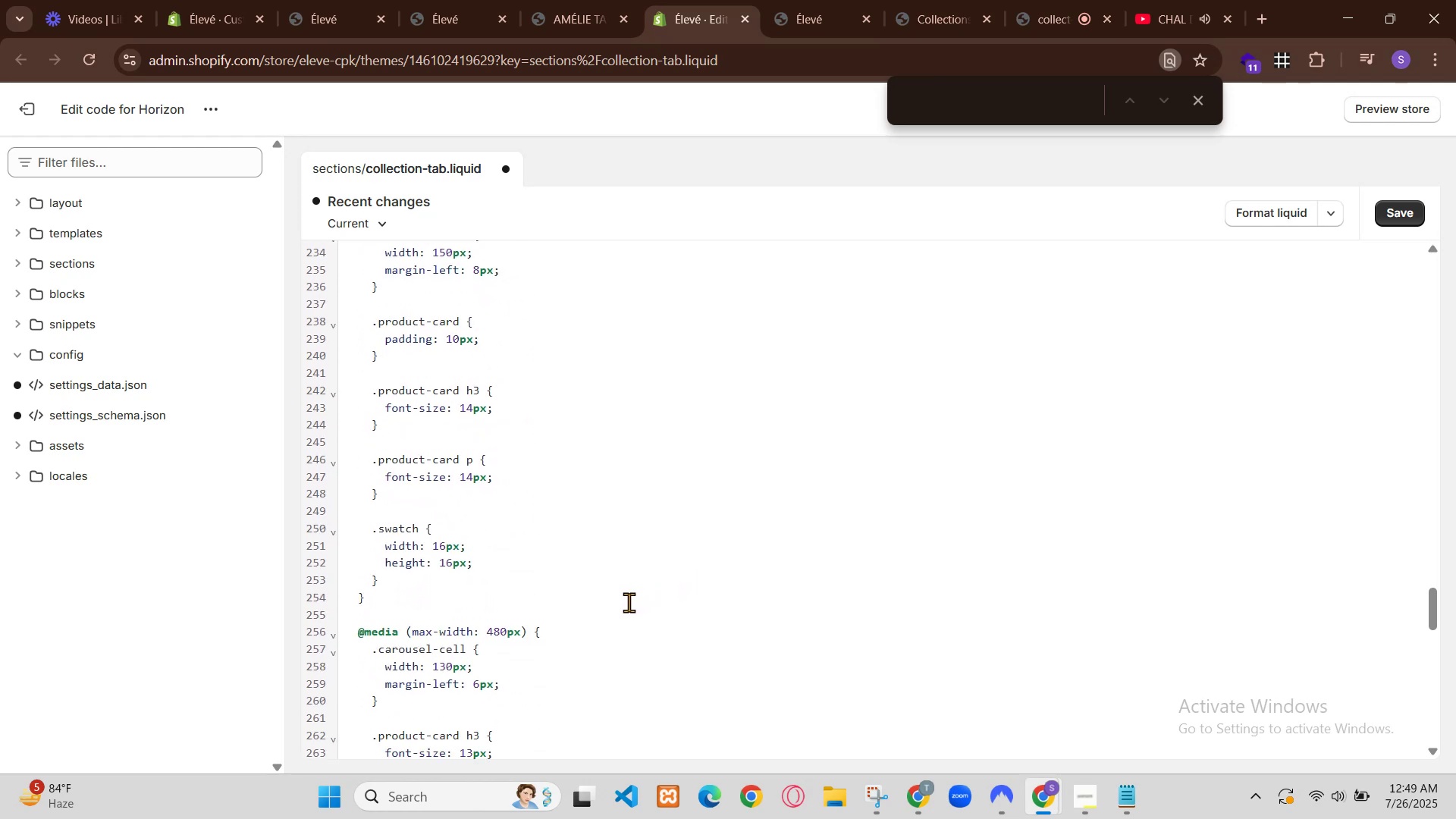 
left_click([910, 794])
 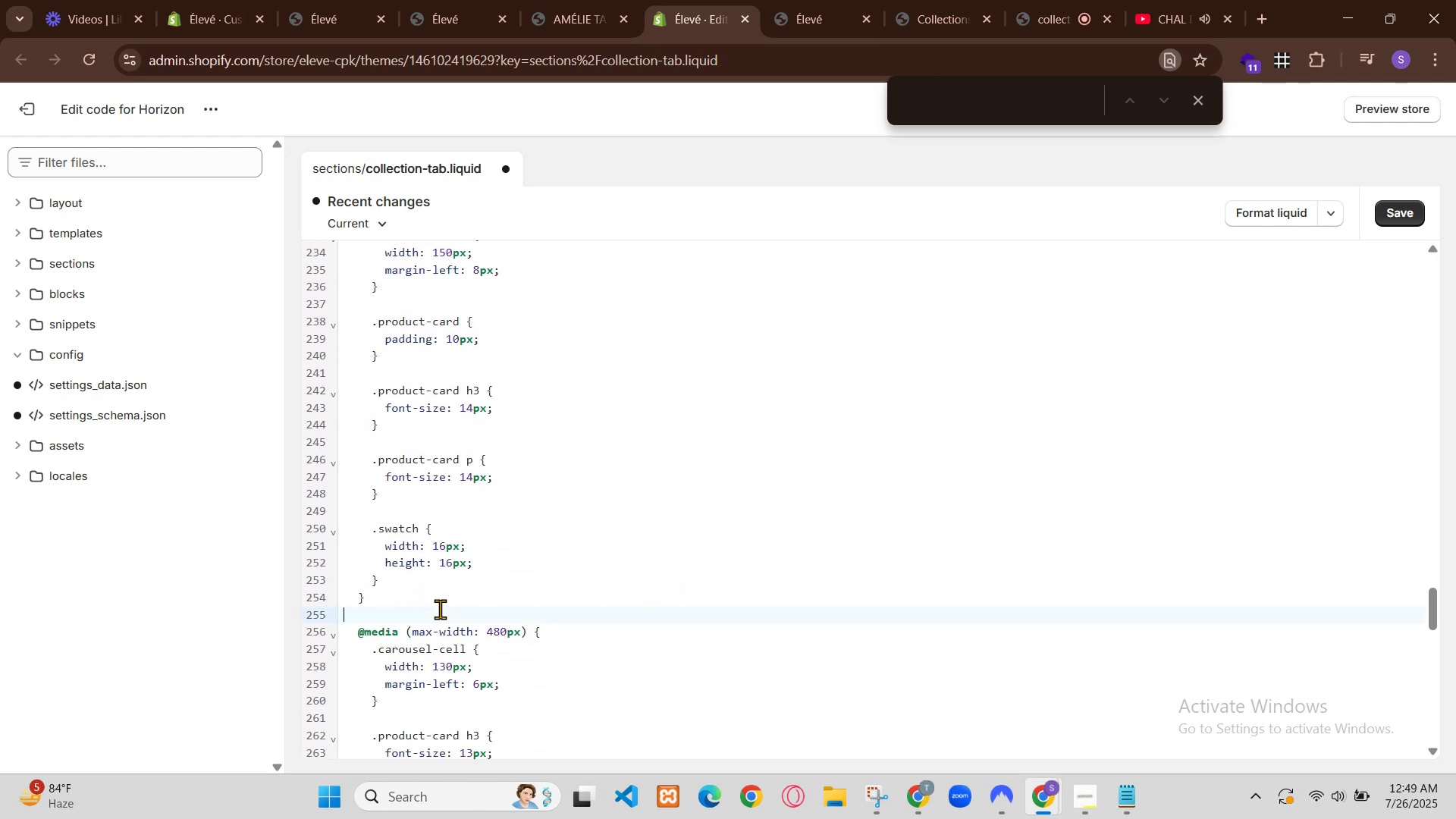 
left_click([952, 726])
 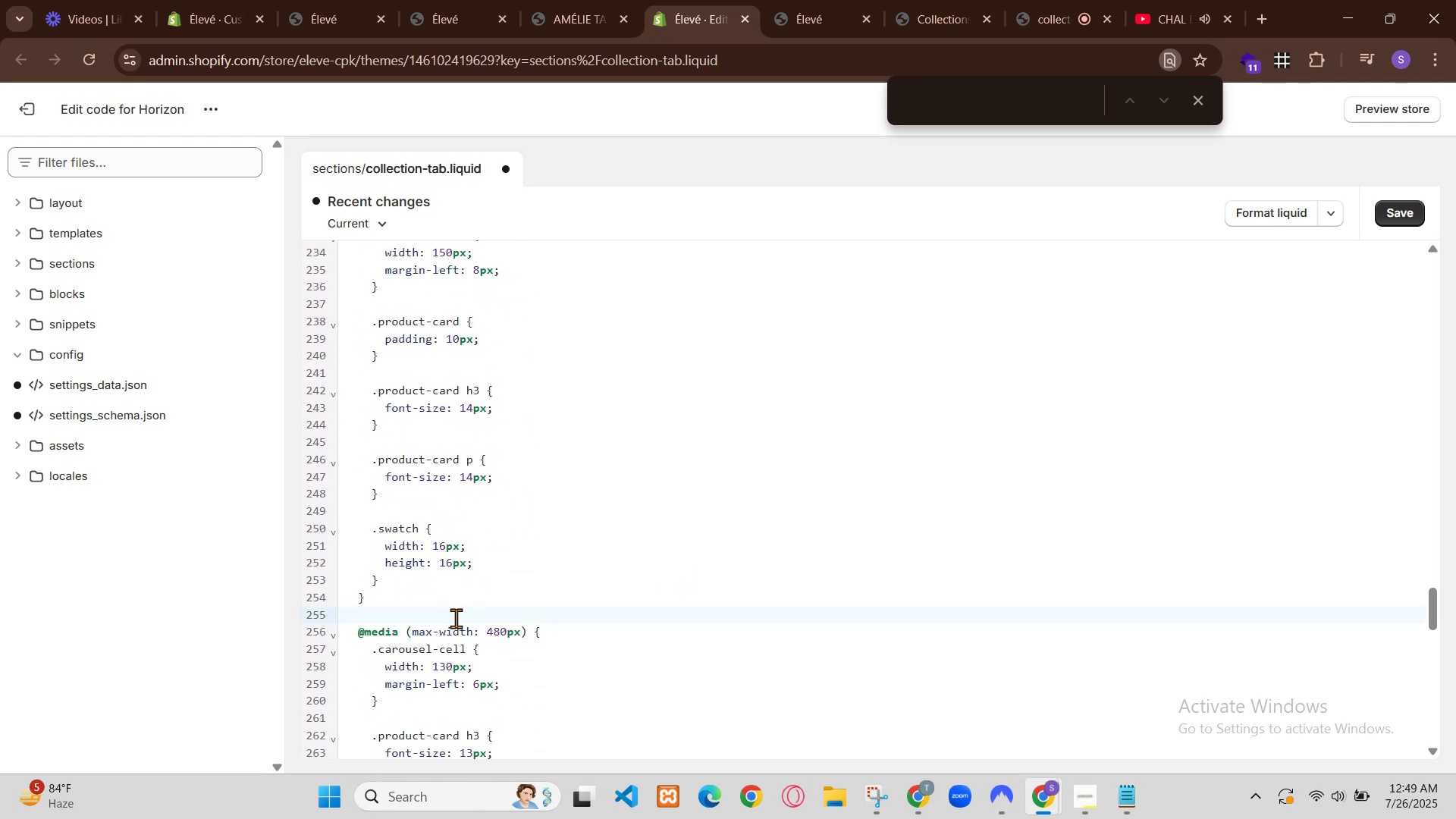 
left_click([653, 0])
 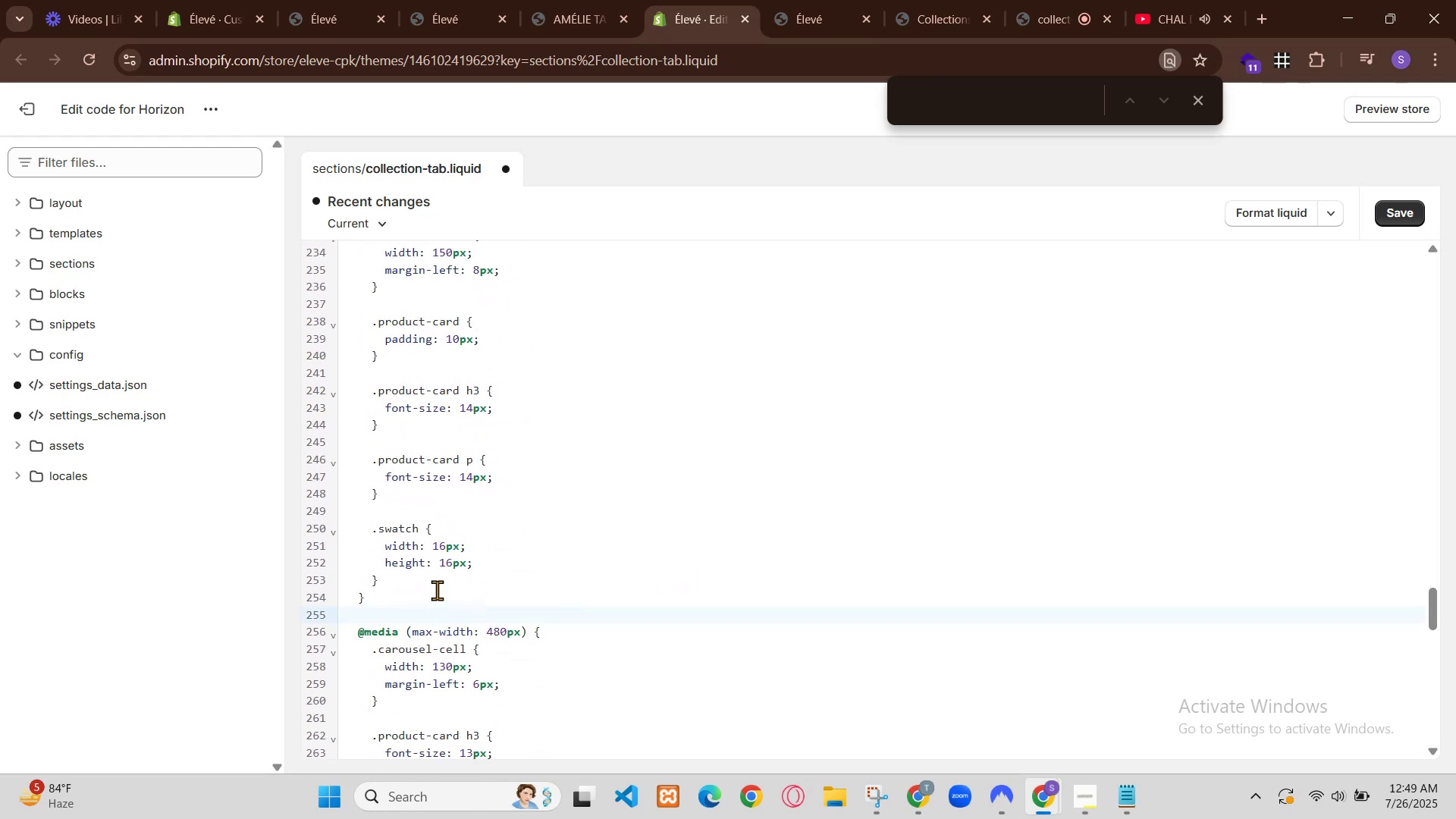 
left_click([483, 0])
 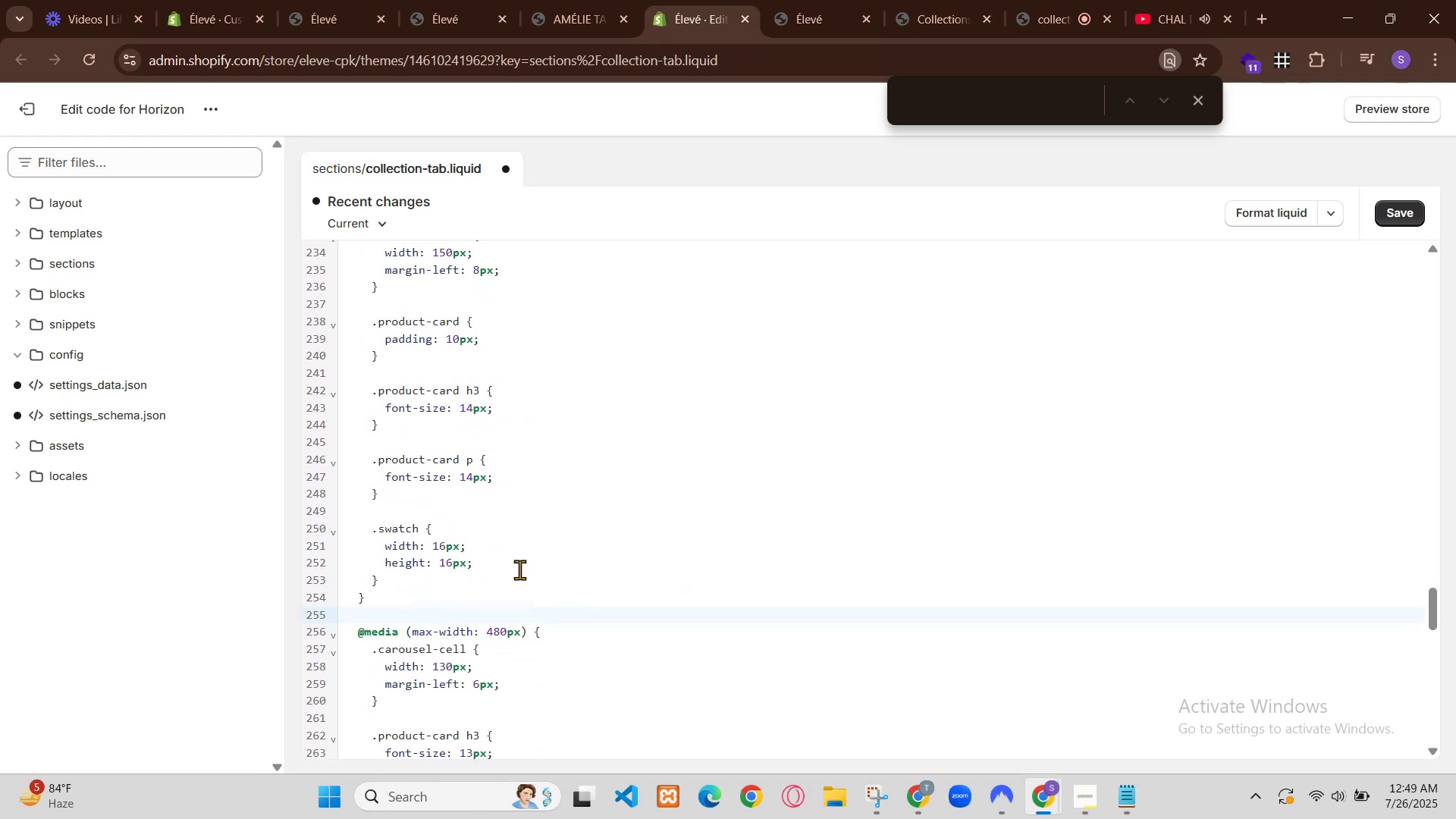 
key(Control+Z)
 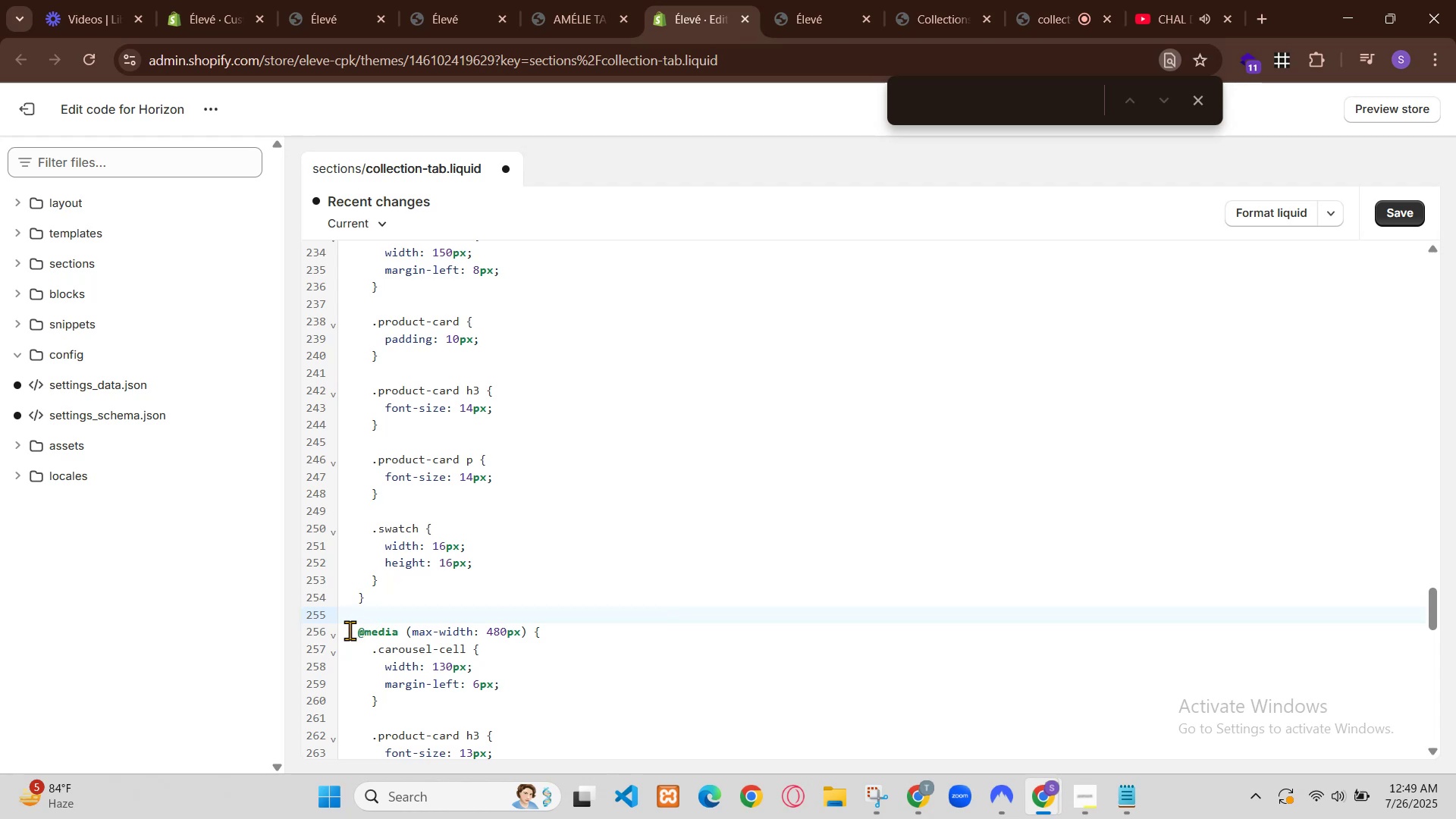 
key(Control+S)
 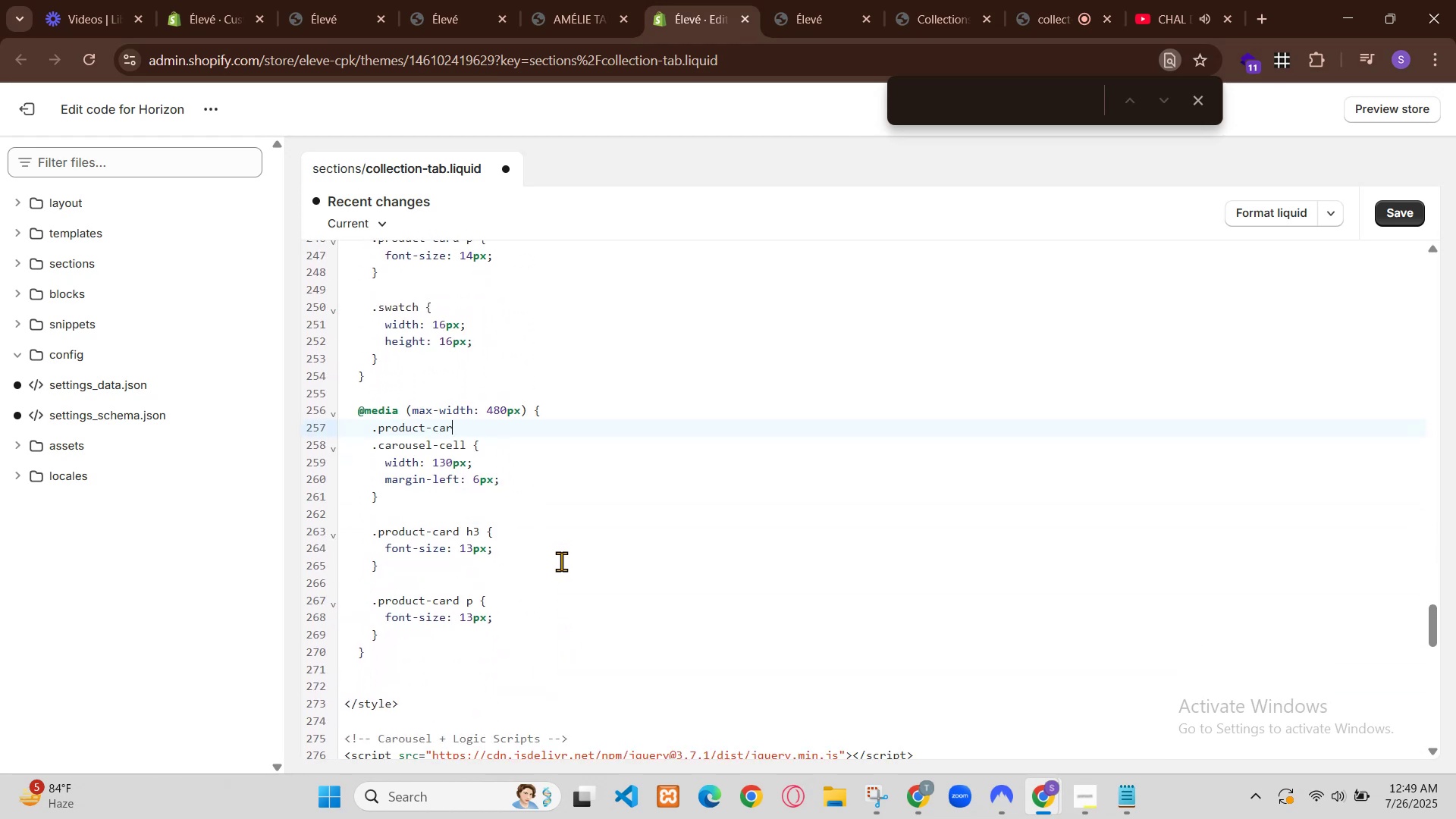 
wait(22.6)
 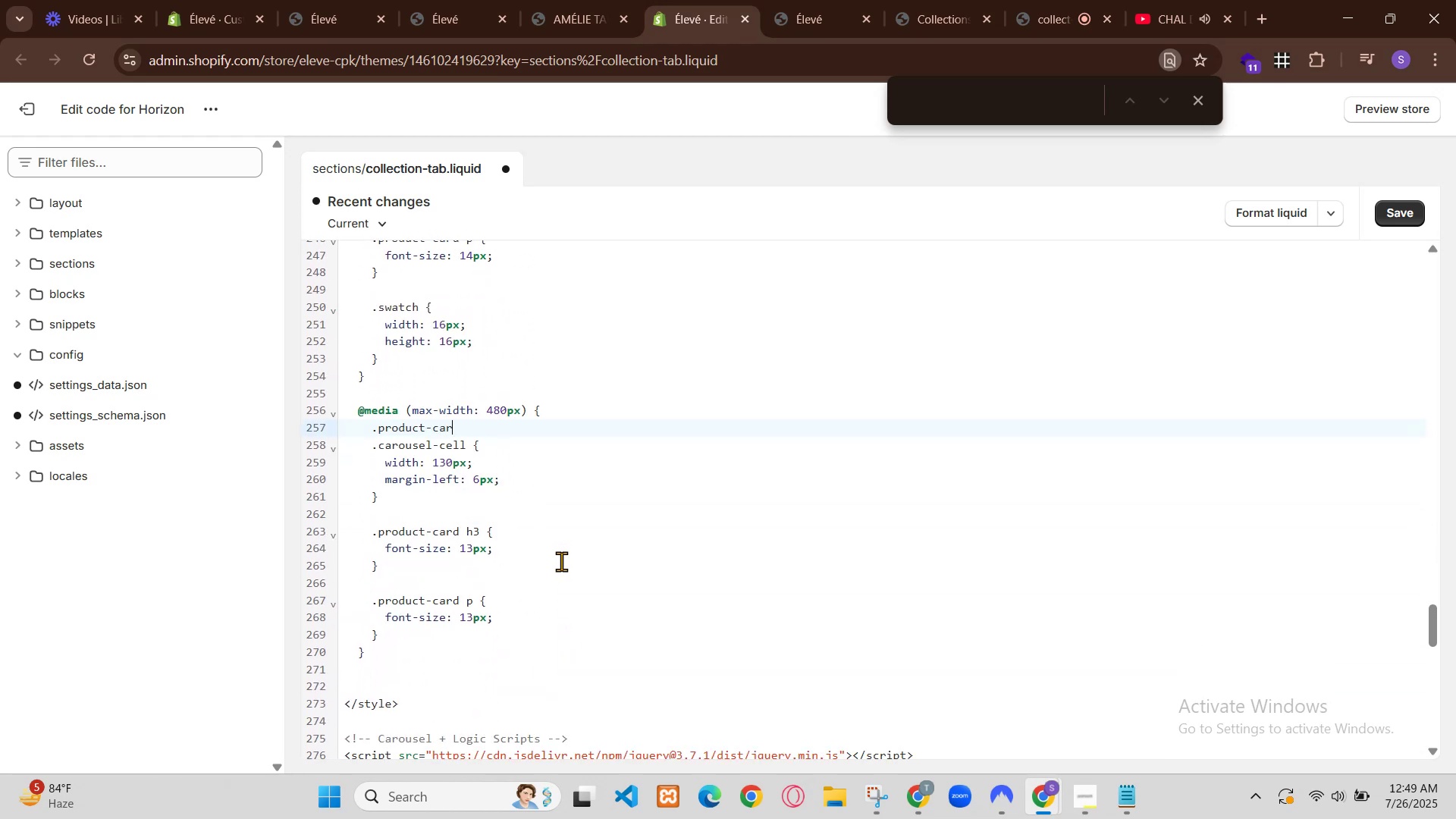 
scroll: coordinate [573, 412], scroll_direction: up, amount: 1.0
 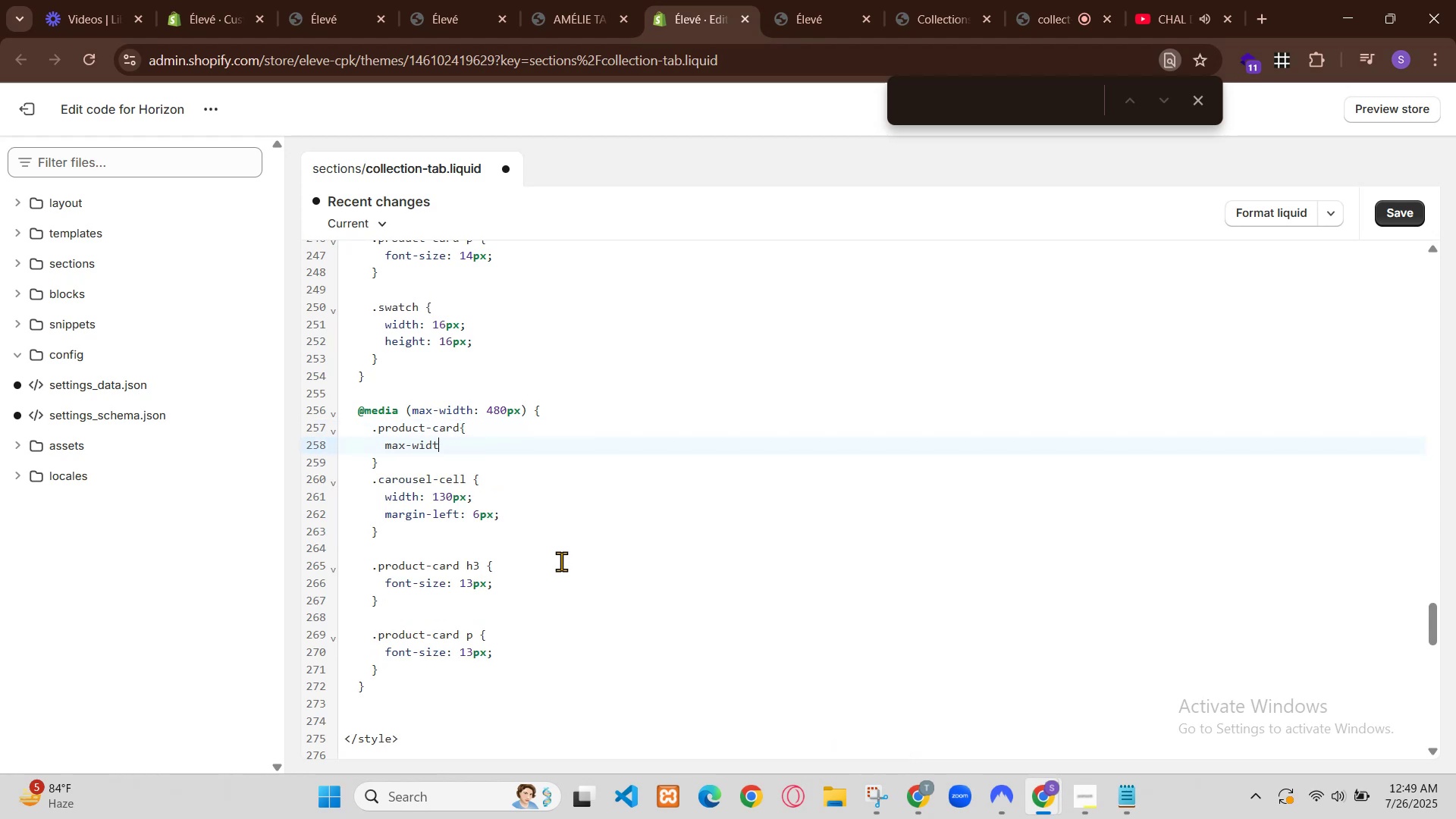 
wait(6.8)
 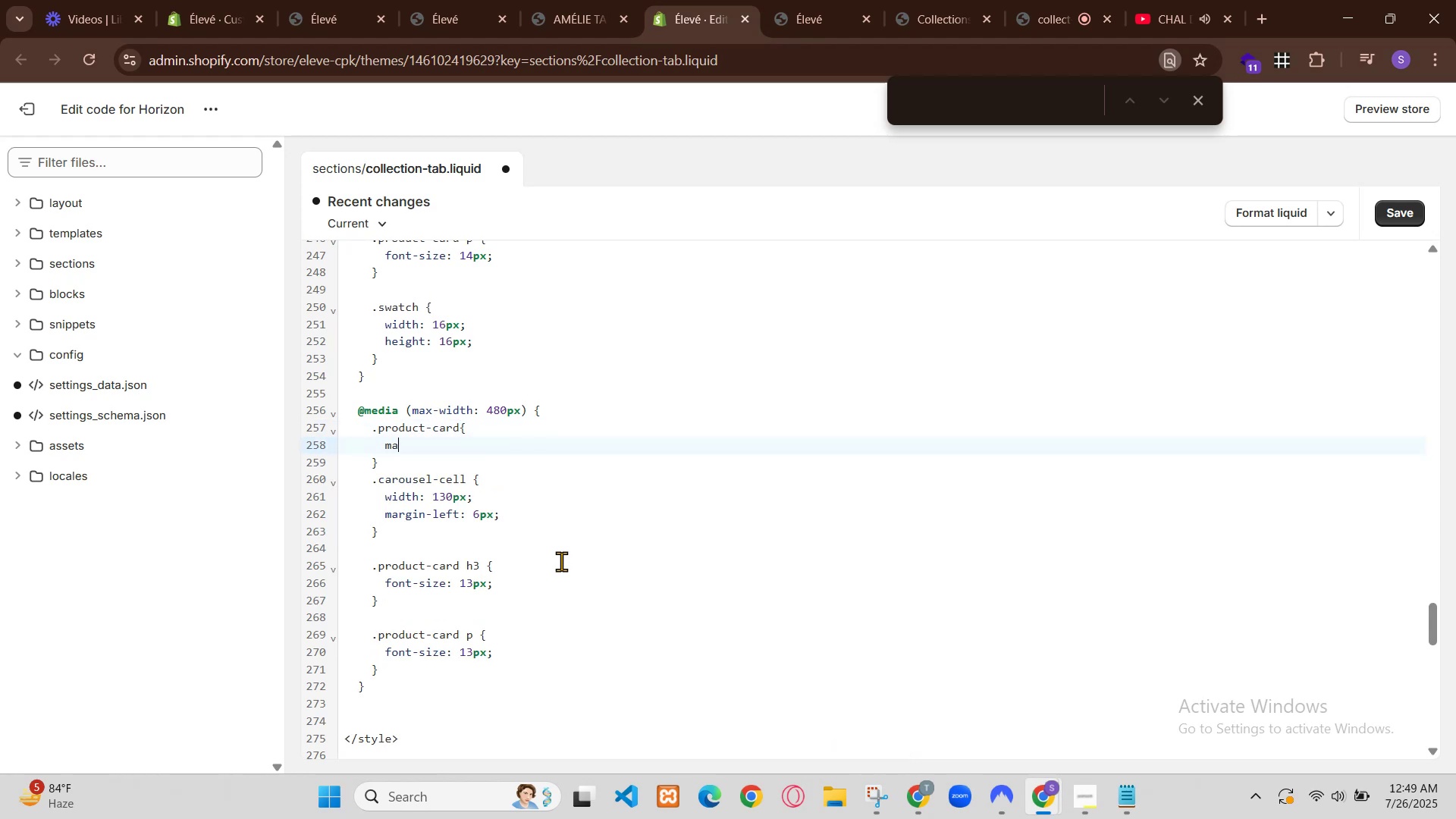 
left_click([1027, 0])
 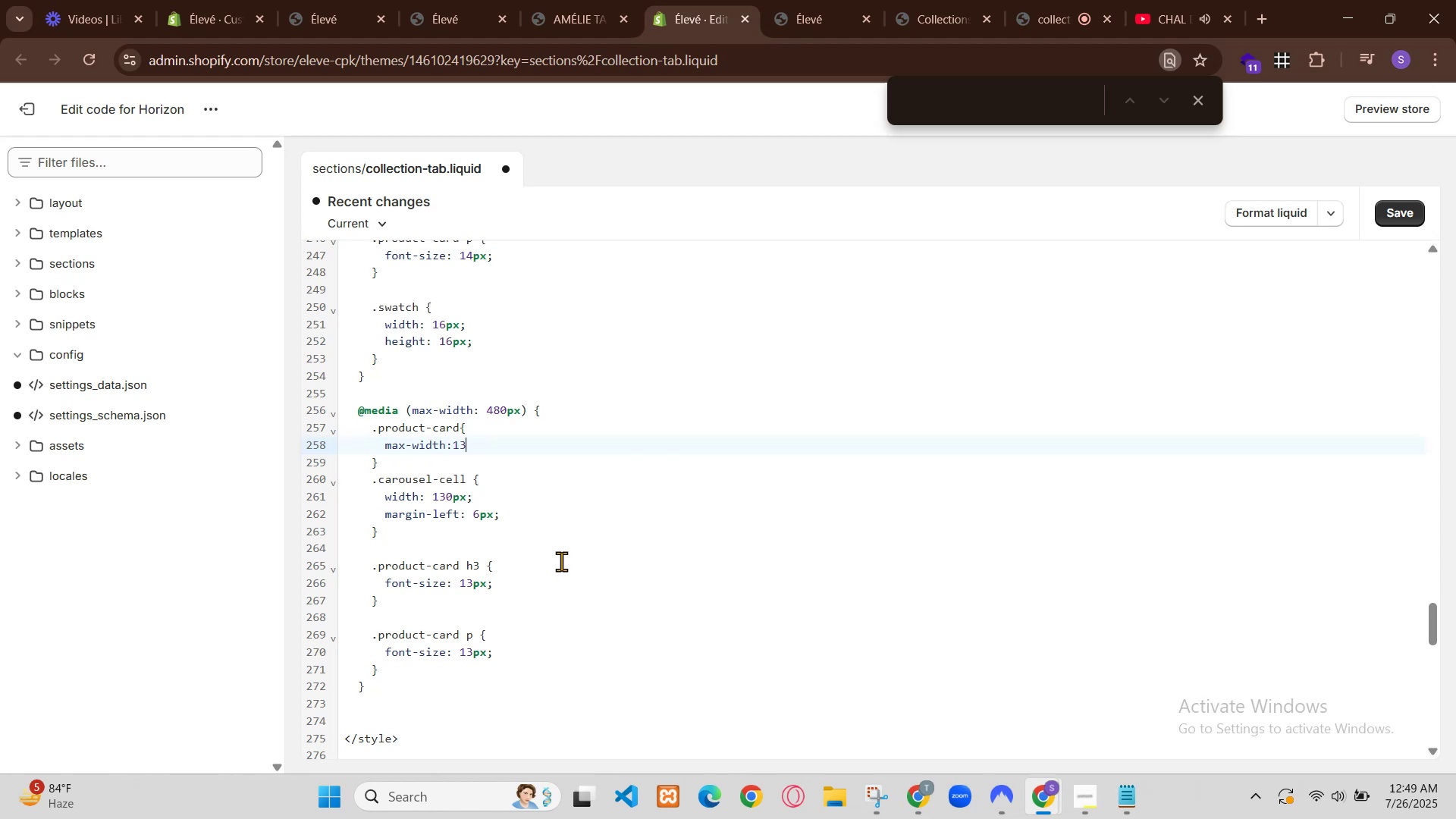 
left_click([916, 807])
 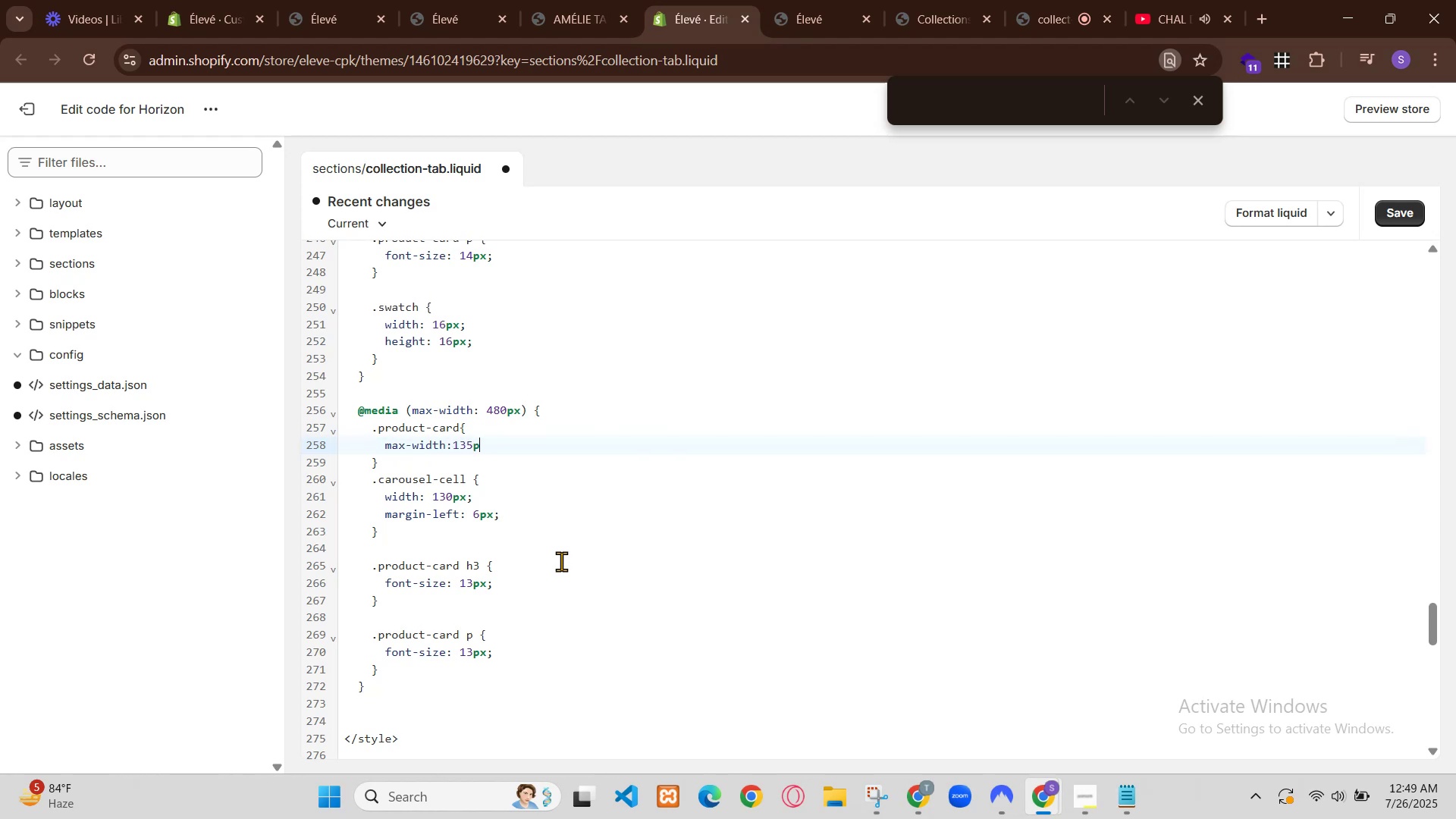 
scroll: coordinate [695, 421], scroll_direction: up, amount: 55.0
 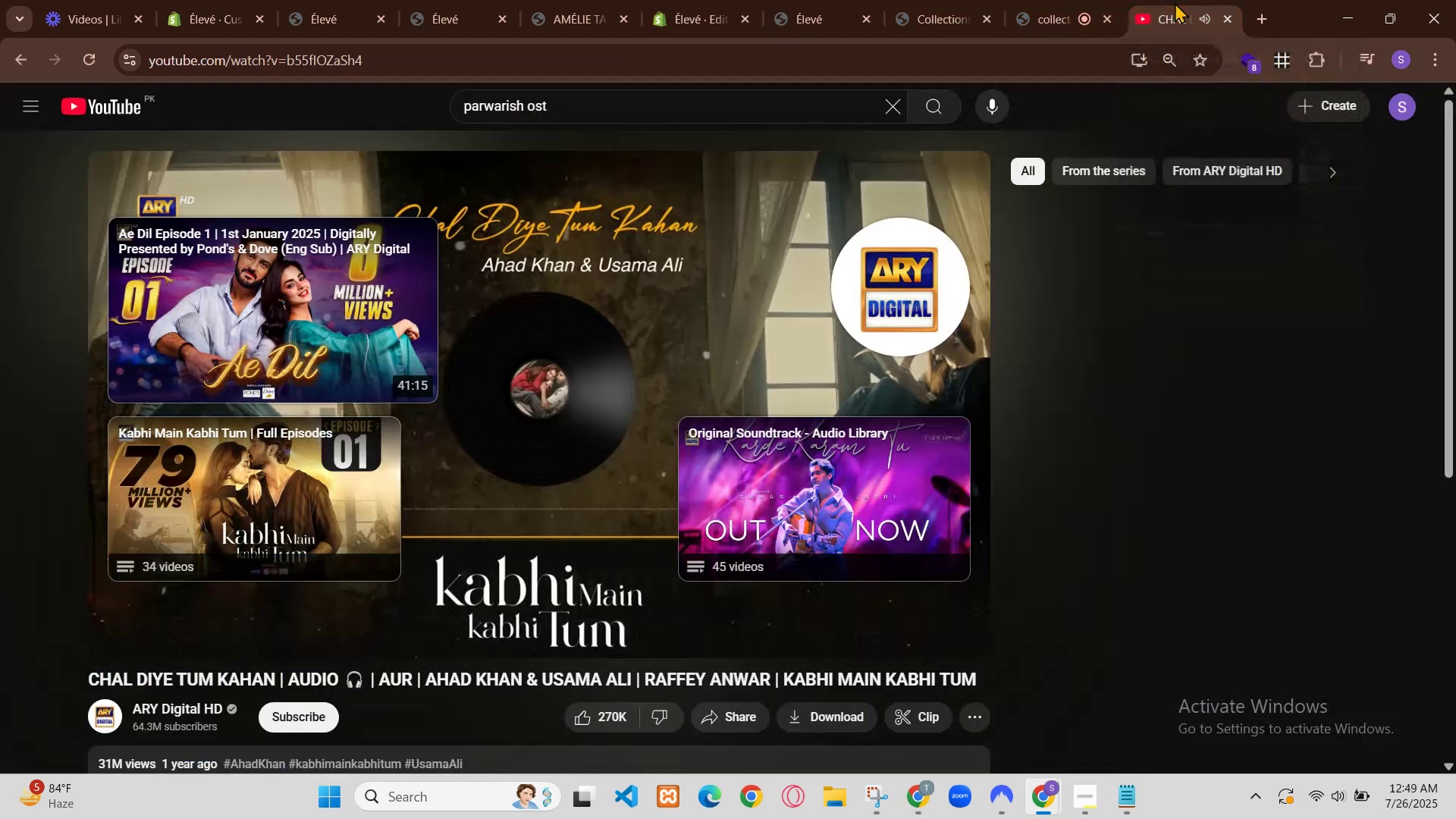 
right_click([1044, 357])
 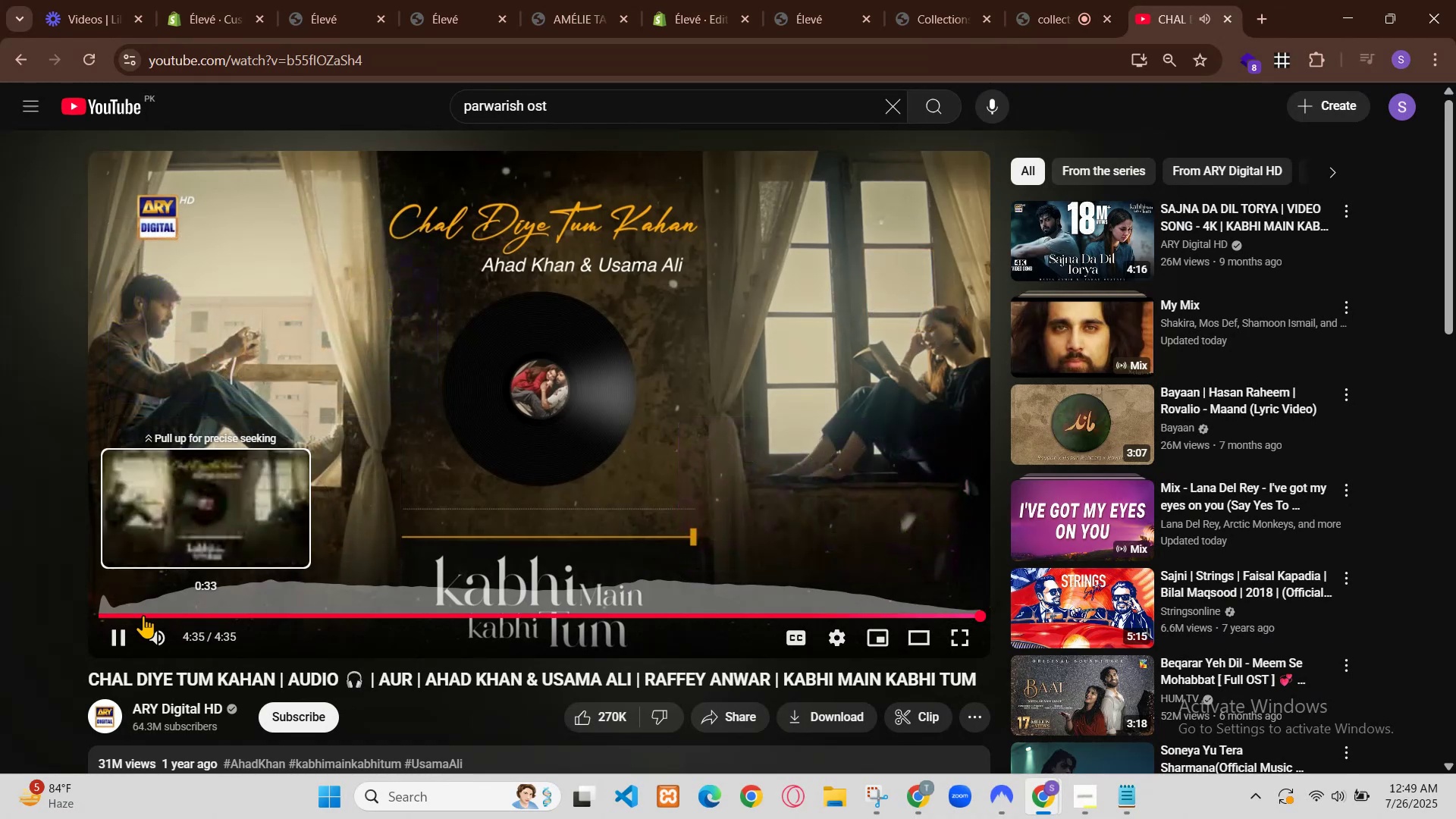 
scroll: coordinate [803, 536], scroll_direction: down, amount: 36.0
 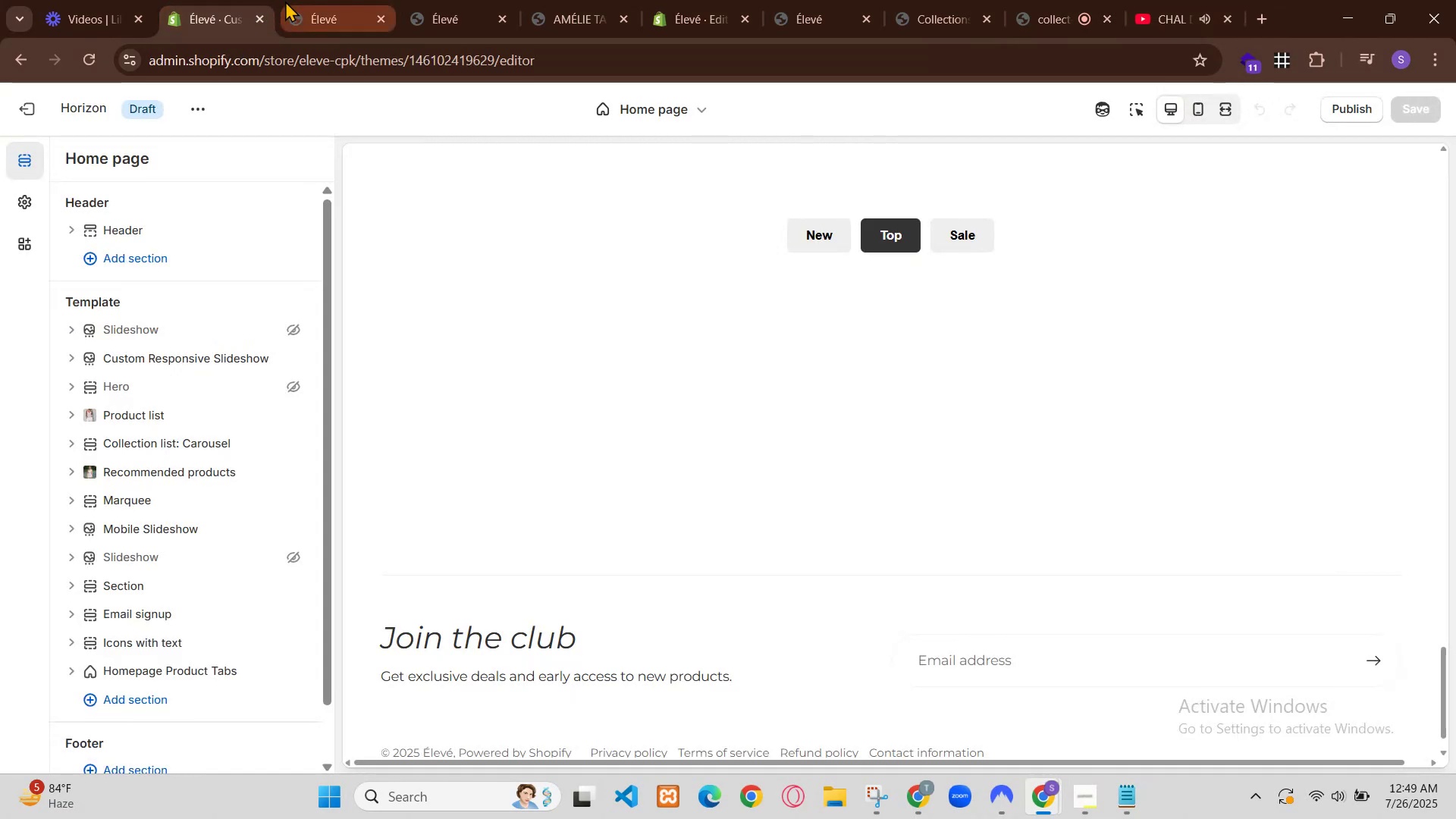 
key(Control+C)
 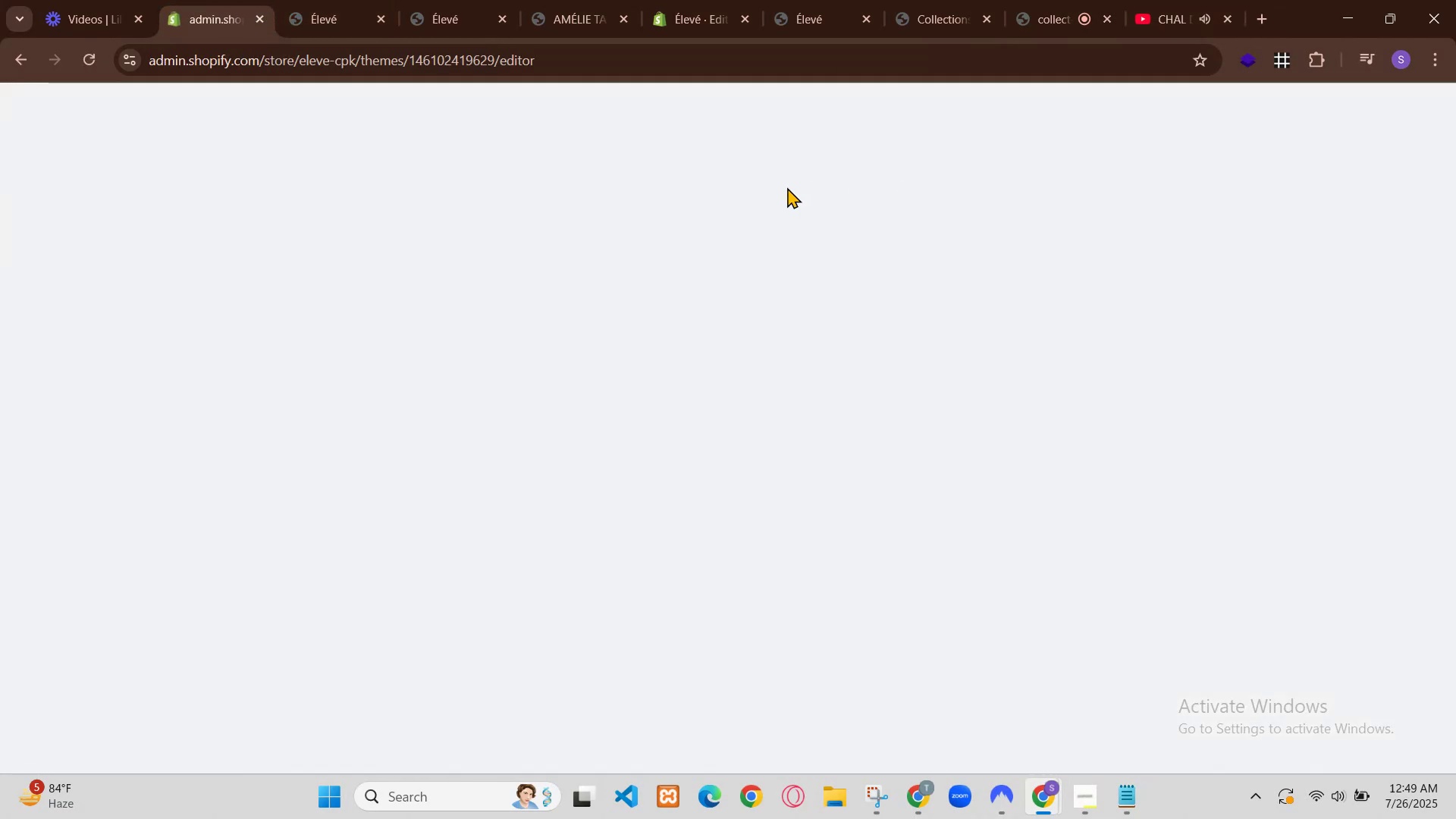 
left_click([277, 17])
 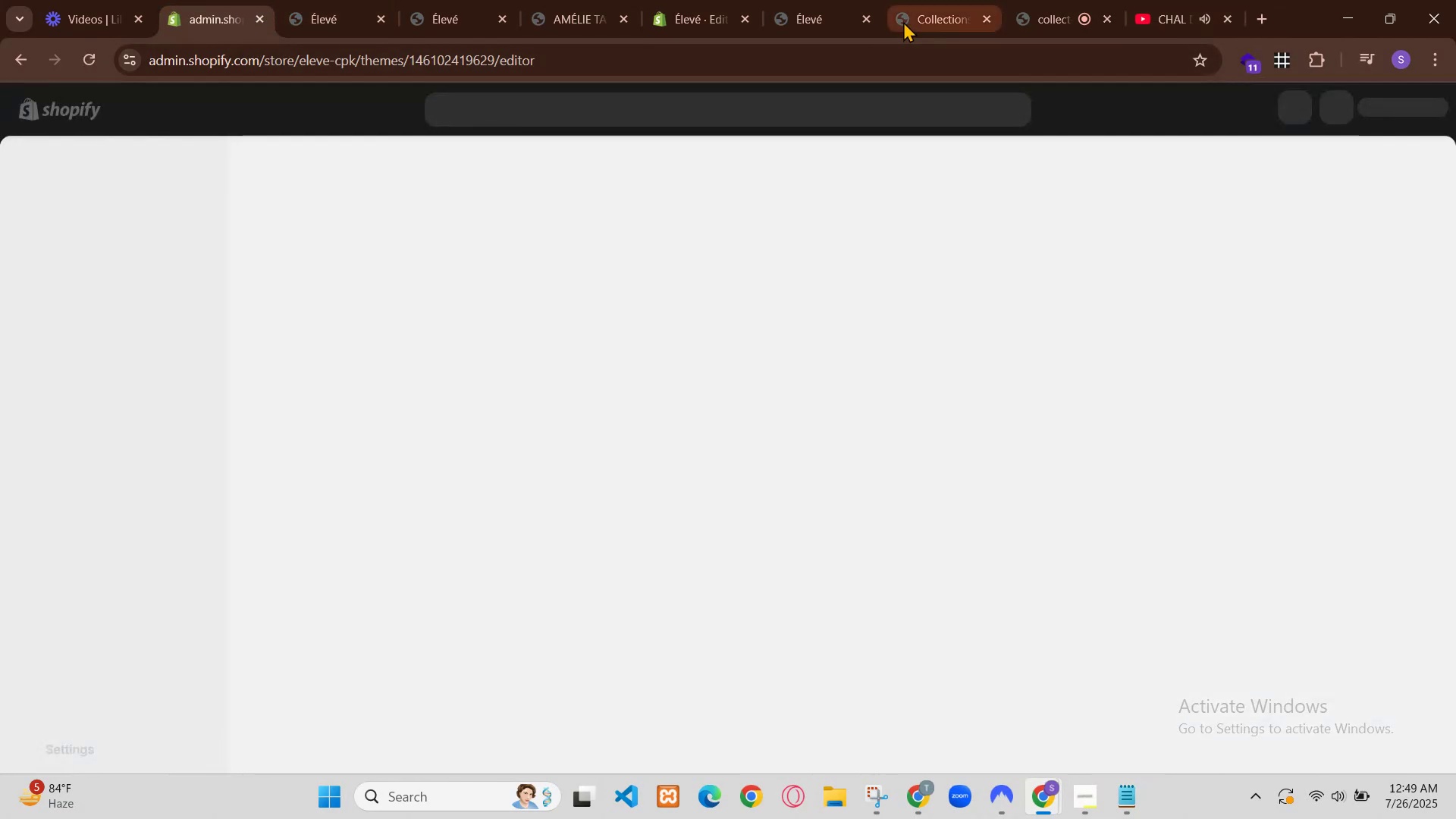 
type(ge)
 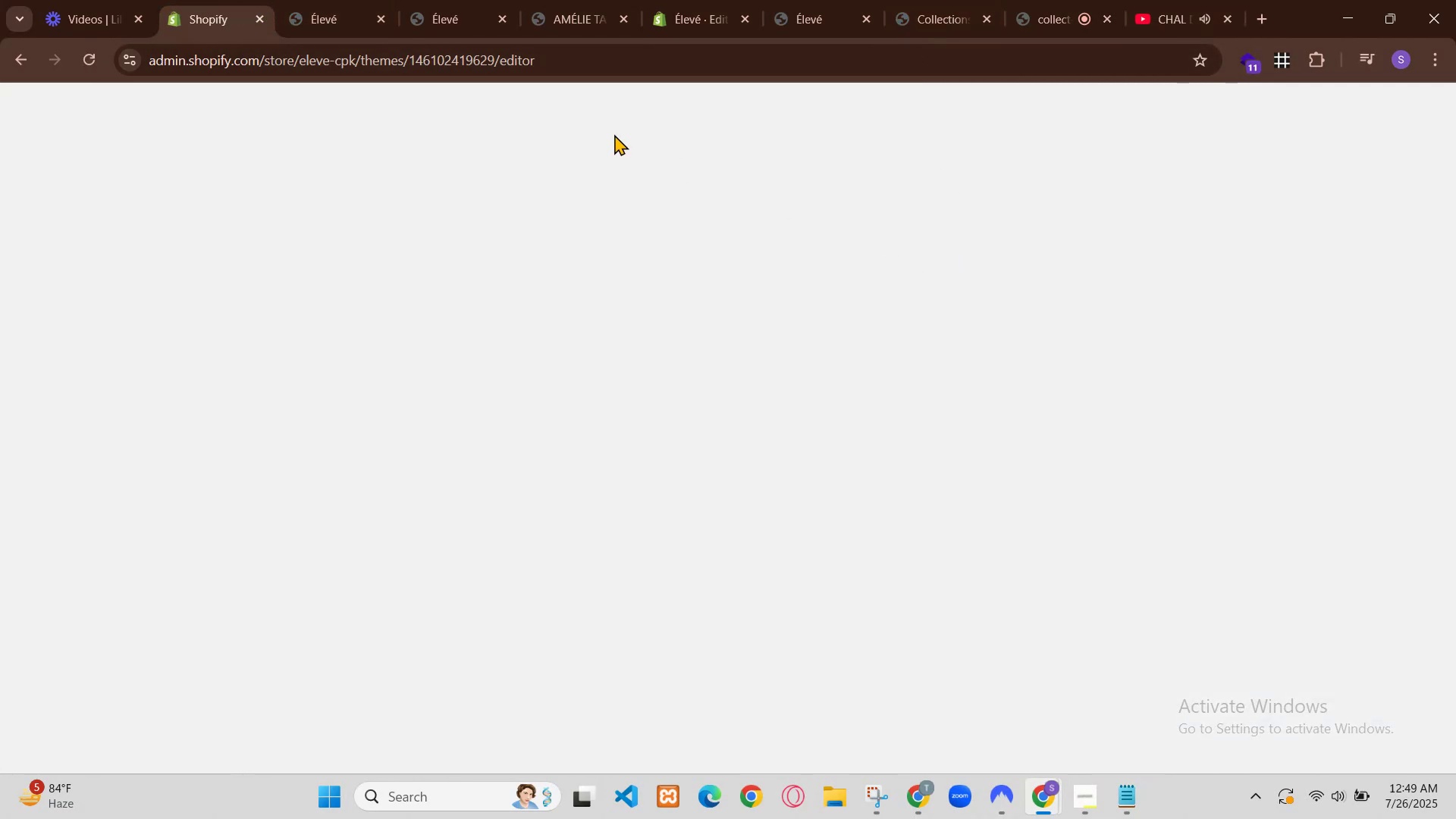 
key(Enter)
 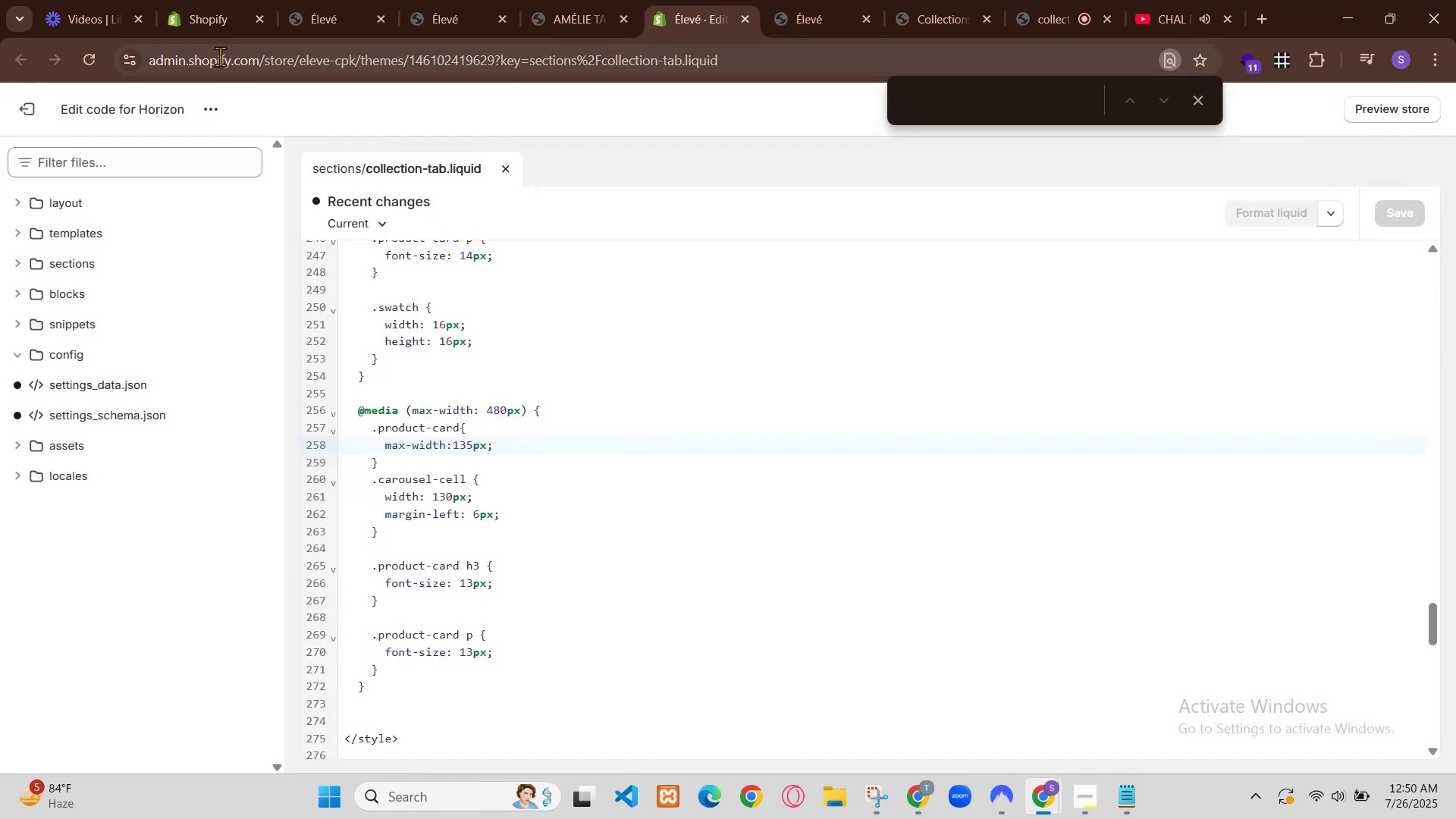 
left_click([726, 652])
 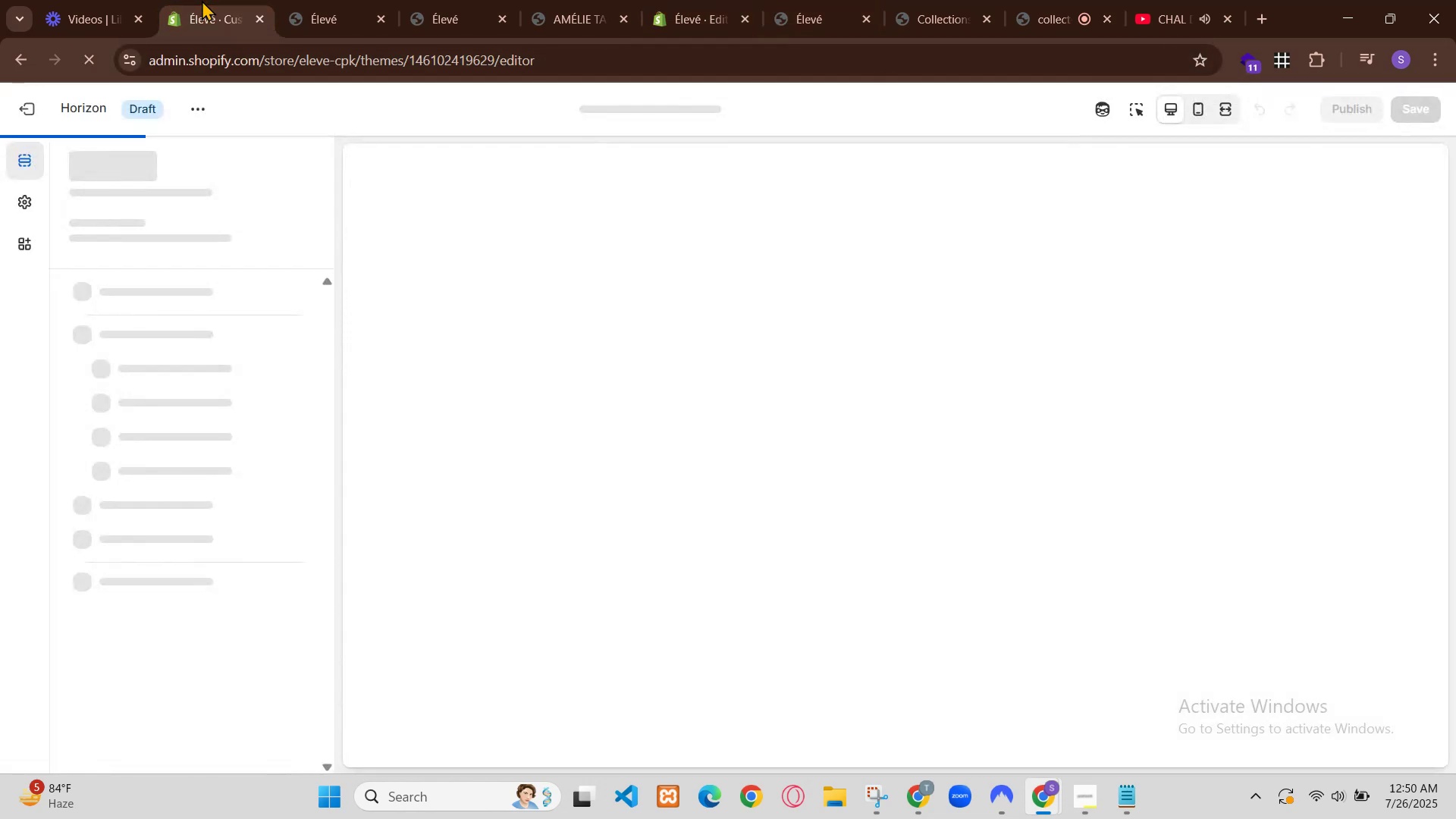 
key(Control+V)
 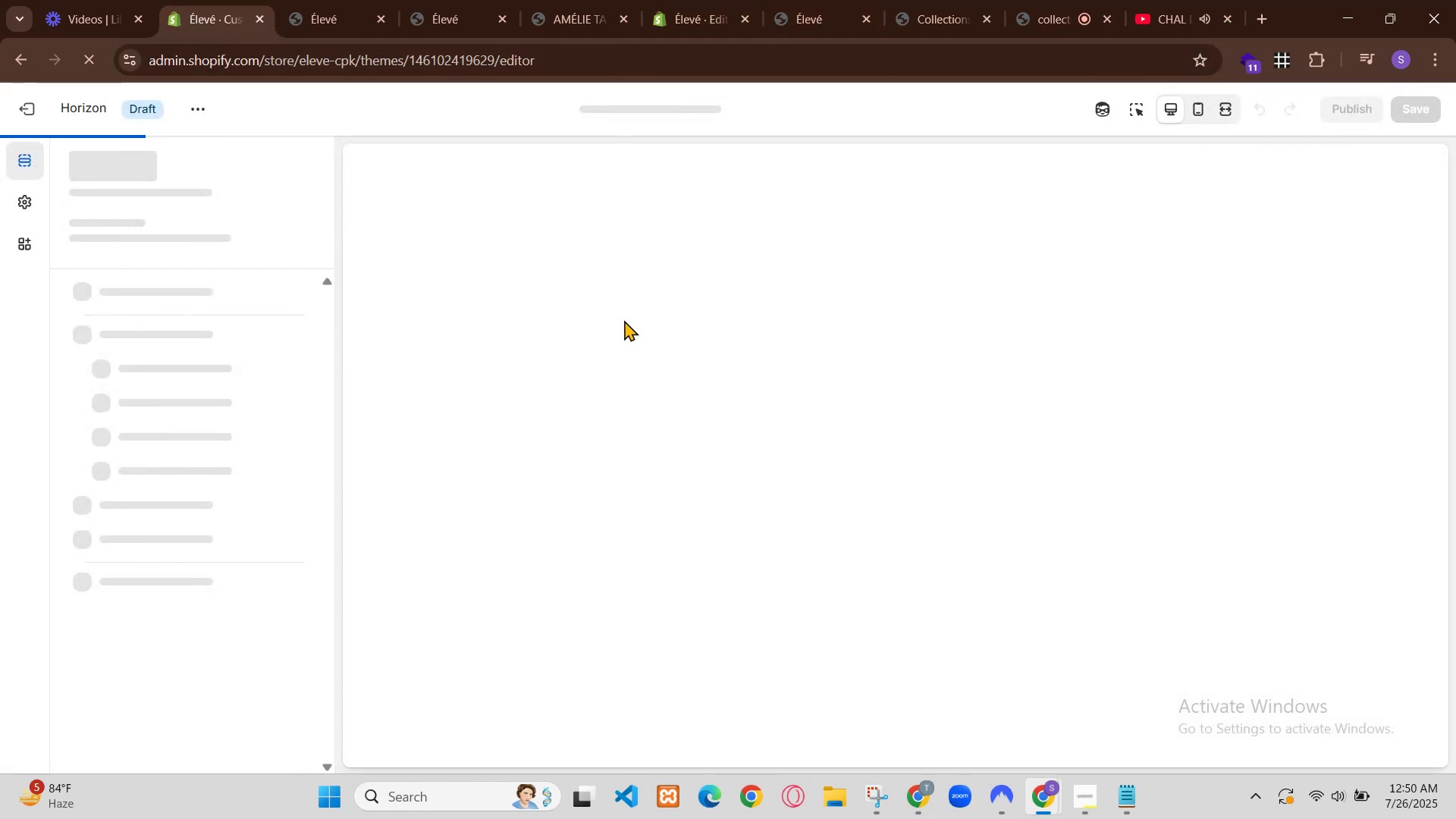 
scroll: coordinate [799, 592], scroll_direction: up, amount: 19.0
 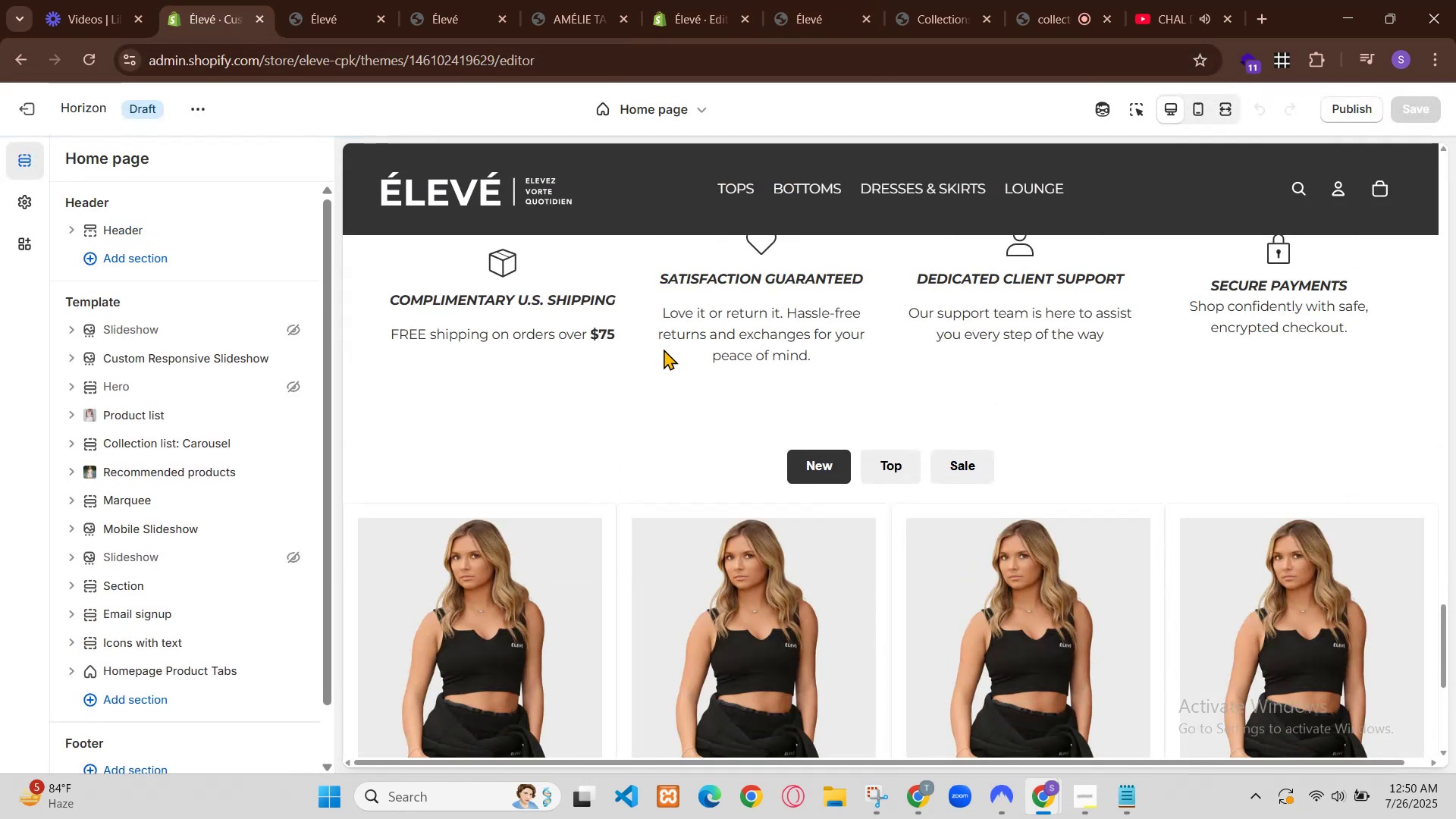 
left_click([886, 792])
 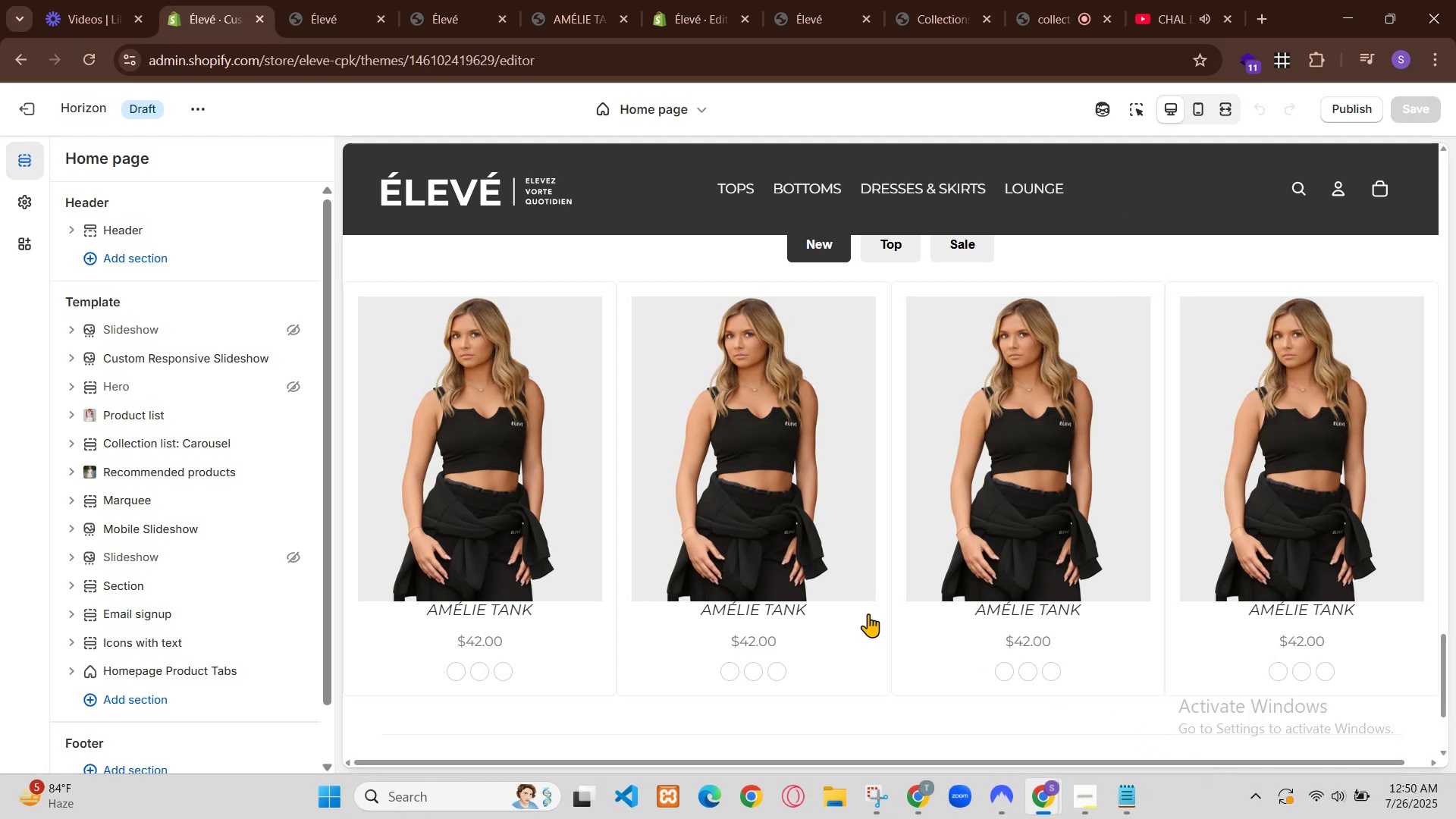 
left_click([1066, 41])
 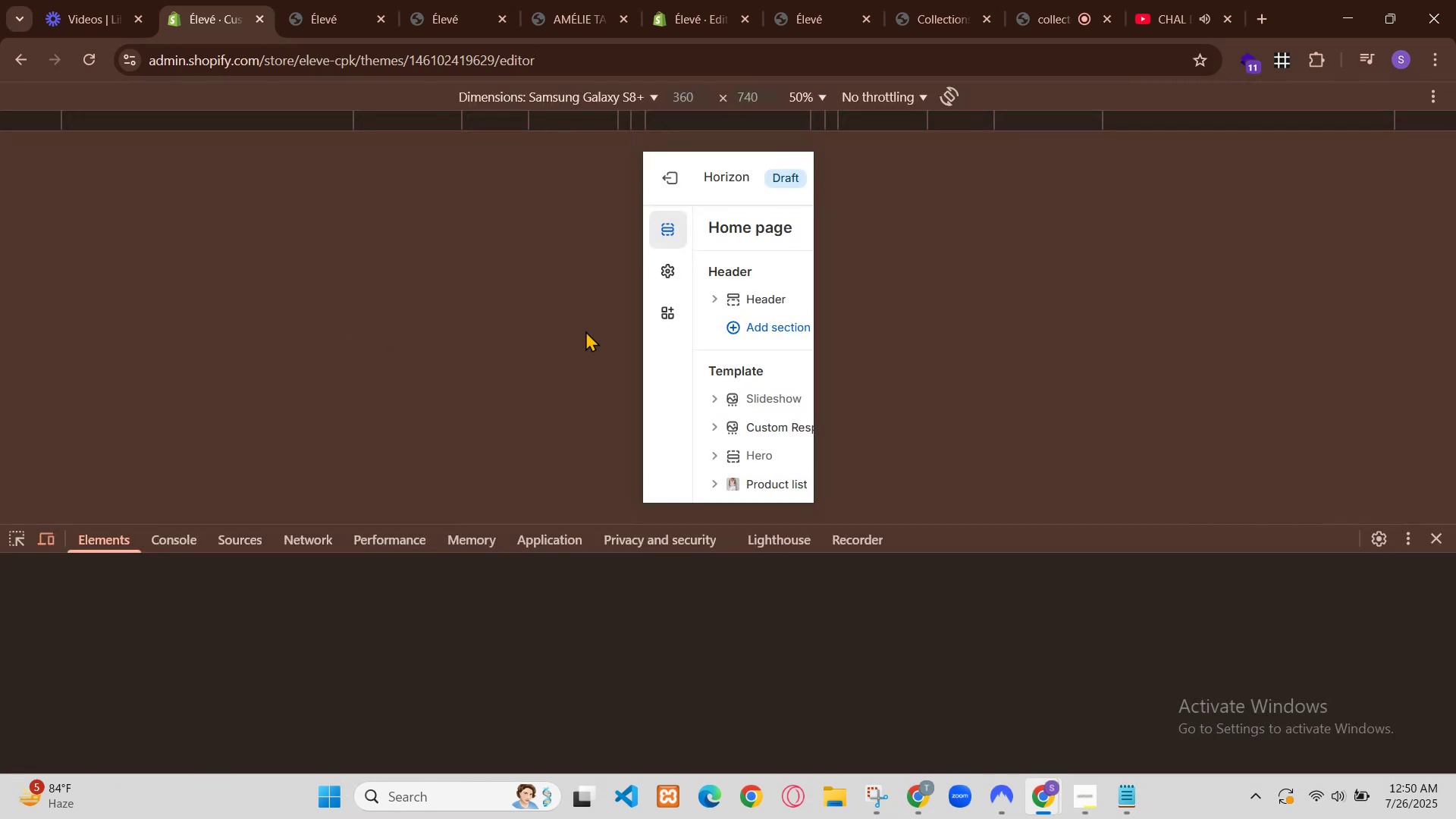 
left_click([1087, 46])
 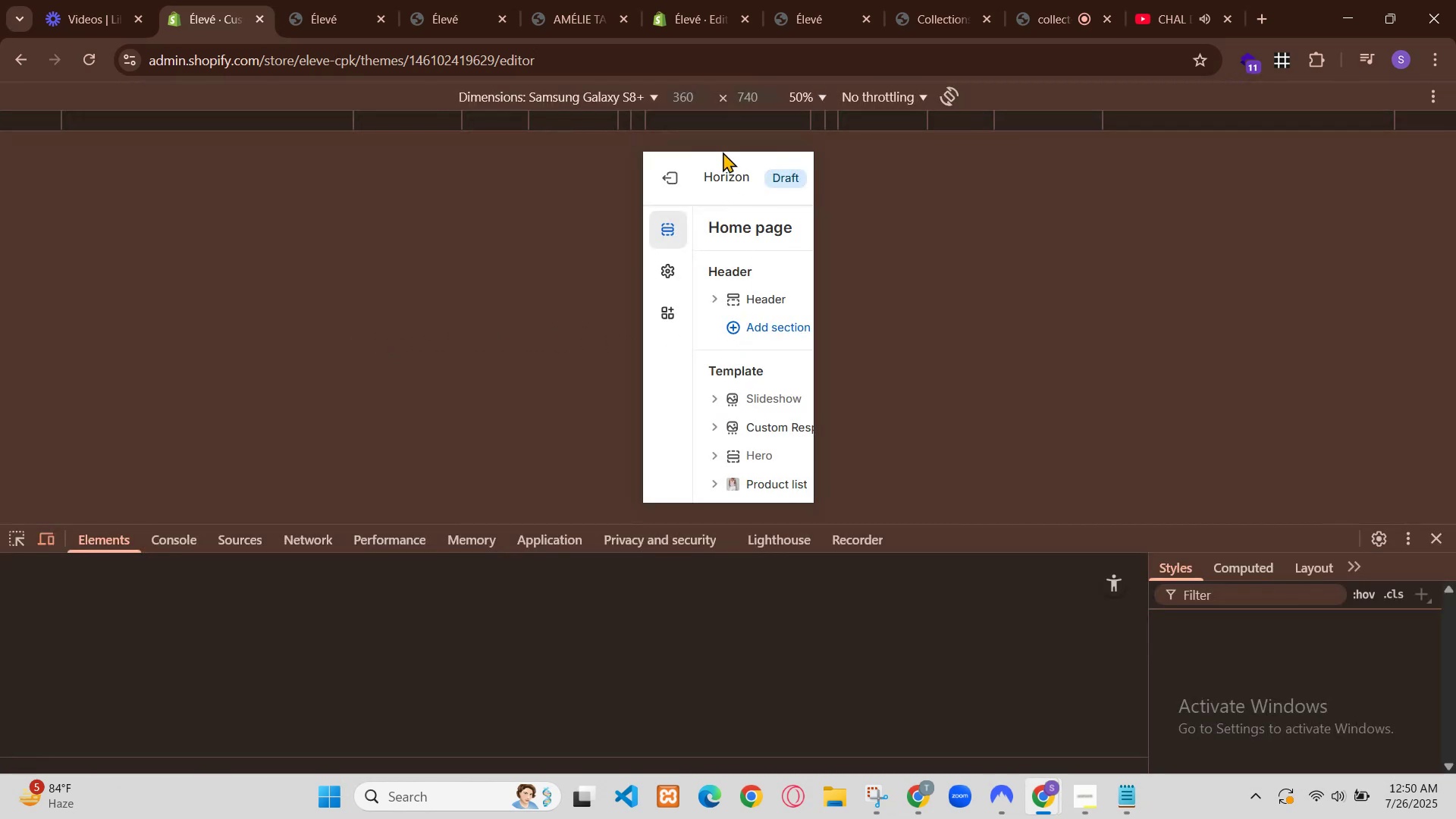 
left_click([1192, 54])
 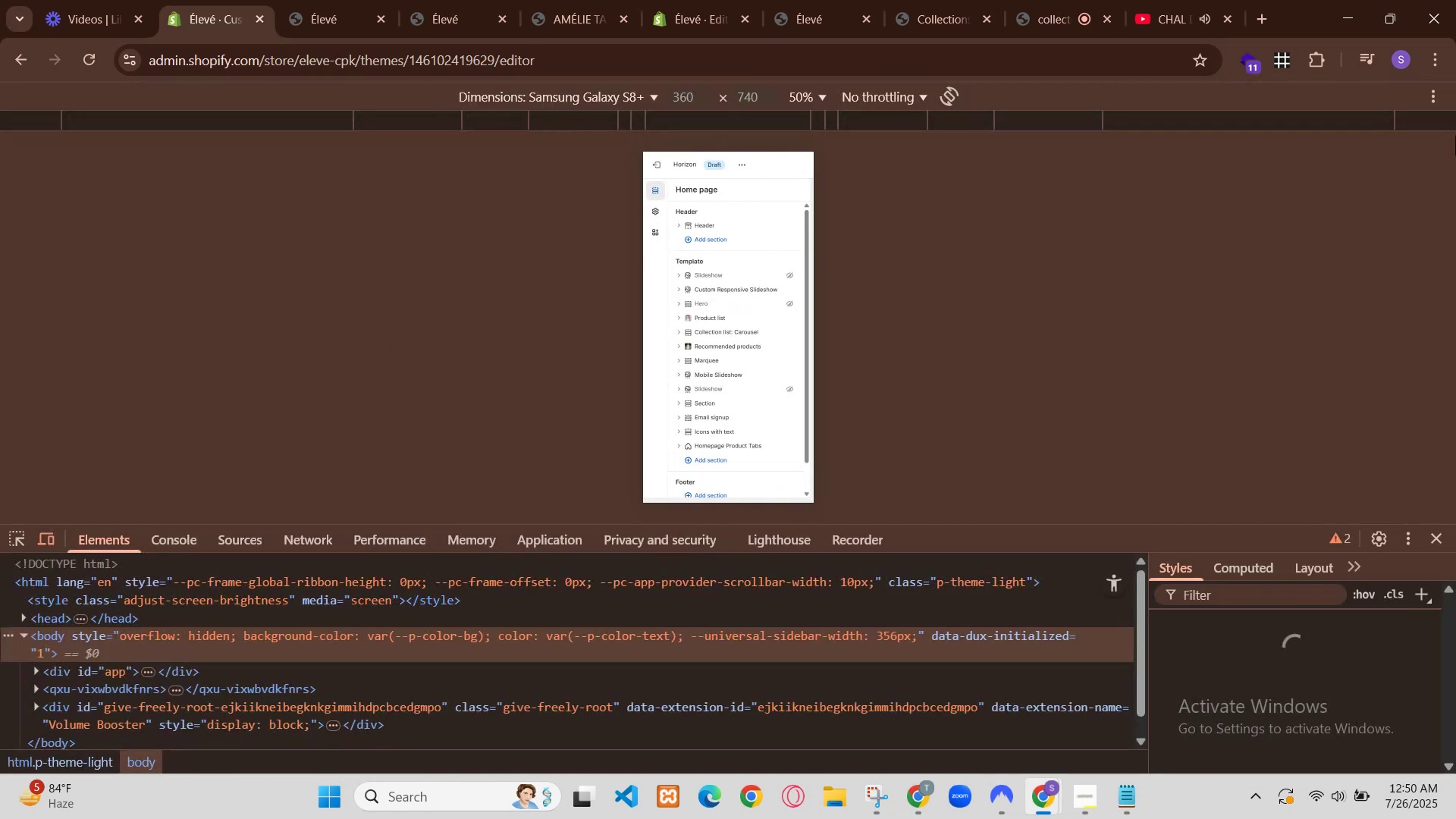 
left_click([1172, 17])
 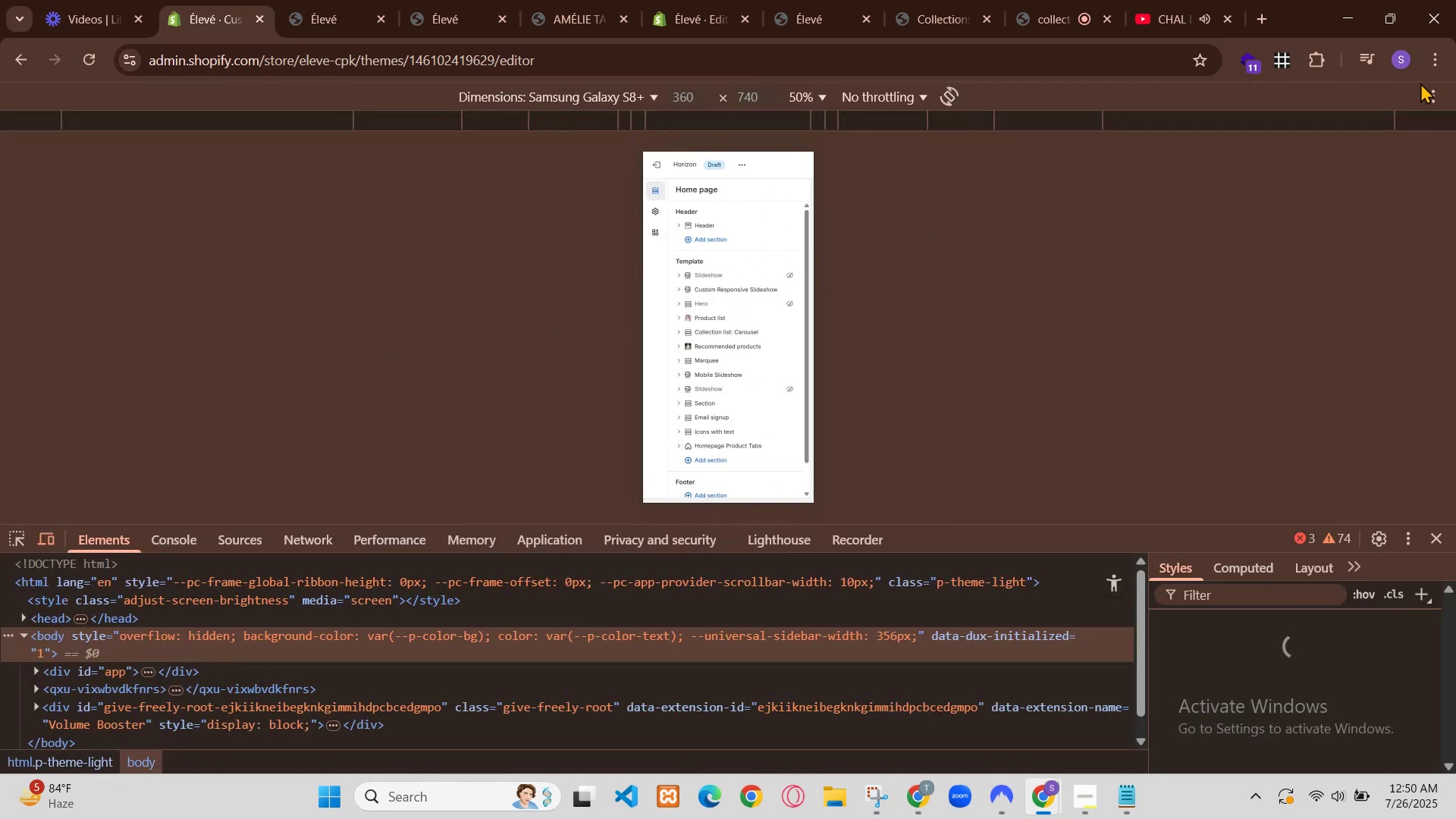 
key(Control+V)
 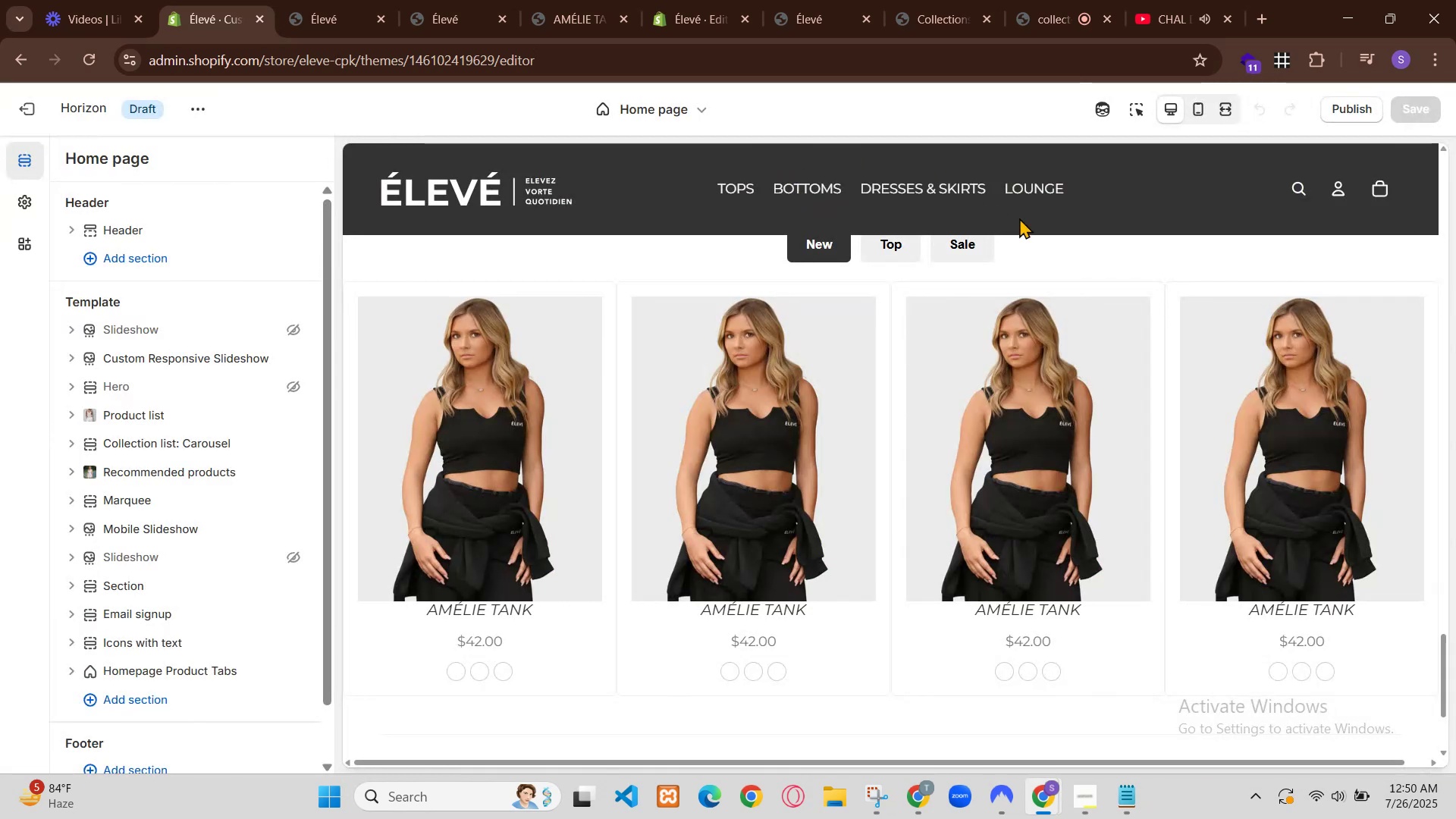 
scroll: coordinate [942, 396], scroll_direction: down, amount: 26.0
 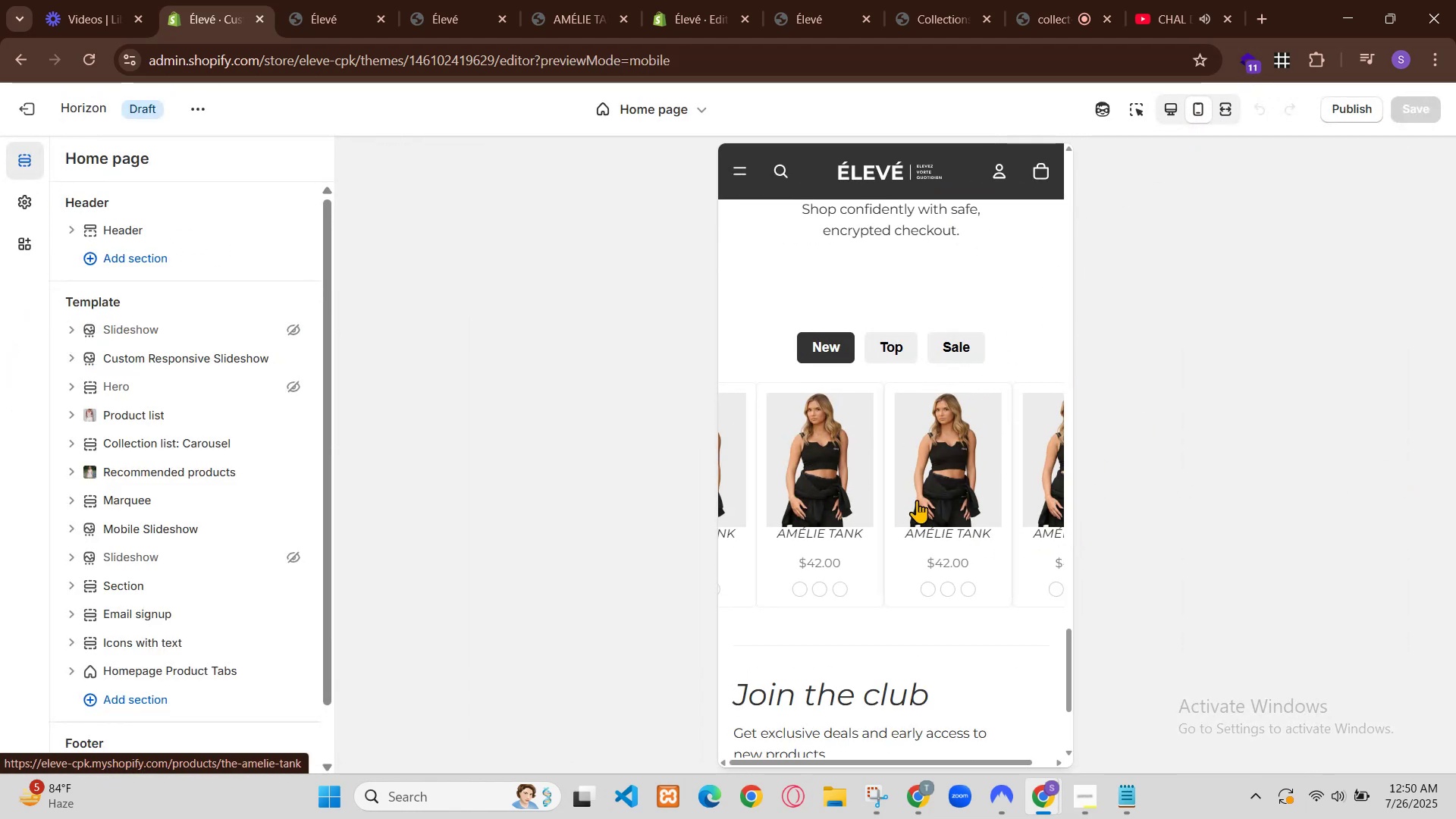 
scroll: coordinate [942, 396], scroll_direction: down, amount: 2.0
 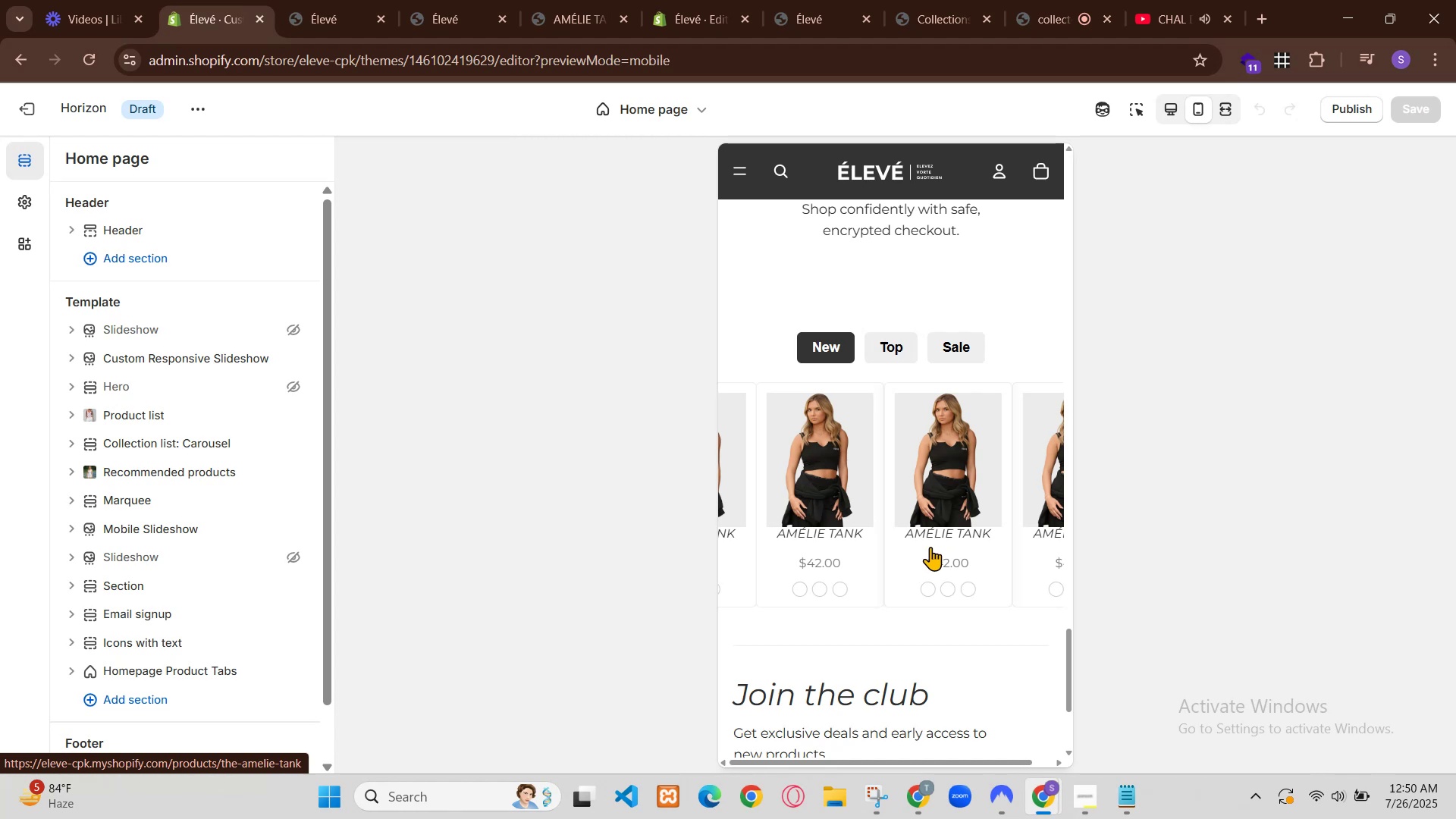 
scroll: coordinate [942, 396], scroll_direction: up, amount: 2.0
 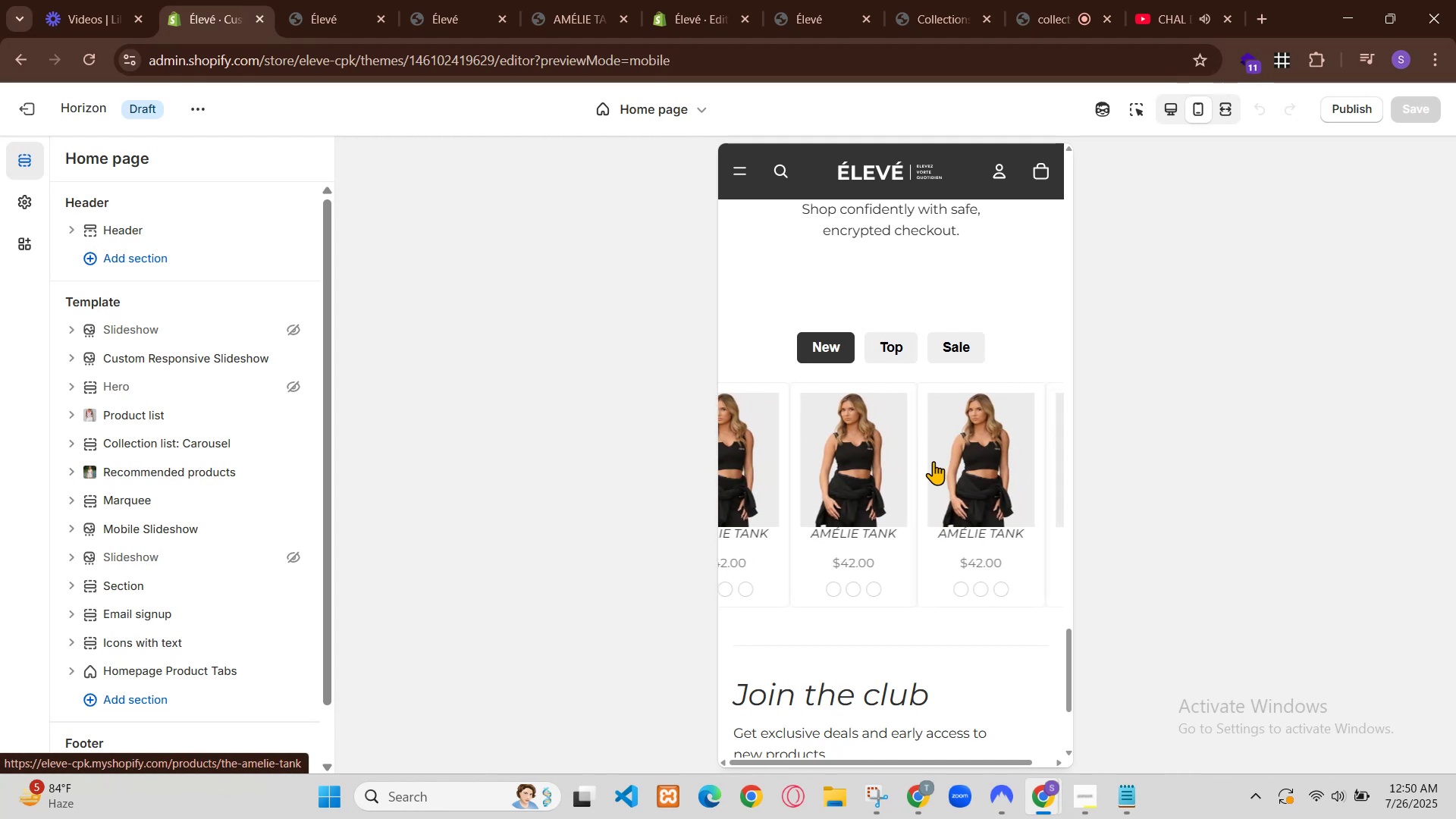 
scroll: coordinate [941, 396], scroll_direction: down, amount: 9.0
 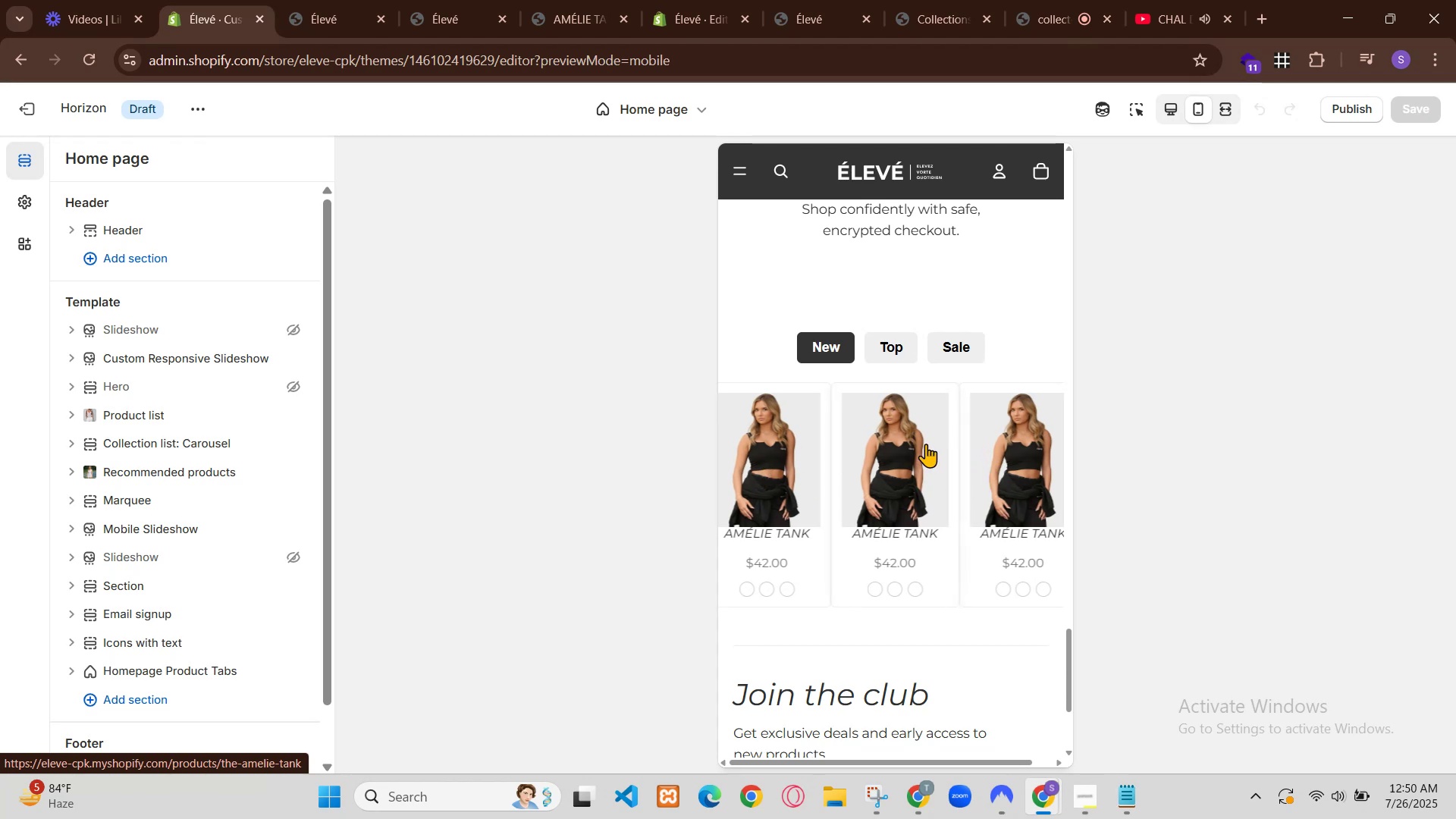 
scroll: coordinate [1036, 418], scroll_direction: up, amount: 23.0
 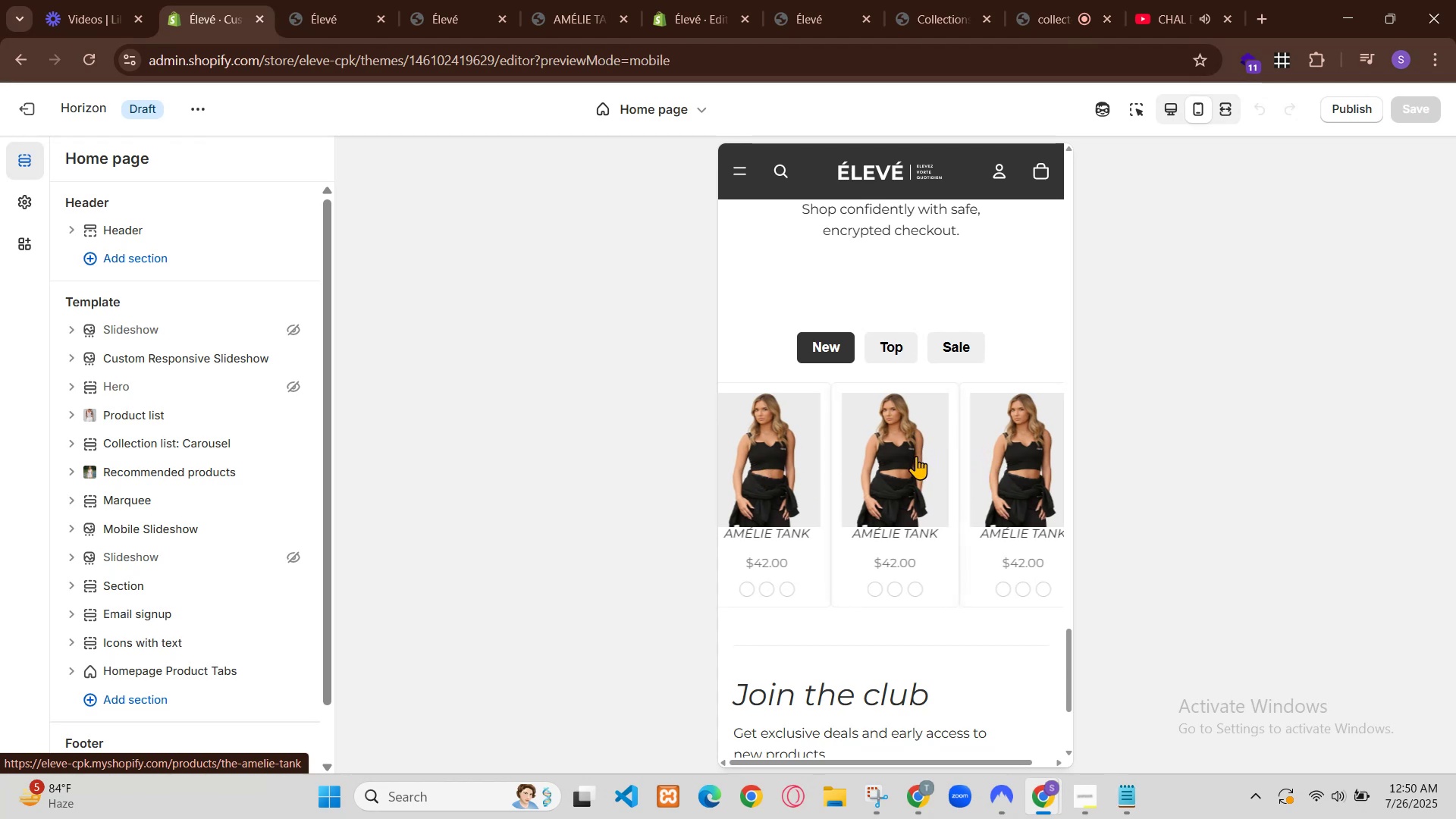 
scroll: coordinate [1034, 418], scroll_direction: down, amount: 1.0
 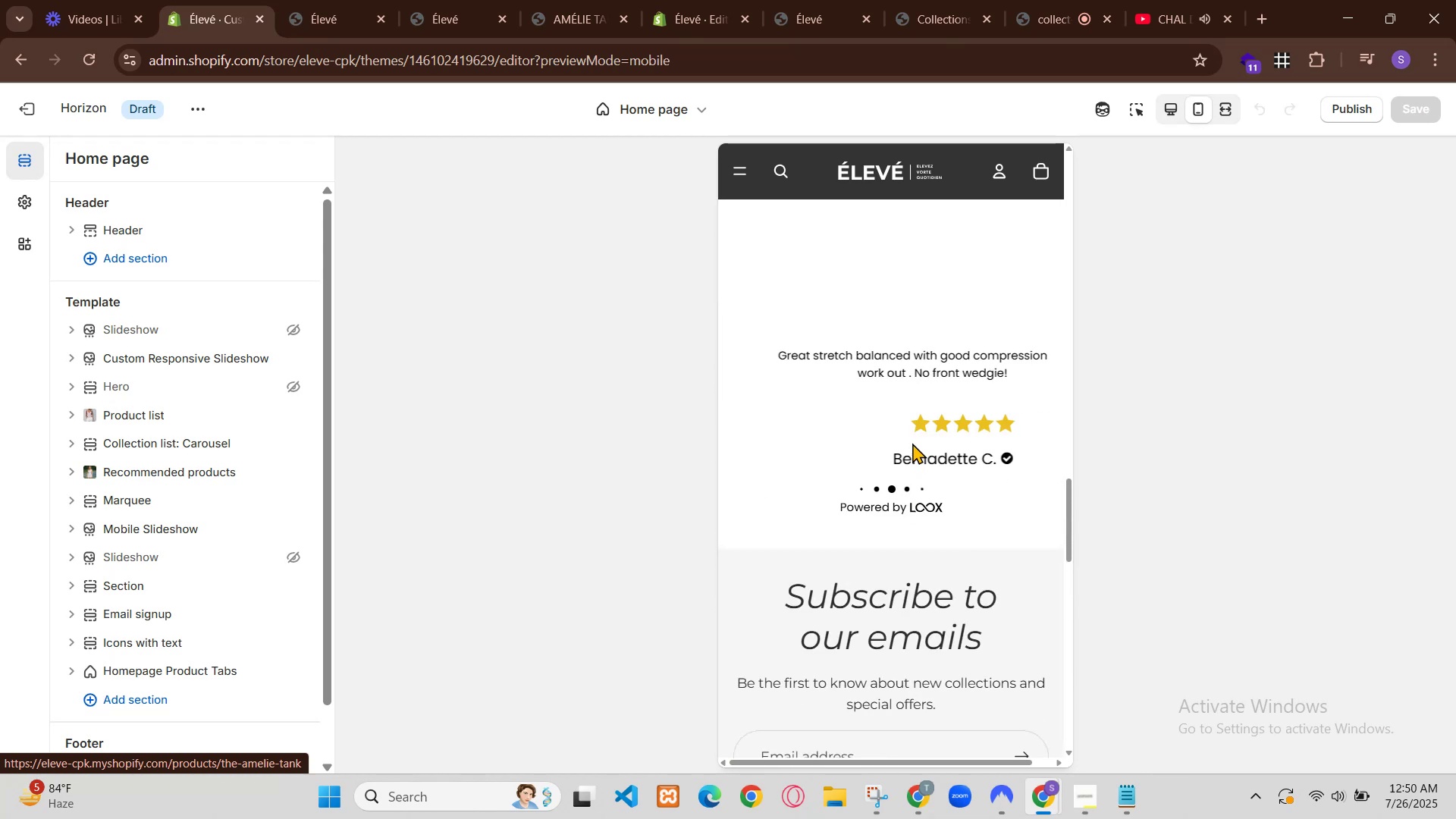 
scroll: coordinate [1033, 418], scroll_direction: up, amount: 1.0
 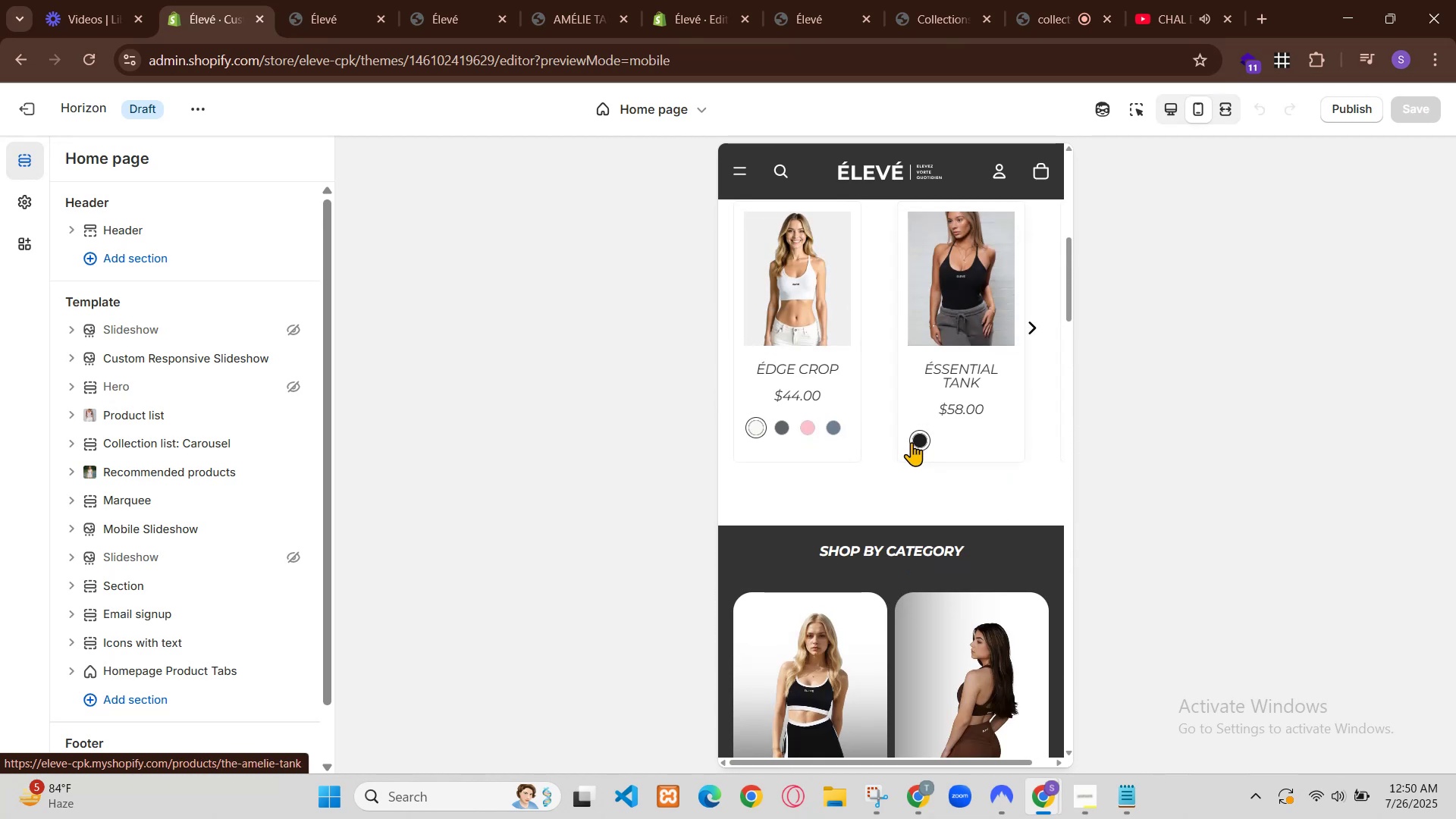 
left_click([1203, 216])
 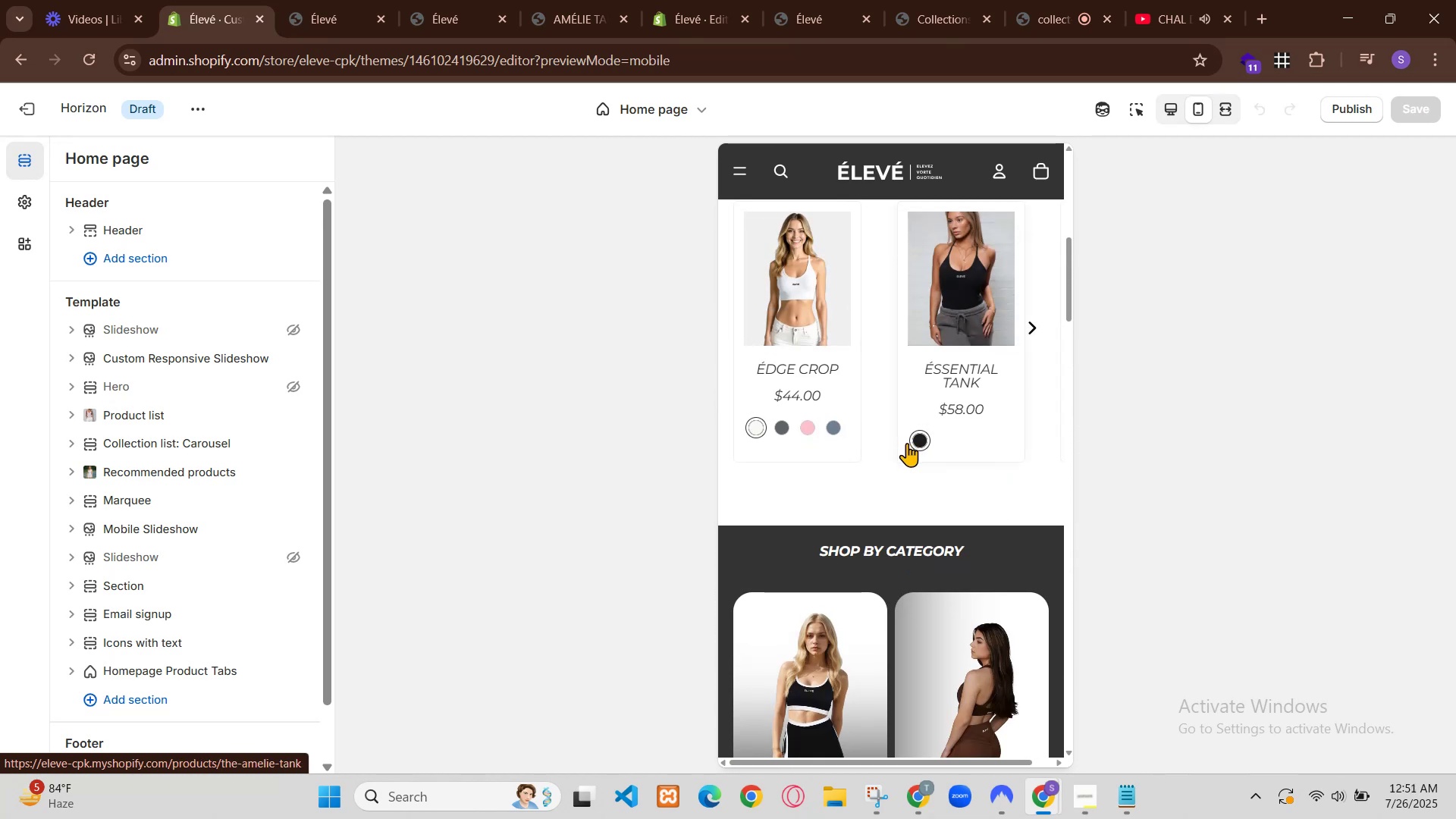 
left_click([1031, 805])
 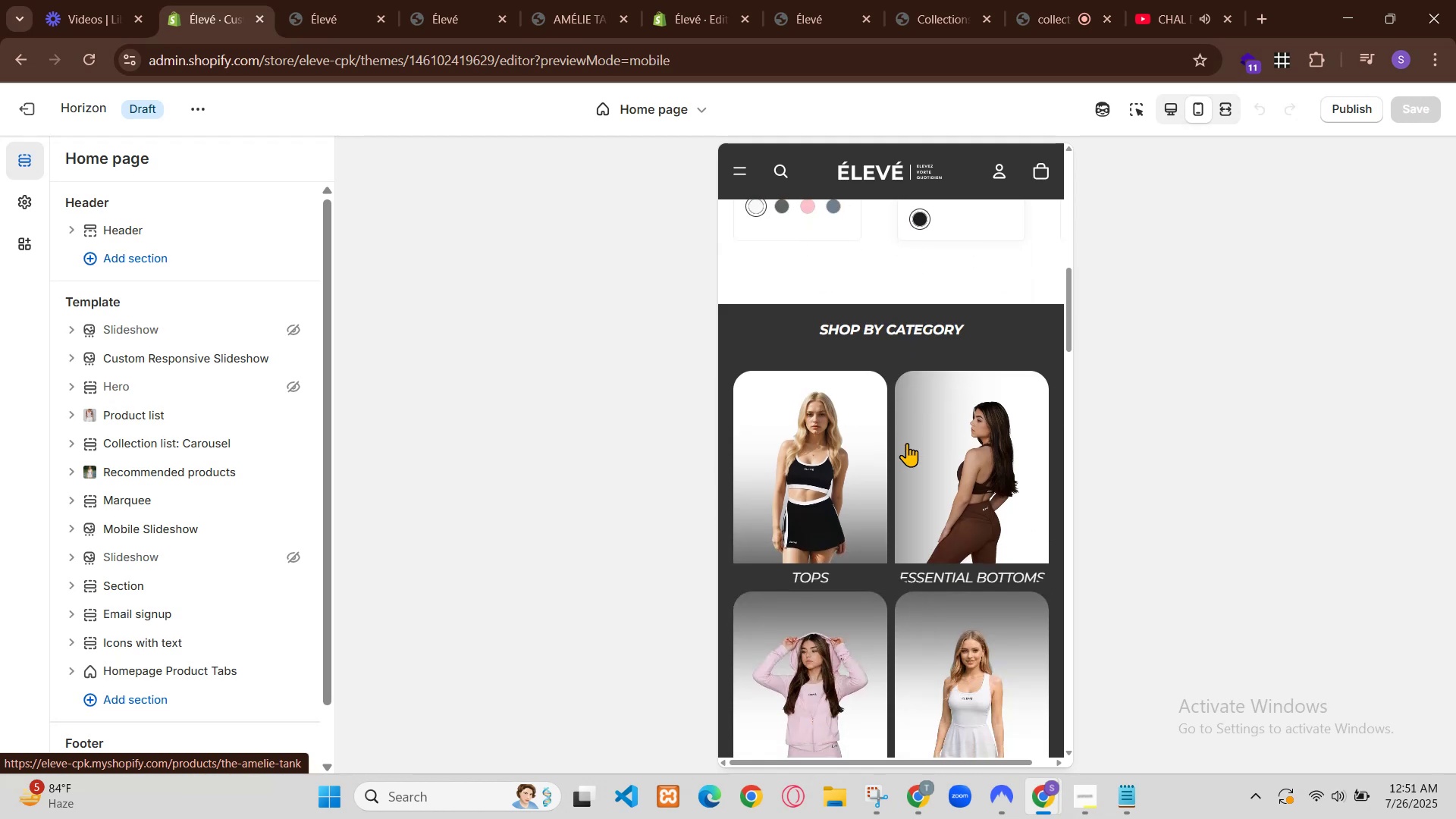 
left_click([977, 732])
 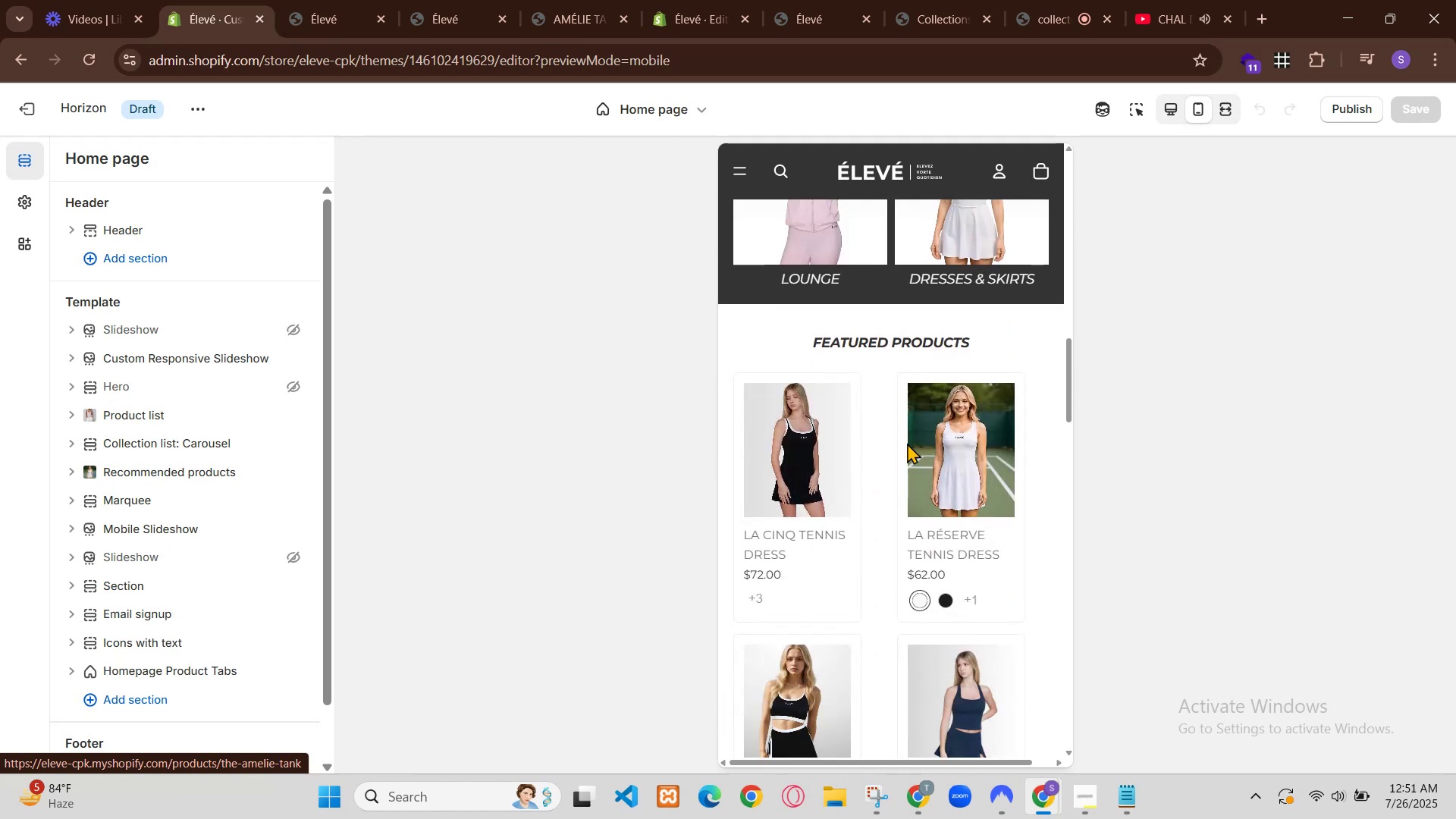 
left_click([628, 0])
 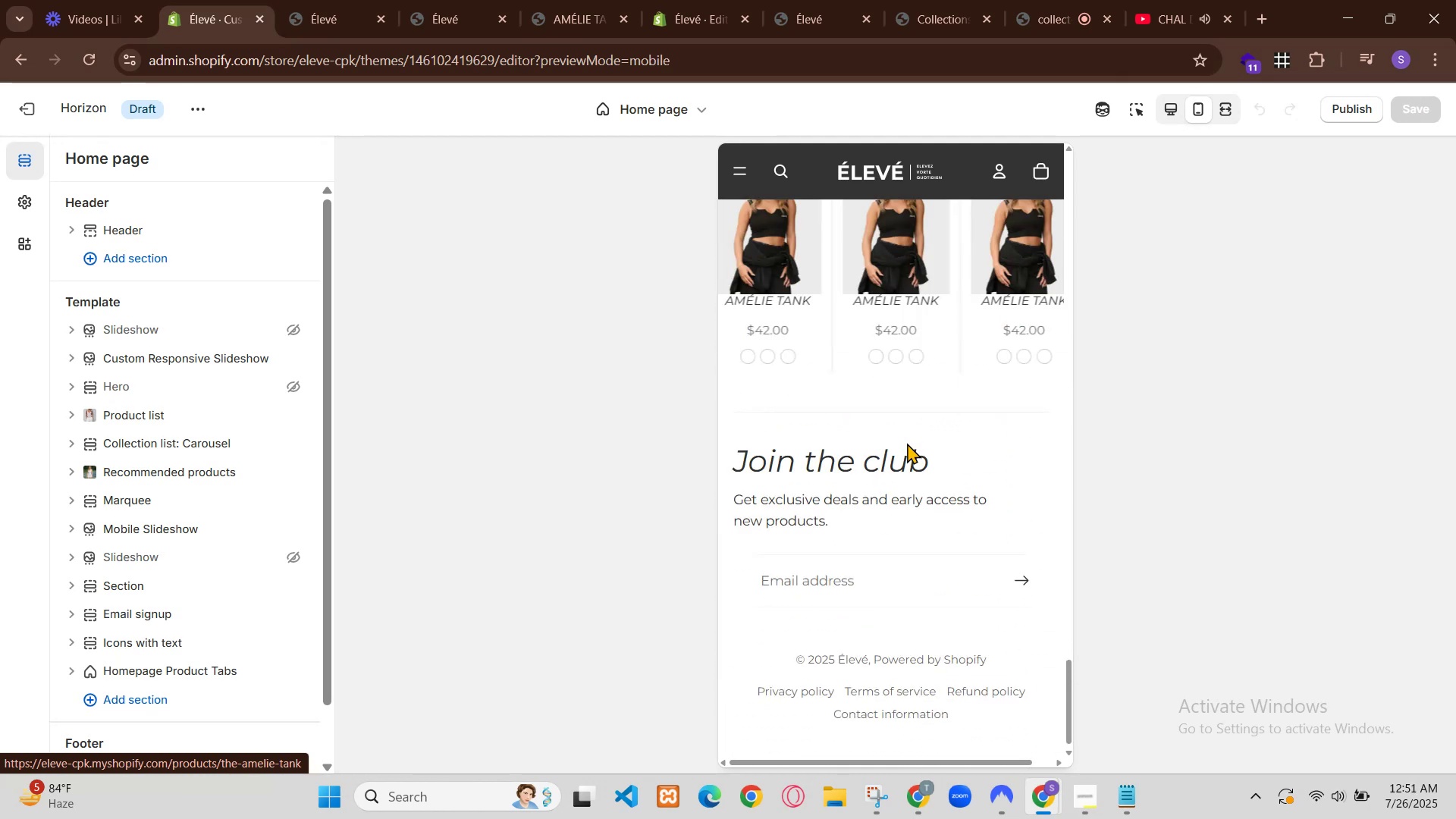 
left_click([502, 0])
 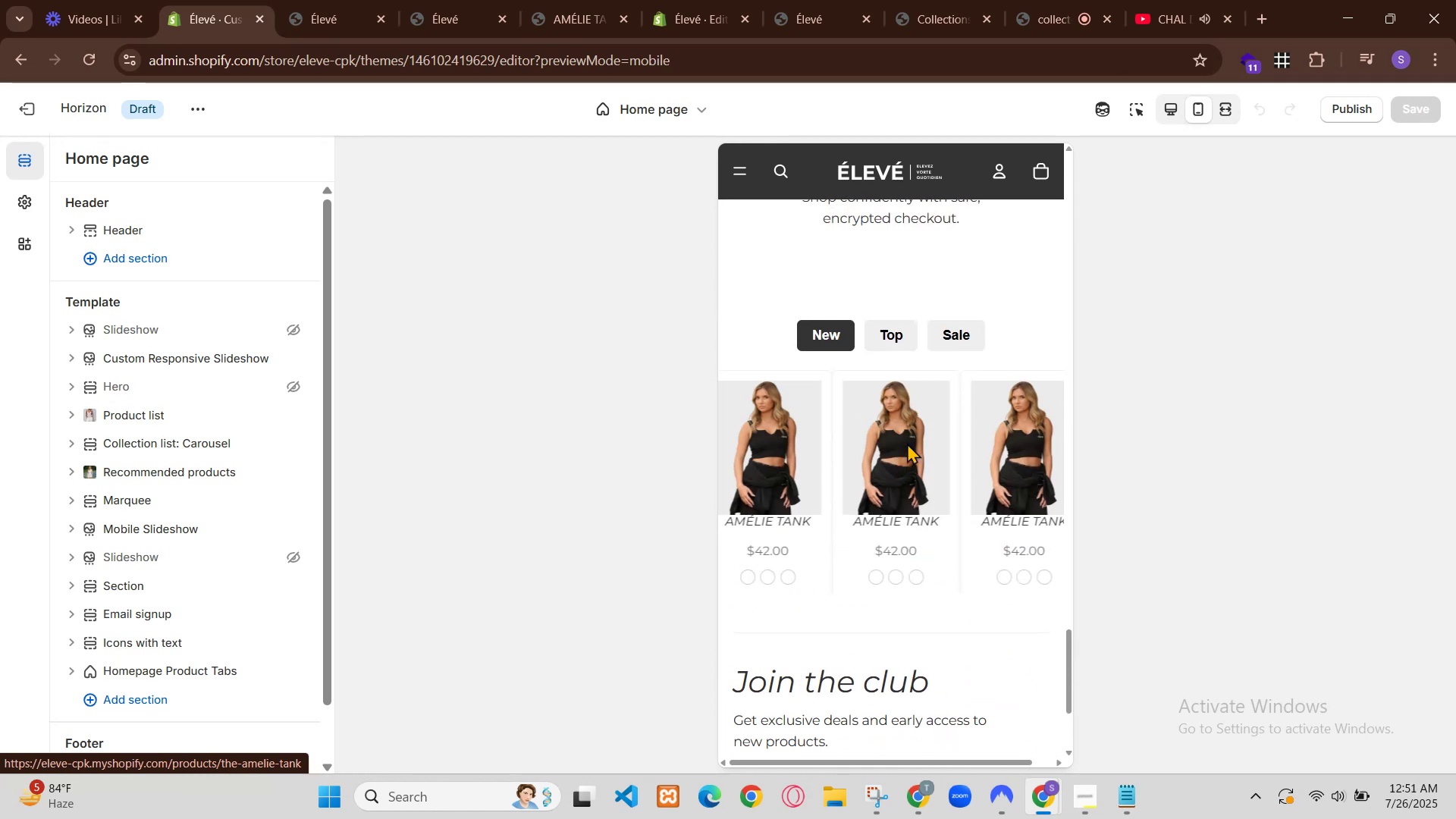 
scroll: coordinate [500, 428], scroll_direction: up, amount: 15.0
 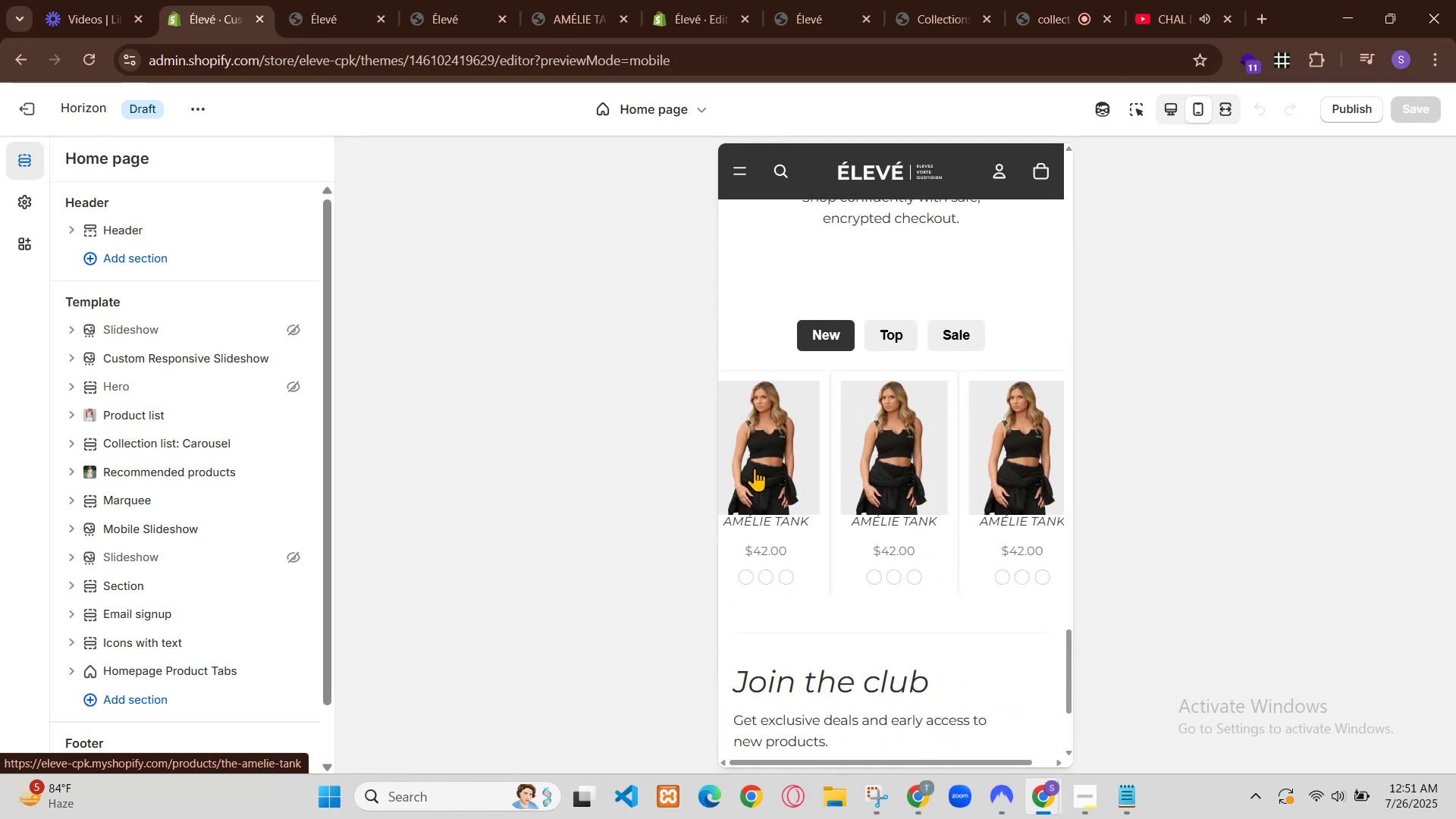 
scroll: coordinate [500, 428], scroll_direction: none, amount: 0.0
 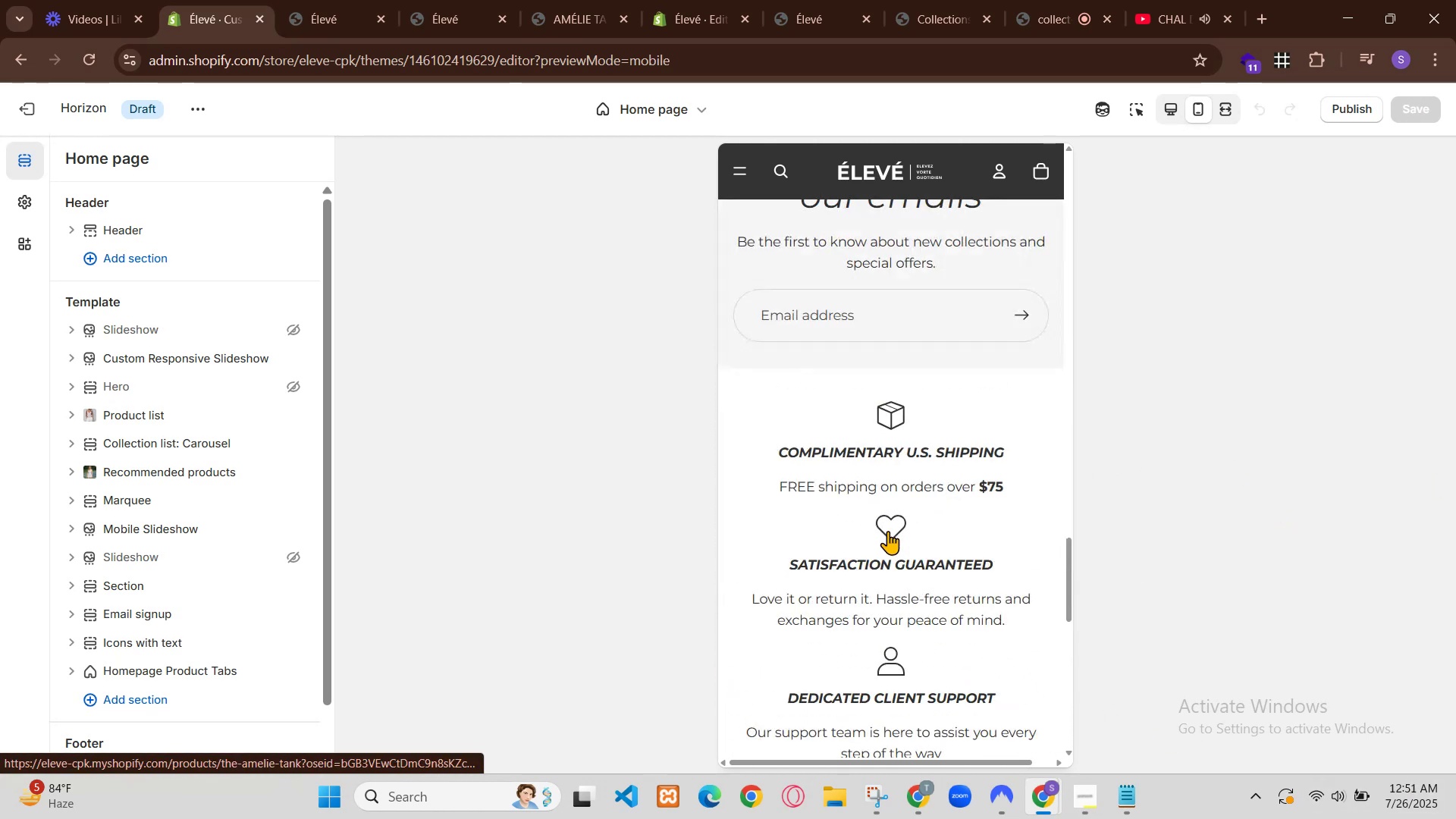 
wait(5.29)
 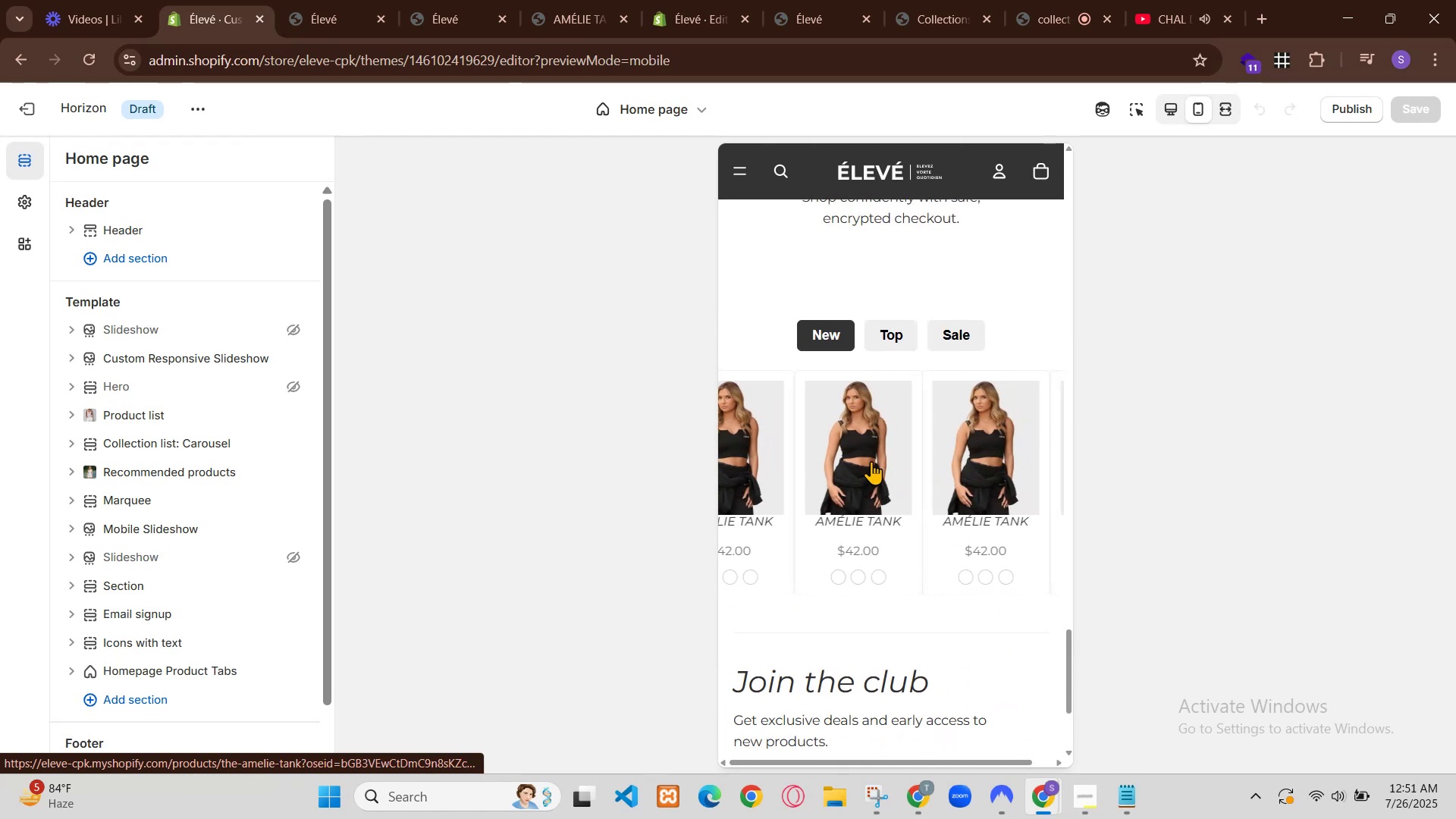 
scroll: coordinate [551, 648], scroll_direction: down, amount: 30.0
 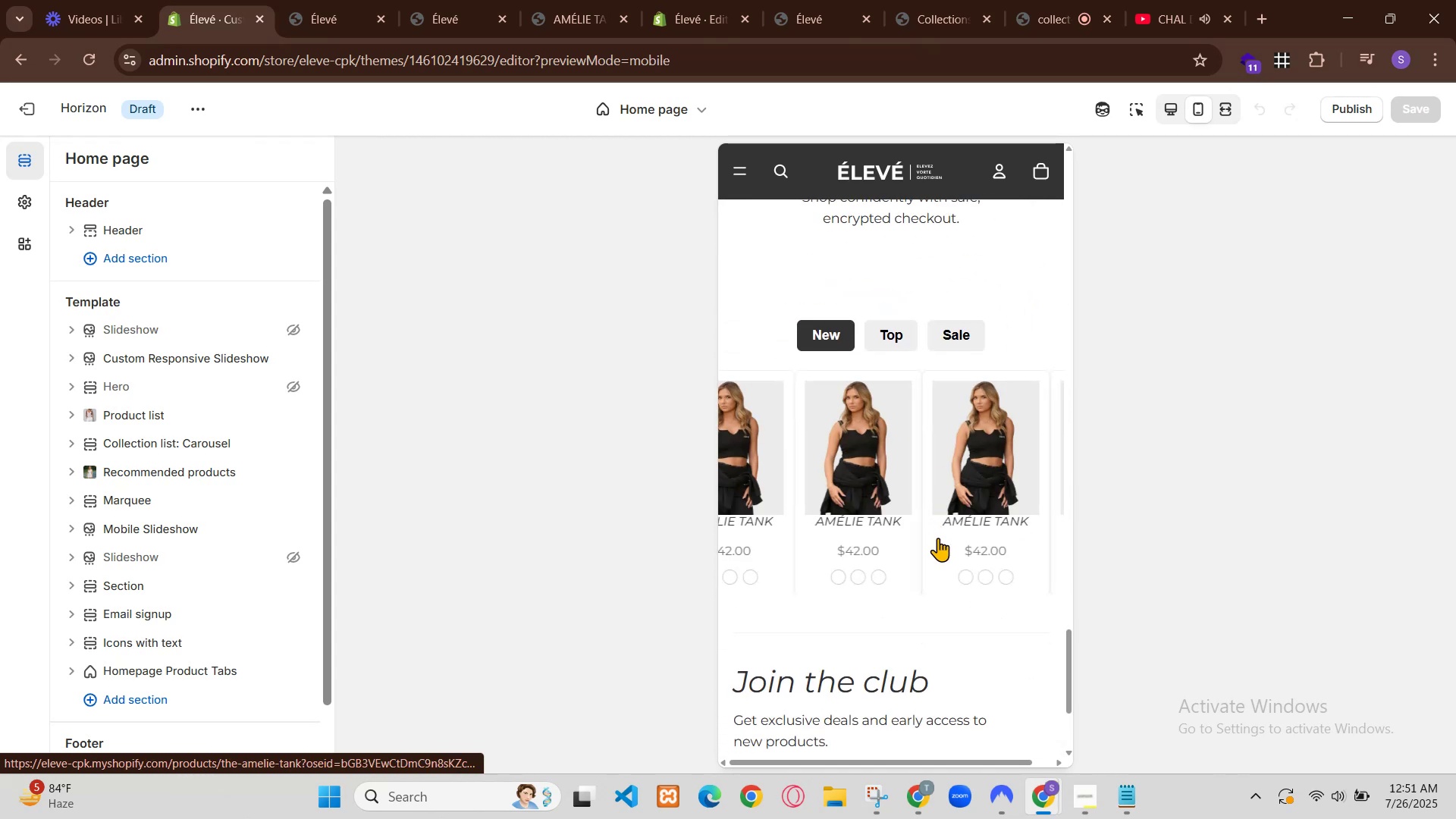 
key(Control+V)
 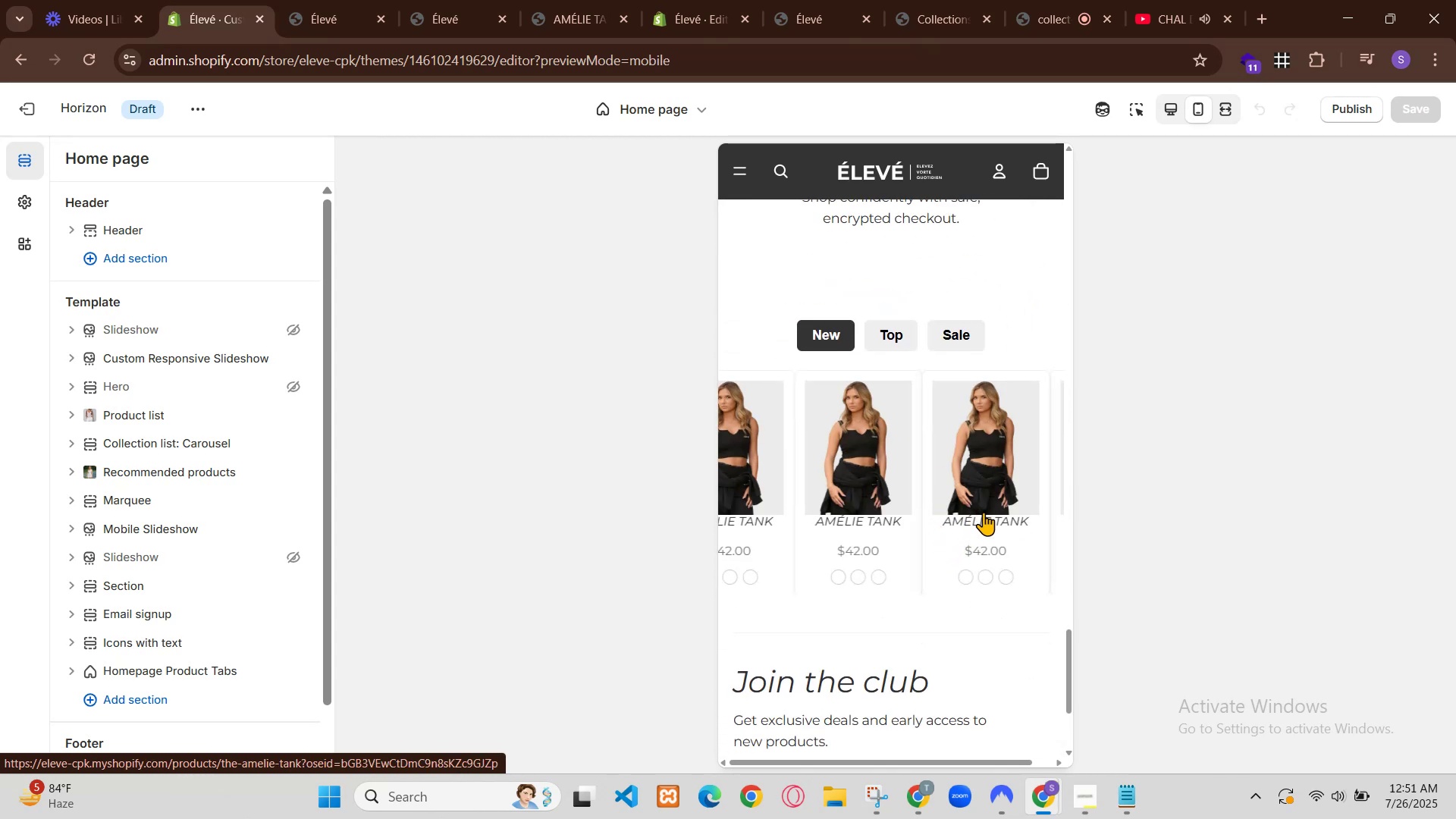 
hold_key(key=ControlLeft, duration=0.76)
 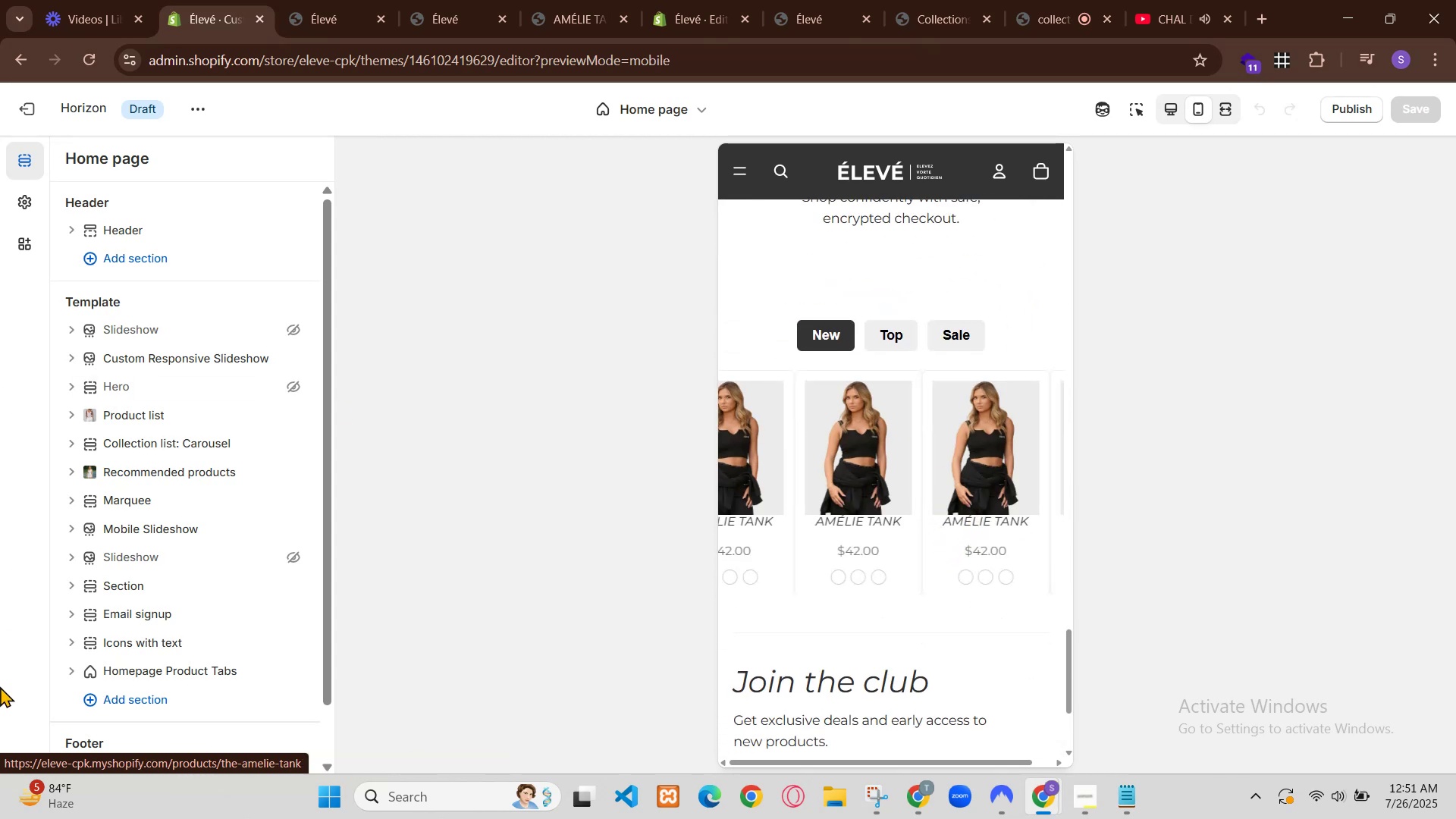 
hold_key(key=S, duration=0.31)
 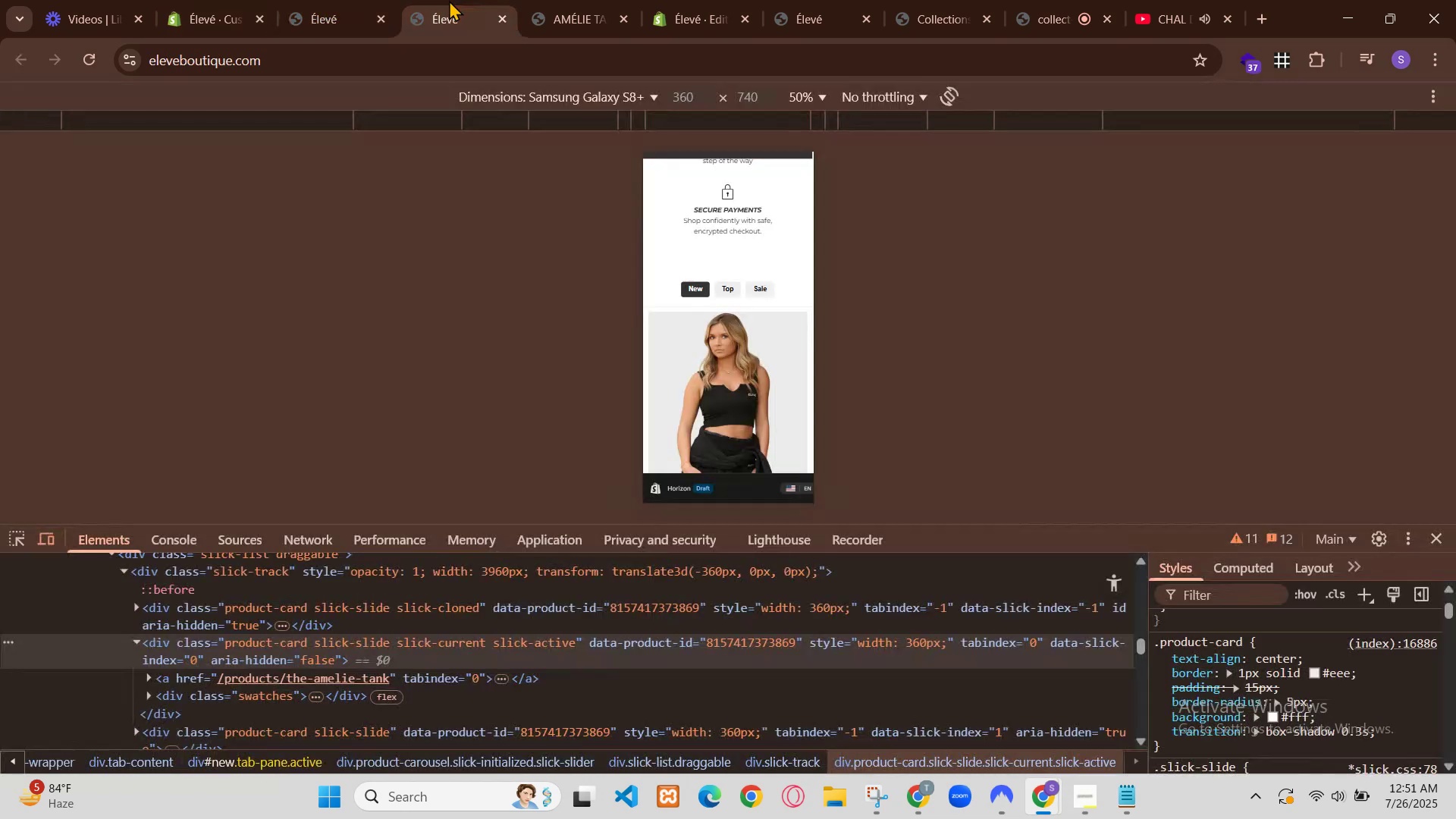 
wait(6.4)
 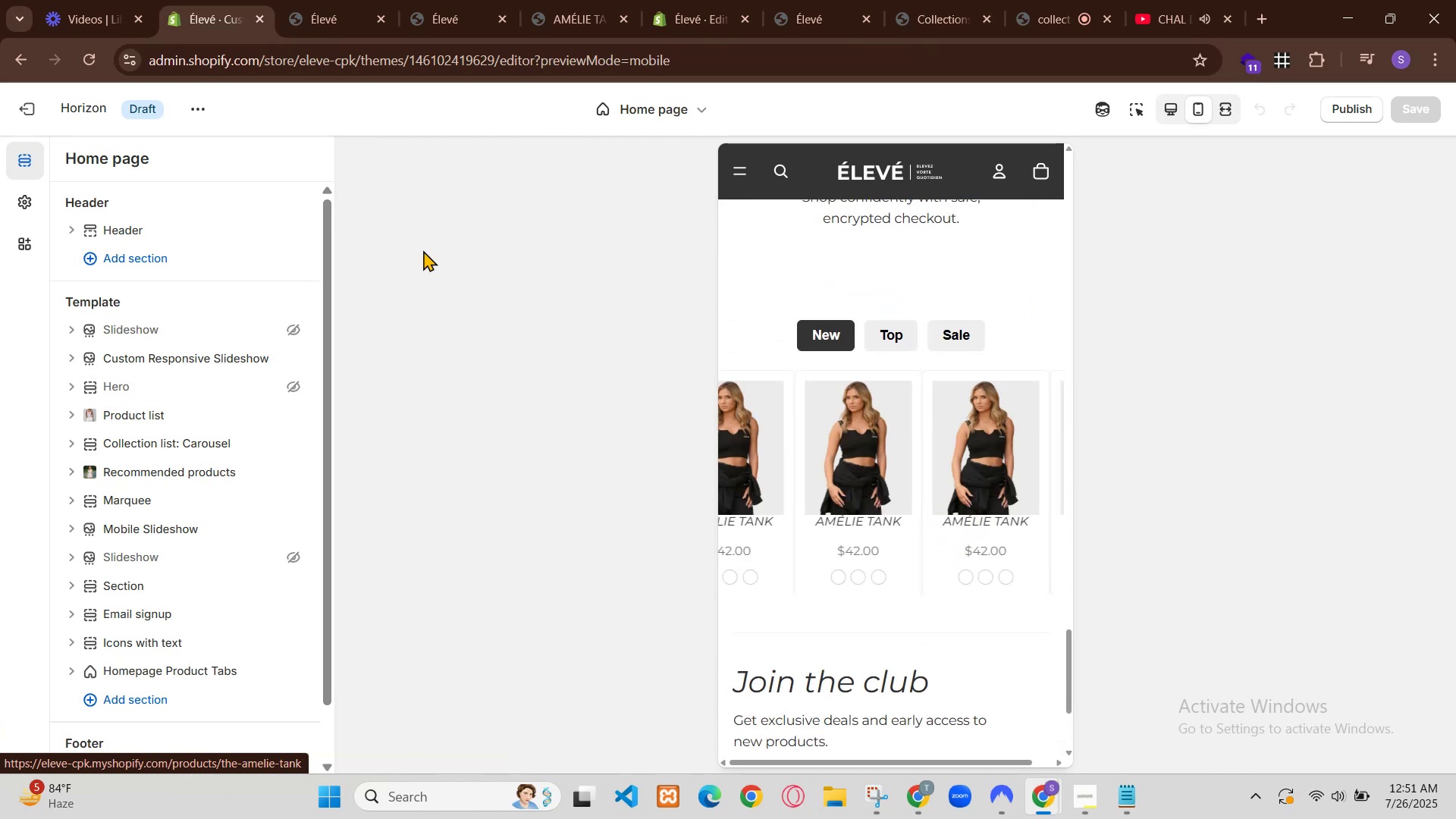 
left_click([923, 789])
 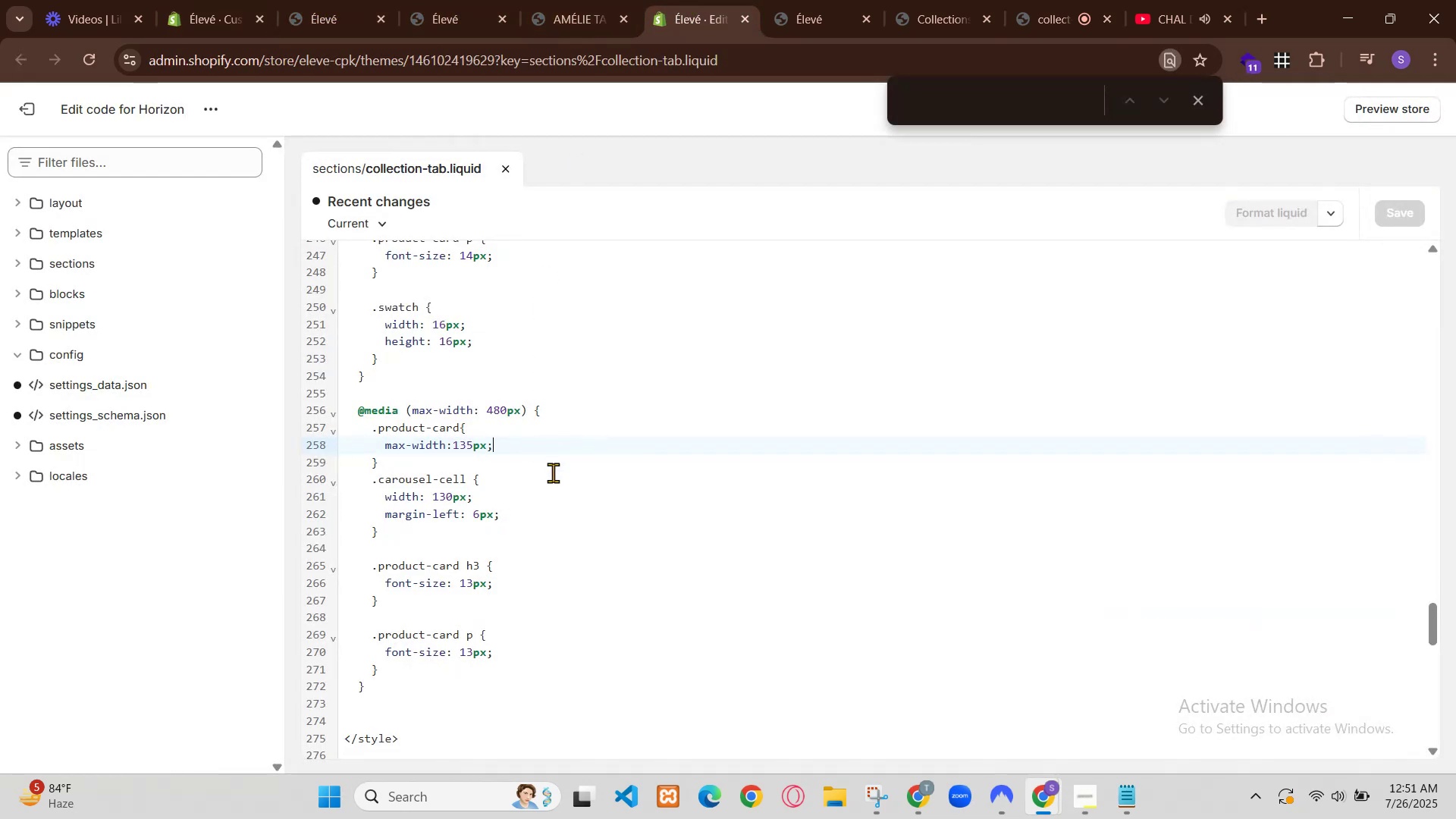 
left_click([1336, 9])
 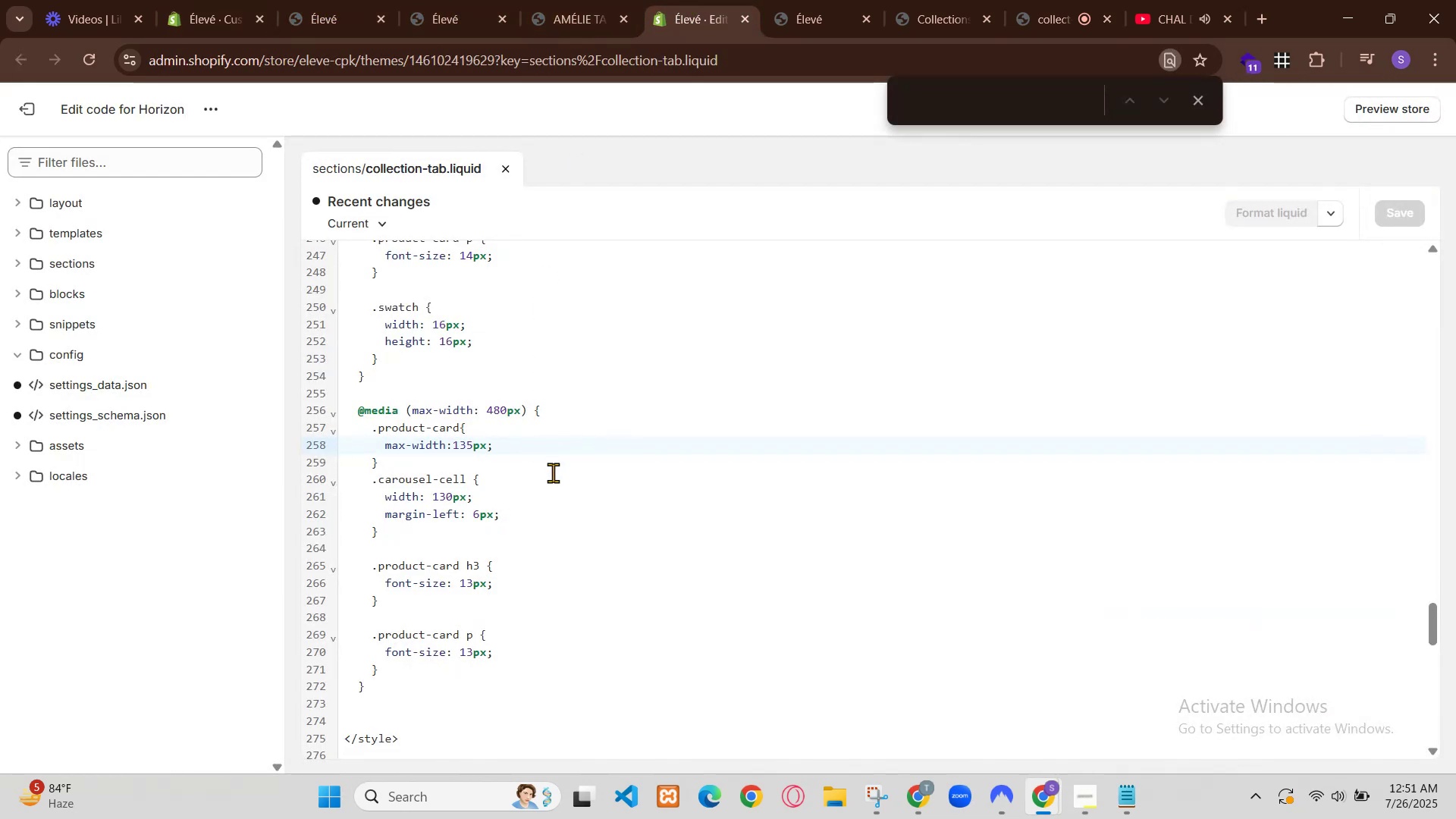 
scroll: coordinate [620, 357], scroll_direction: up, amount: 5.0
 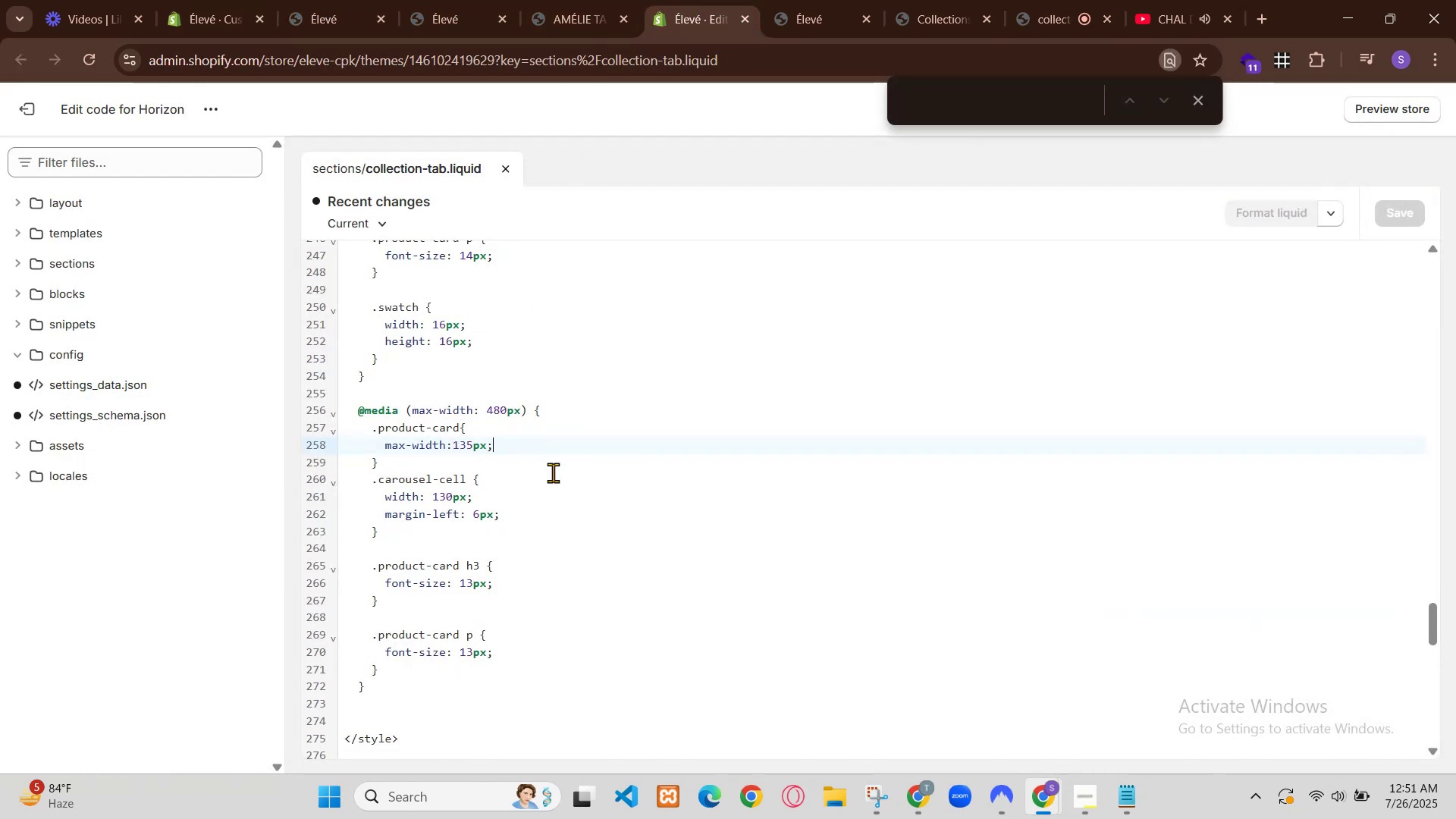 
left_click([241, 0])
 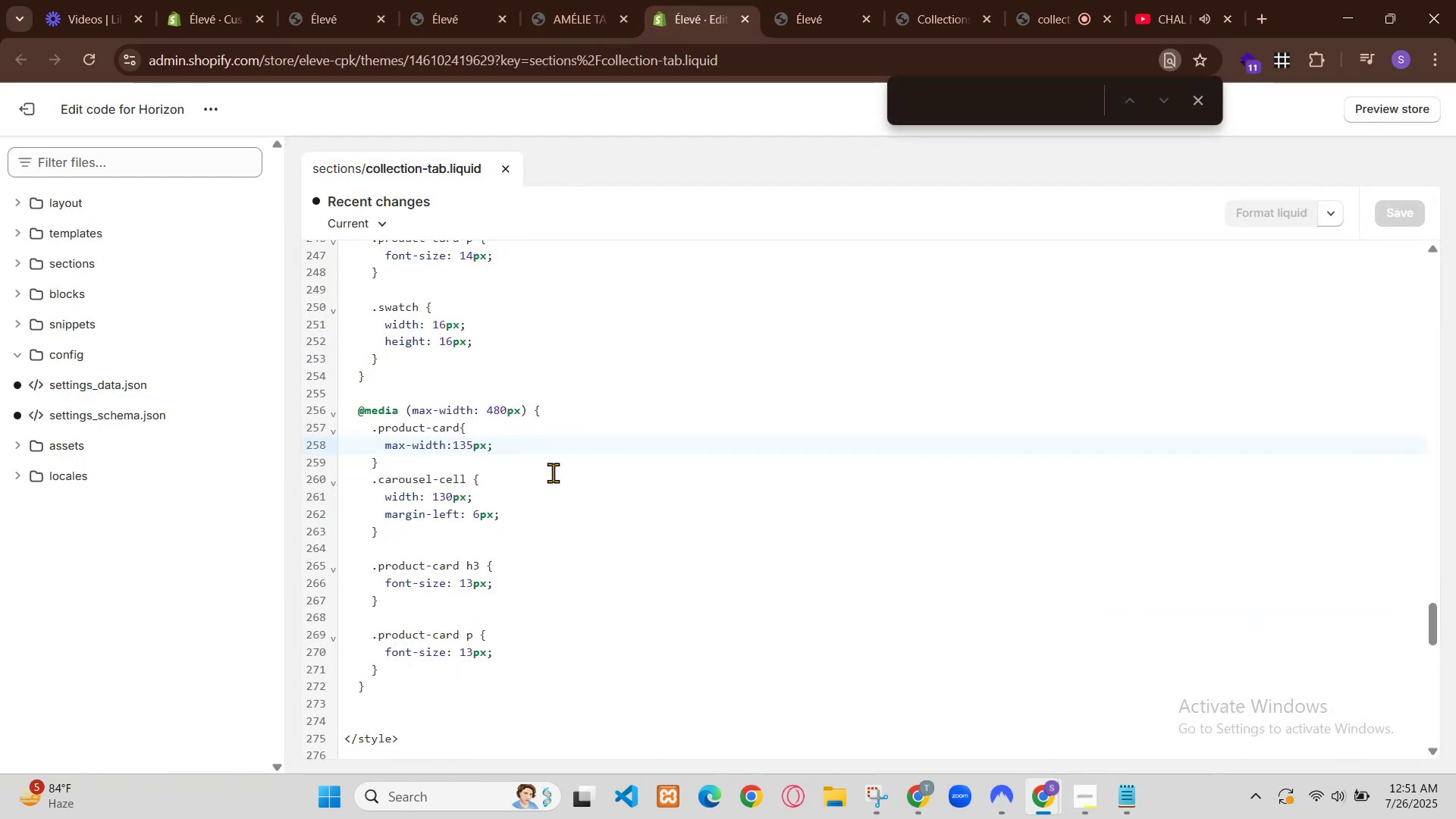 
key(Control+R)
 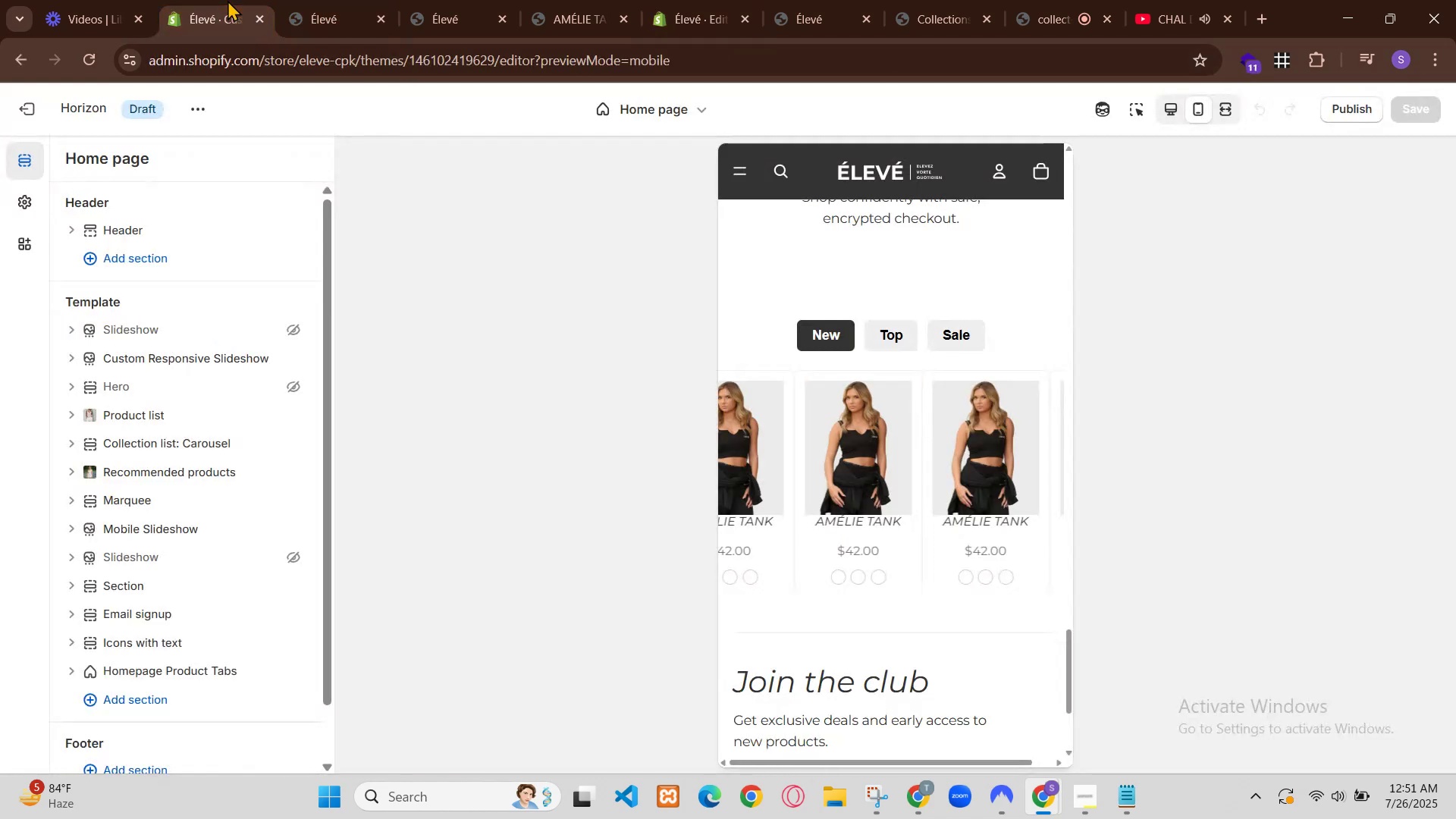 
wait(9.75)
 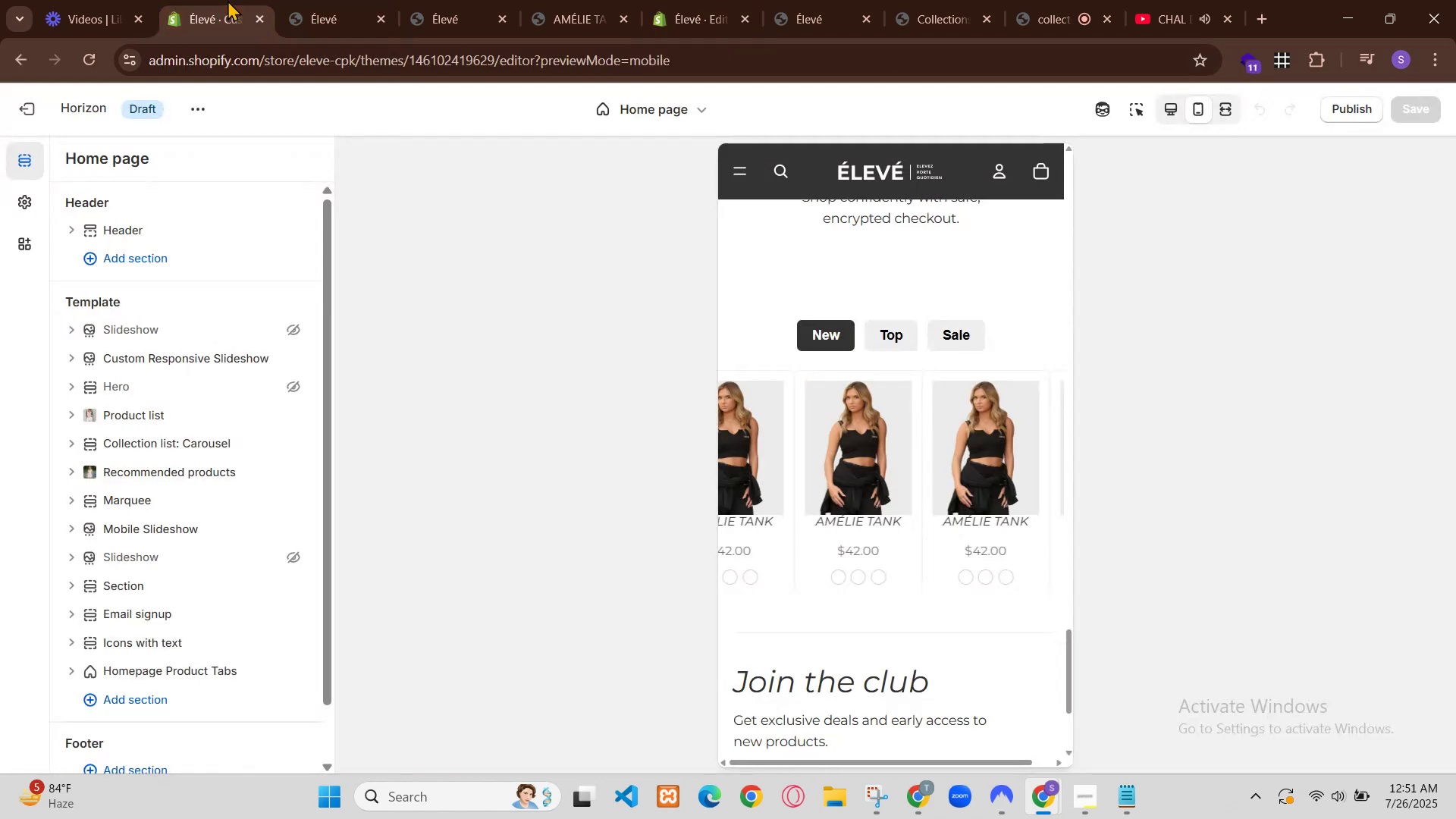 
scroll: coordinate [866, 353], scroll_direction: down, amount: 12.0
 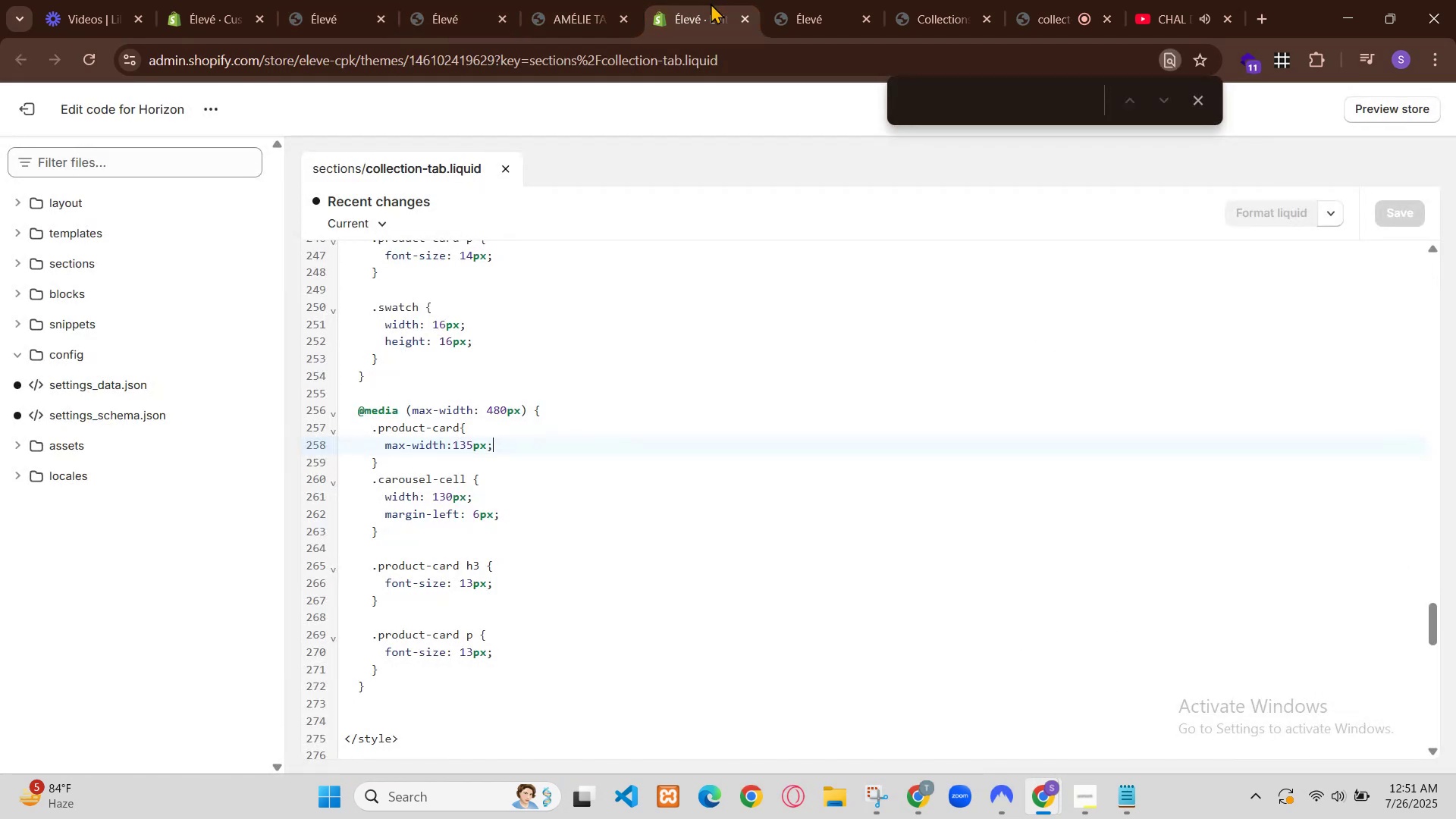 
left_click([1220, 109])
 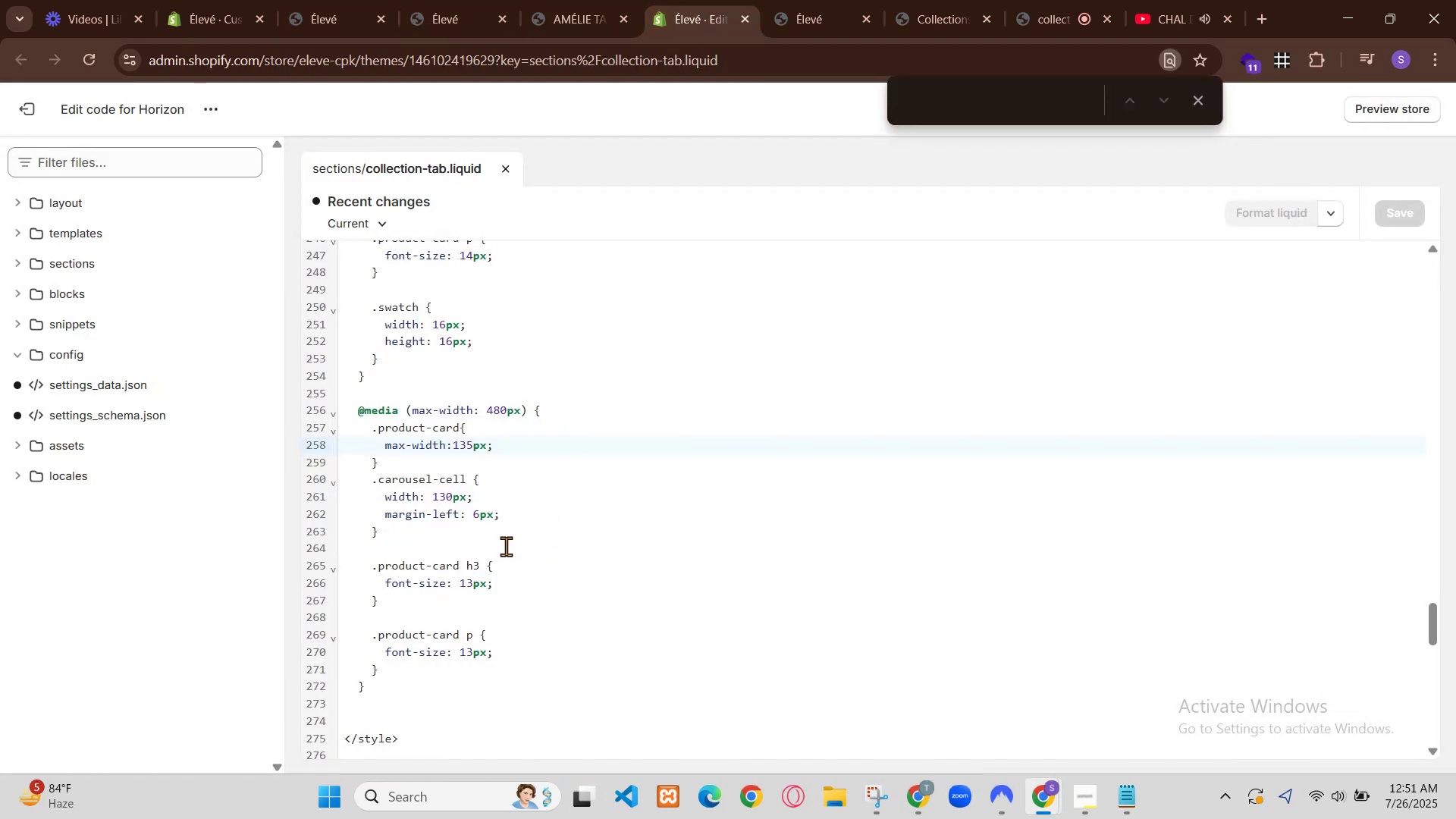 
left_click([1198, 111])
 